 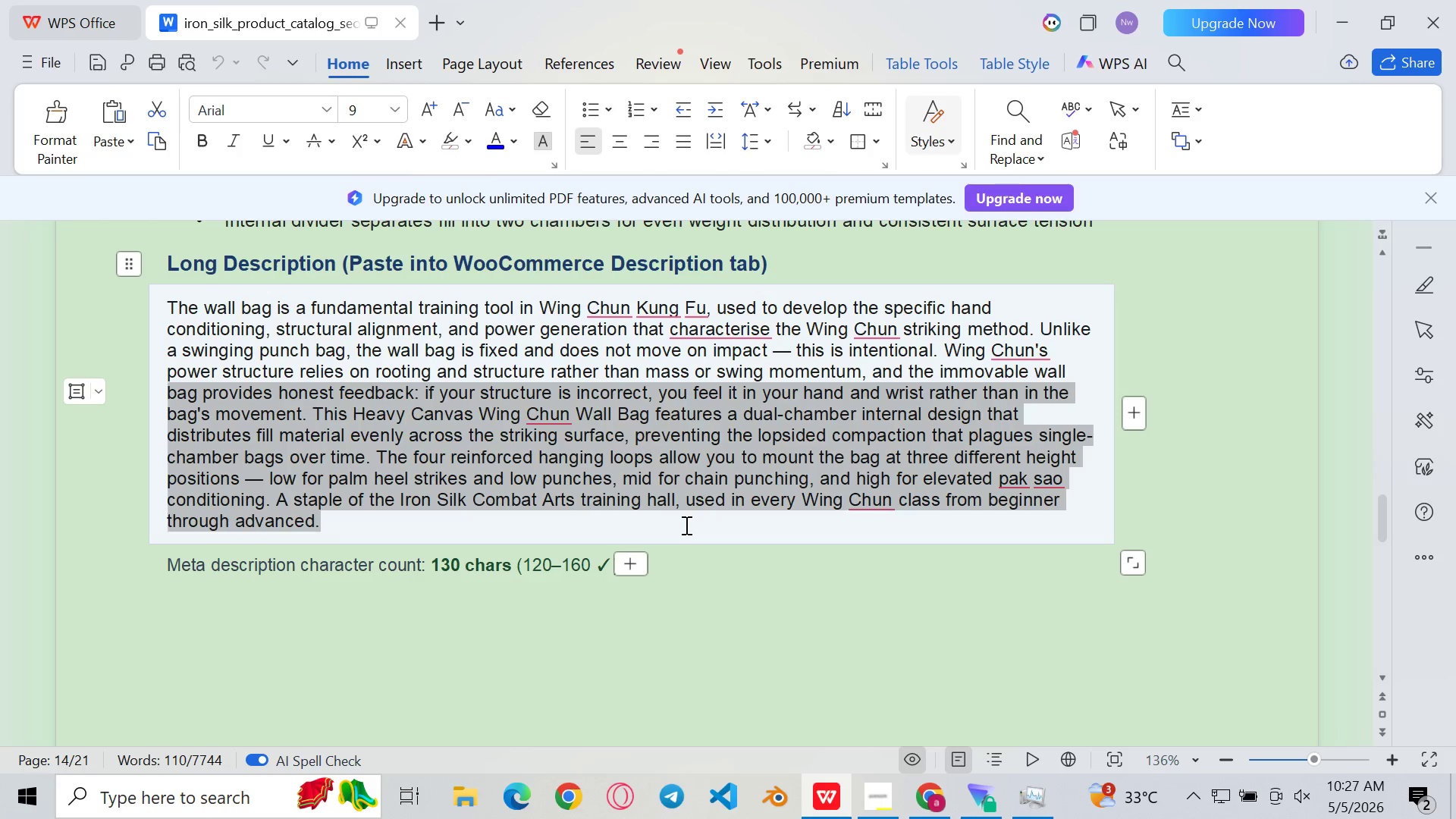 
left_click([802, 570])
 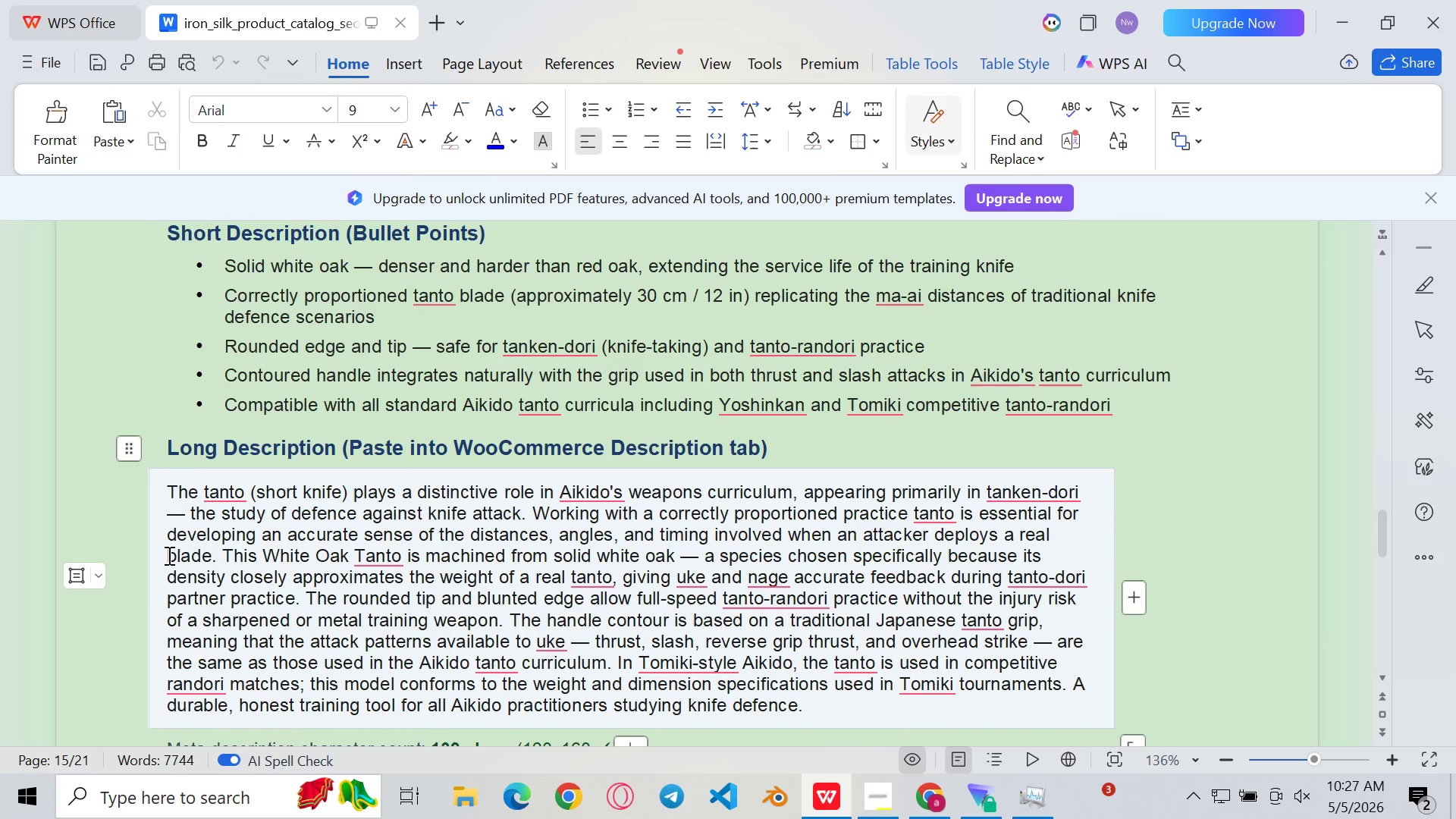 
left_click_drag(start_coordinate=[168, 555], to_coordinate=[823, 704])
 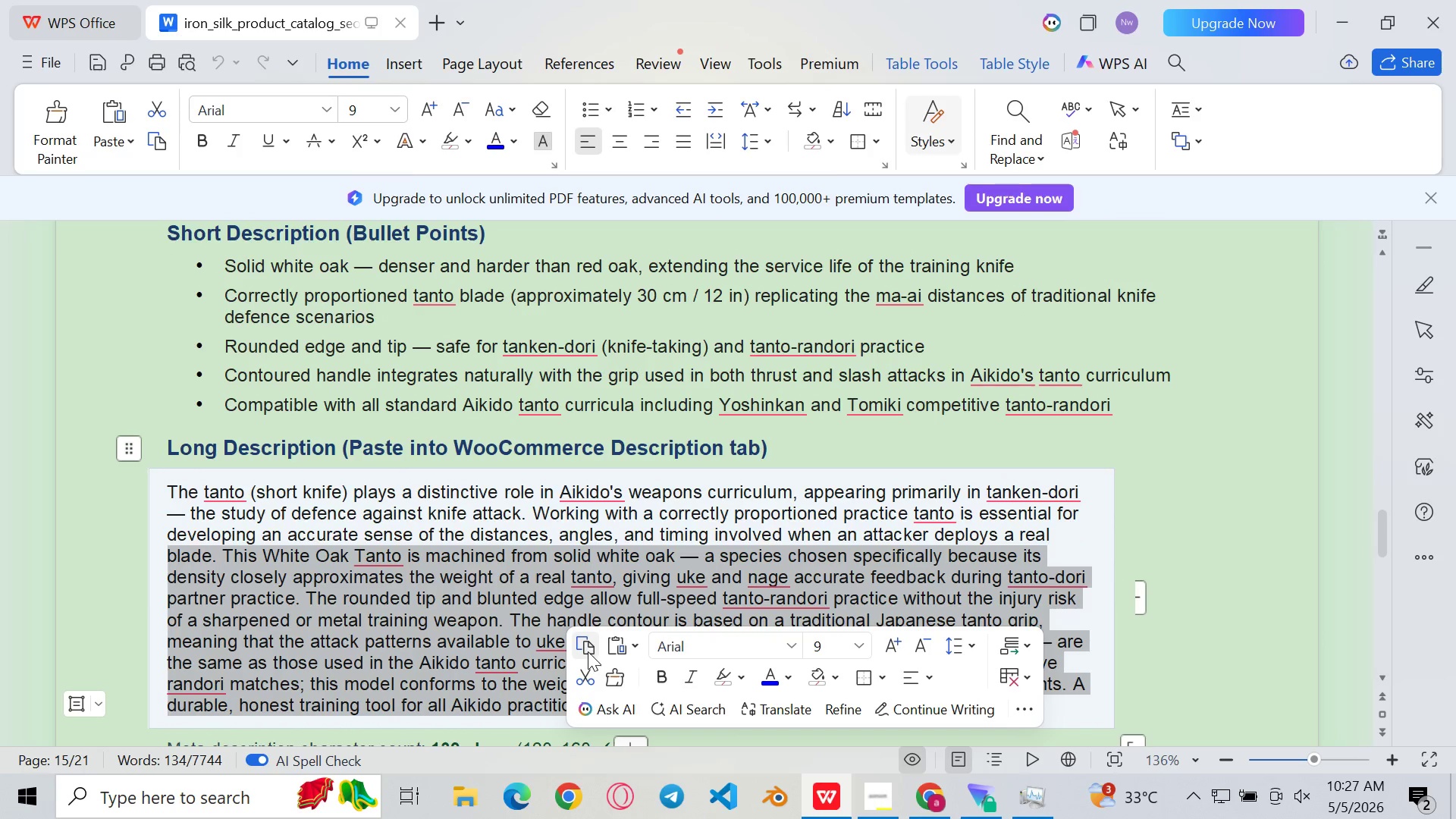 
left_click([587, 651])
 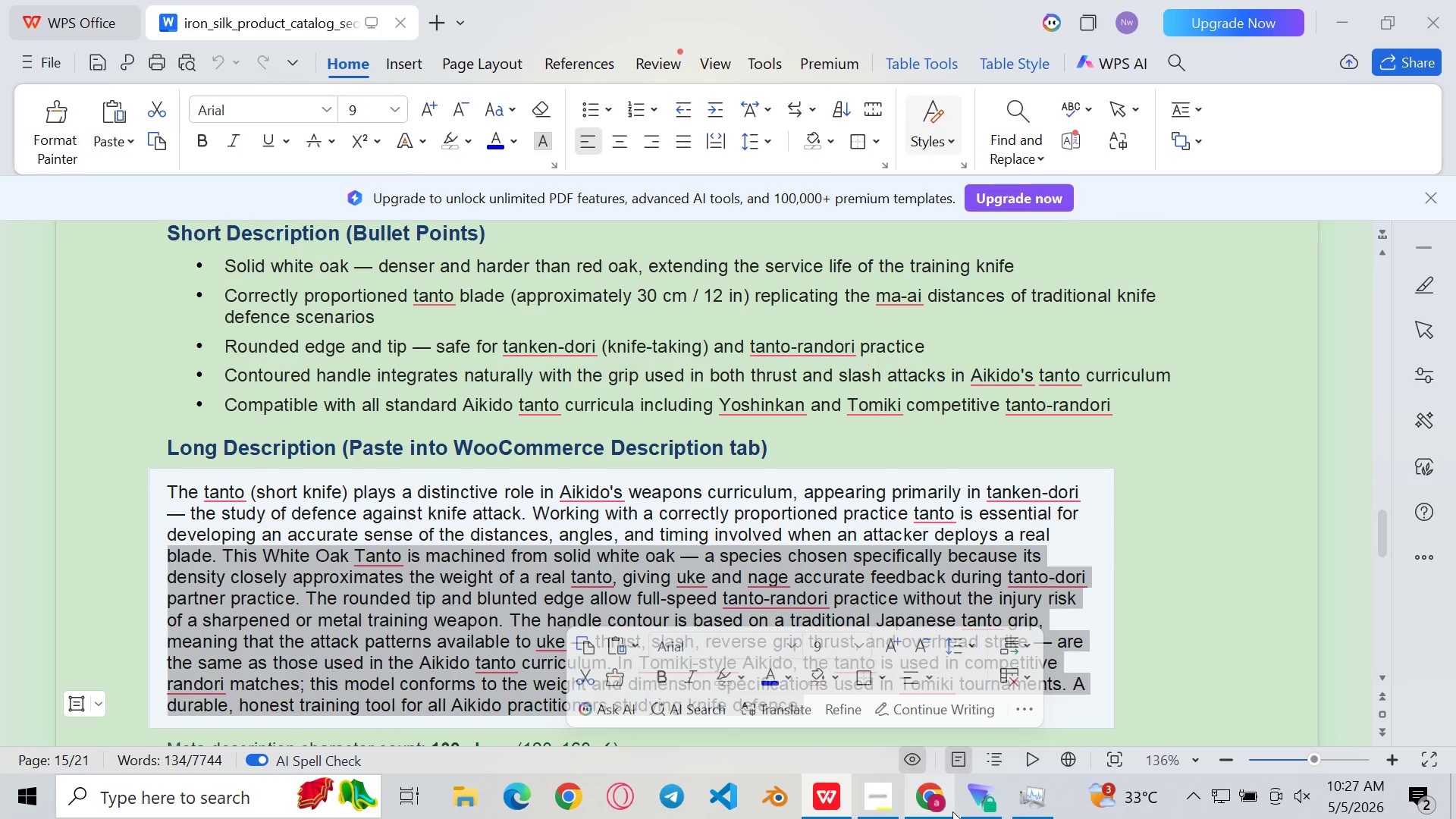 
left_click([933, 811])
 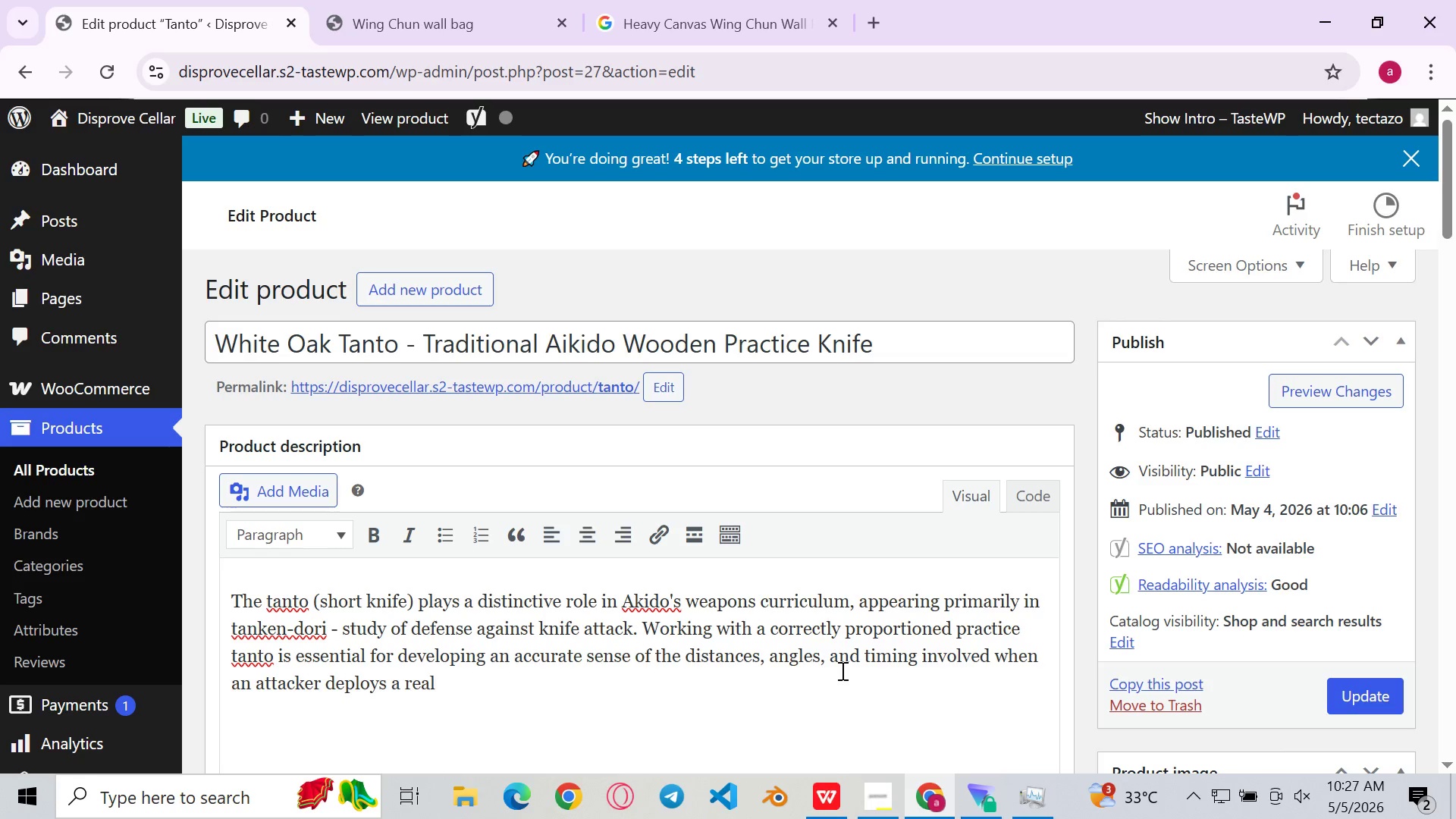 
key(Space)
 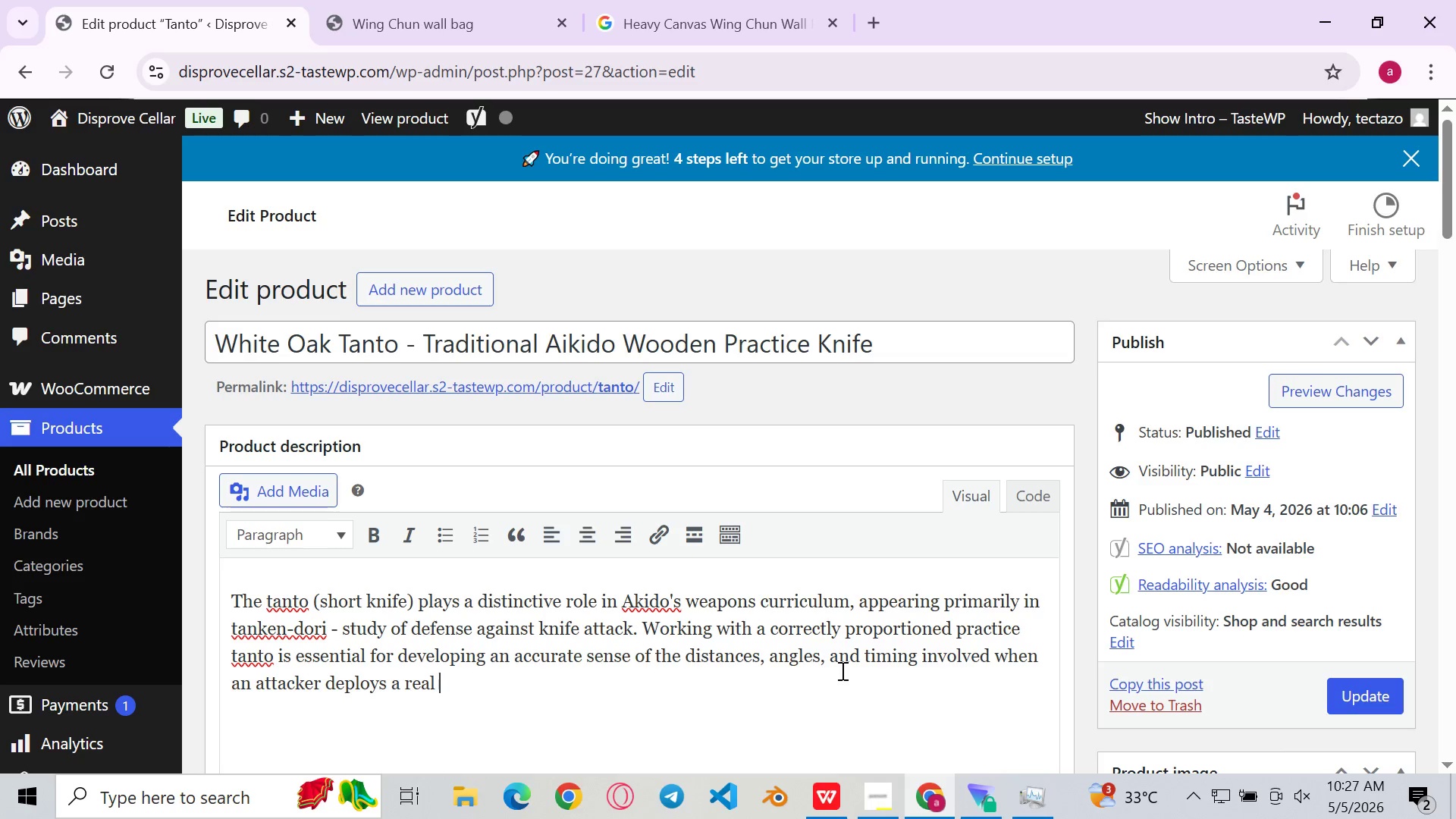 
hold_key(key=ControlLeft, duration=0.34)
 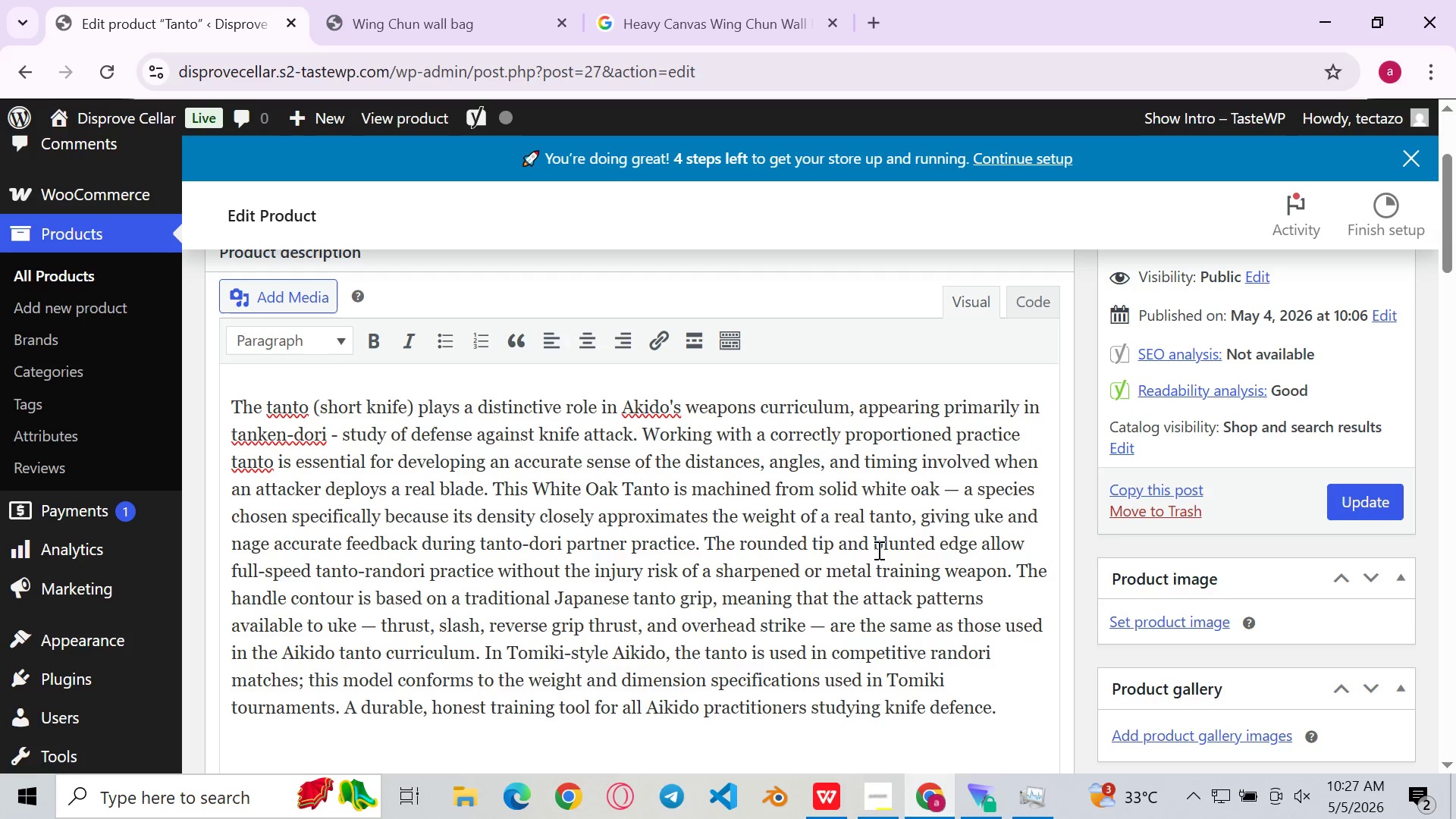 
key(V)
 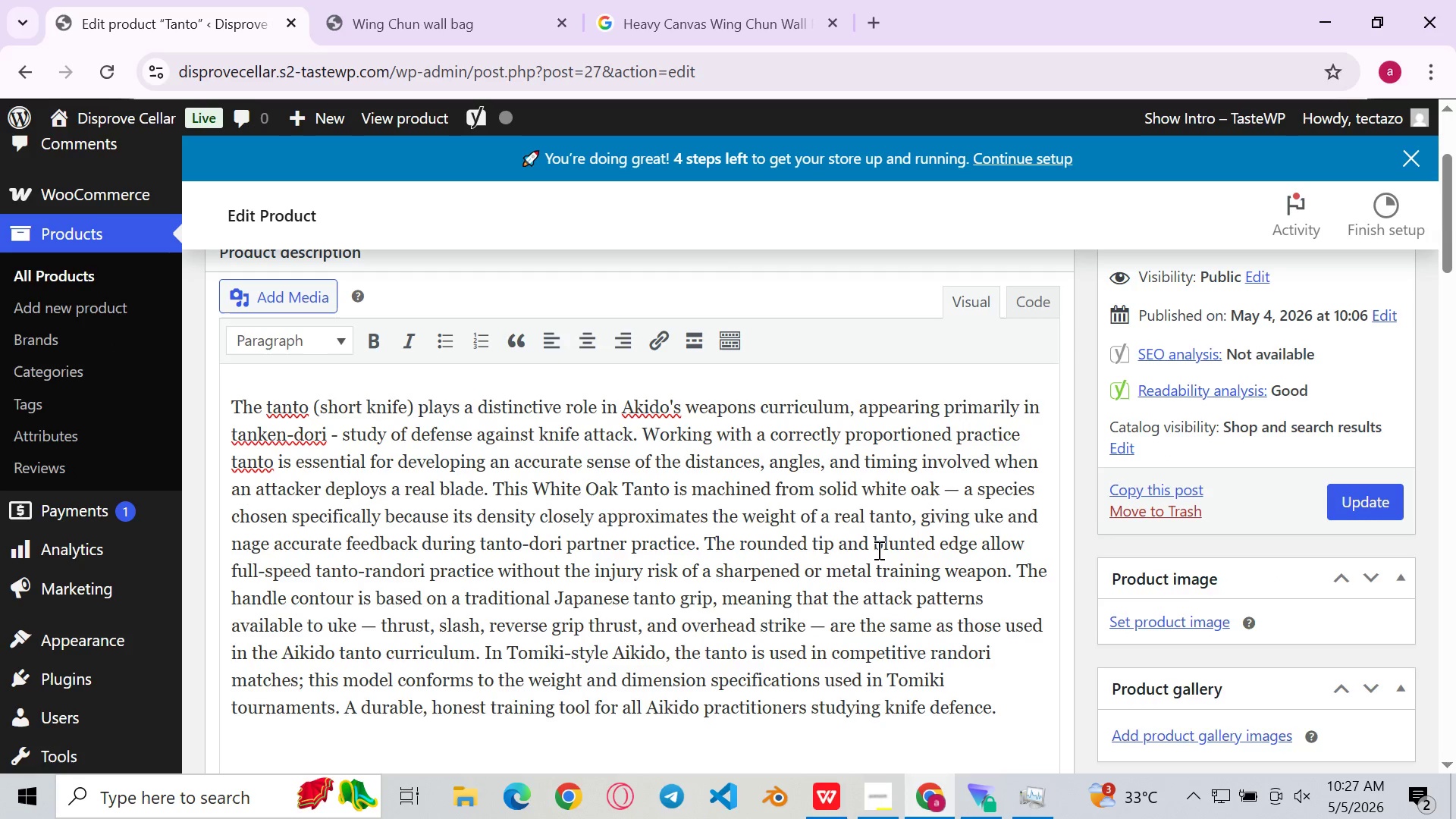 
left_click([877, 550])
 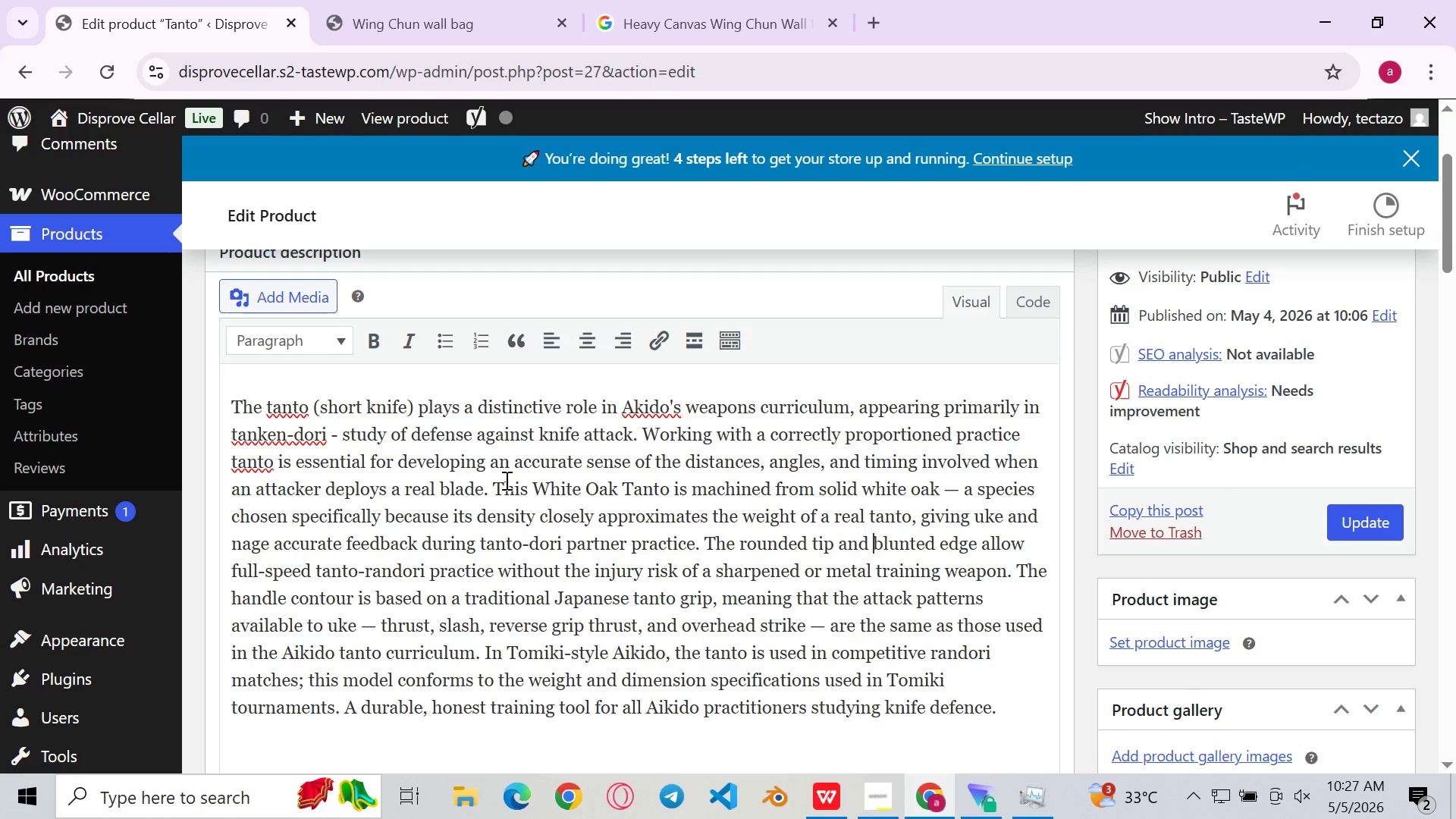 
left_click([500, 481])
 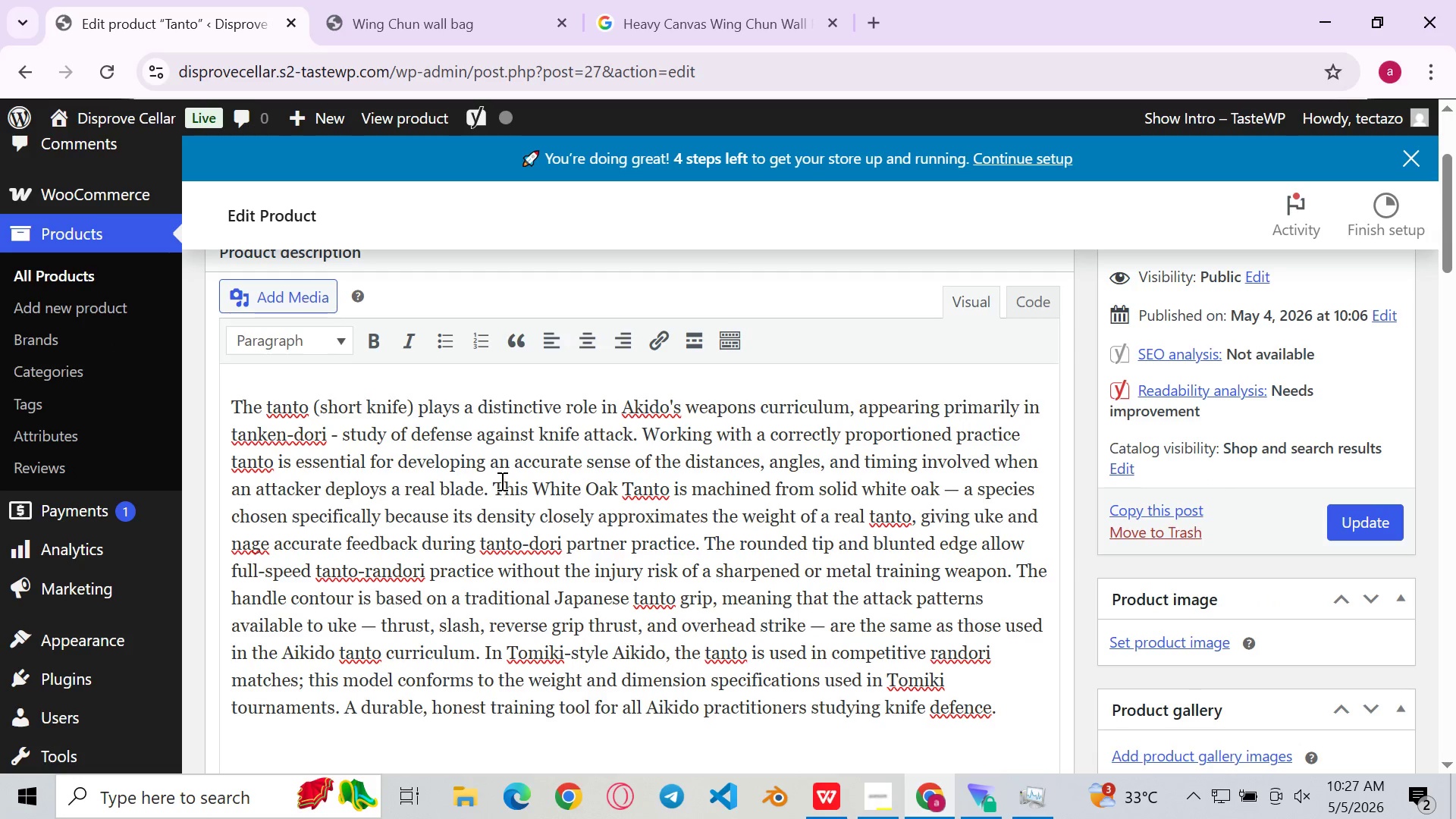 
key(ArrowLeft)
 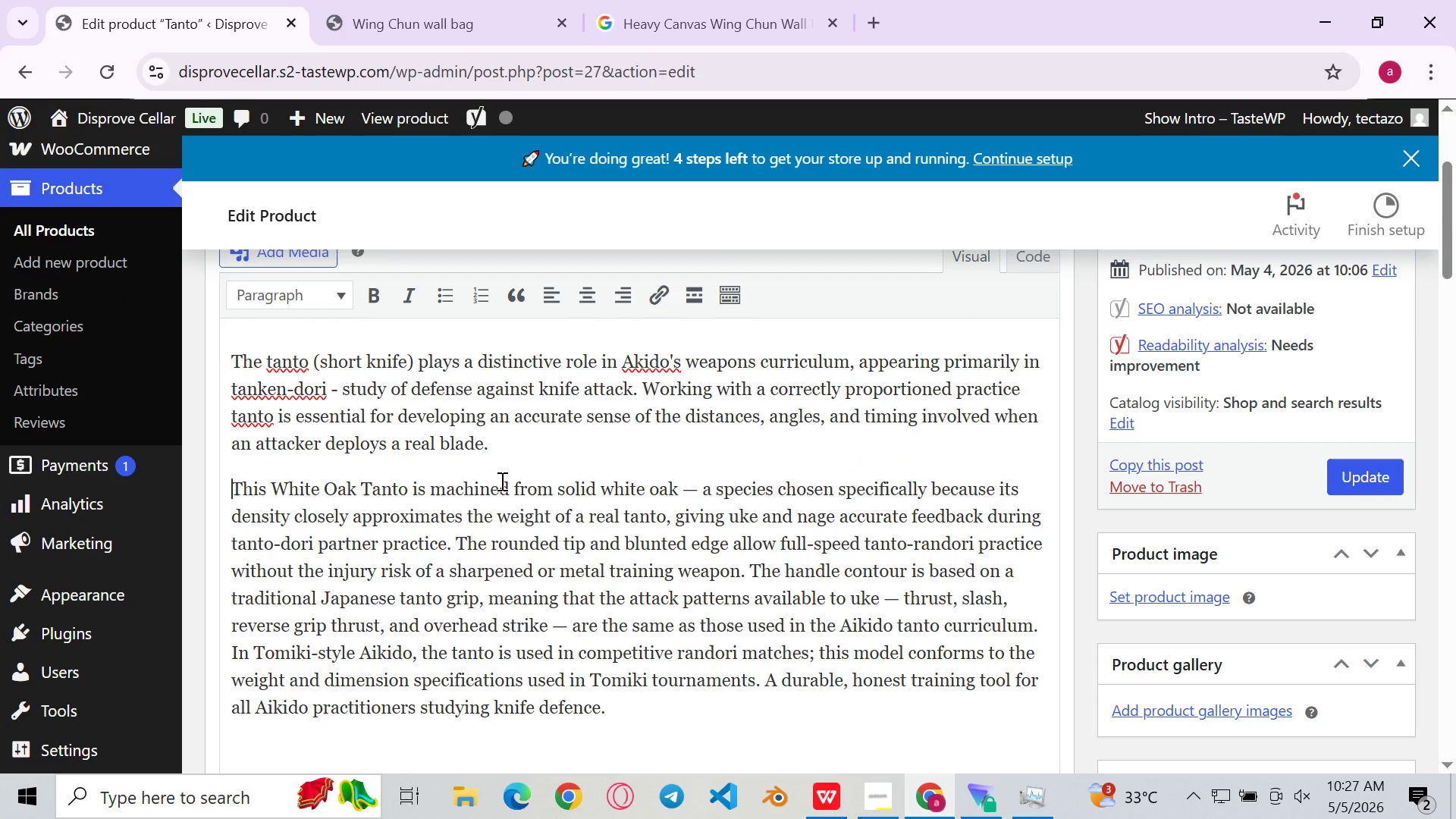 
key(Enter)
 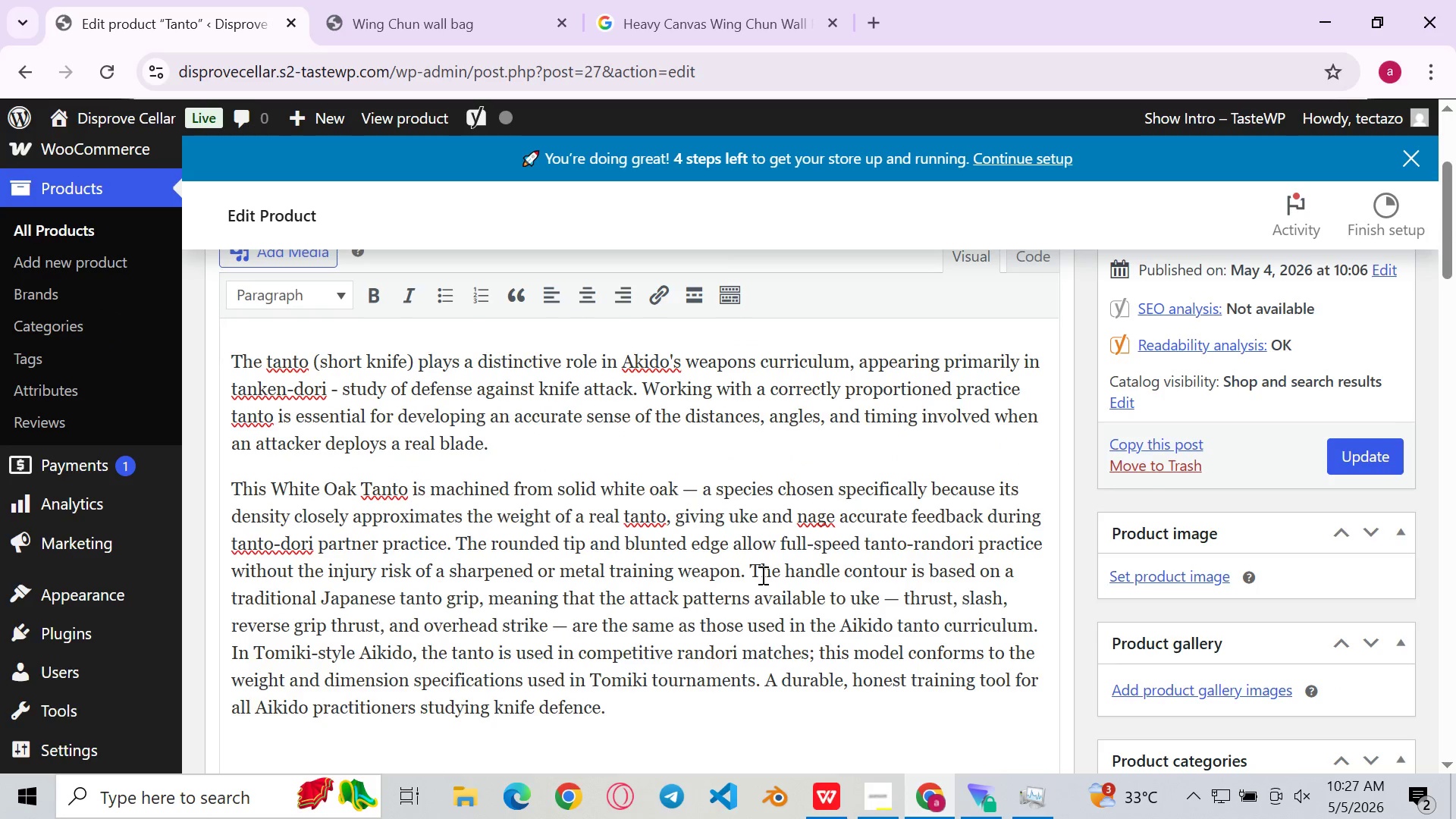 
wait(6.48)
 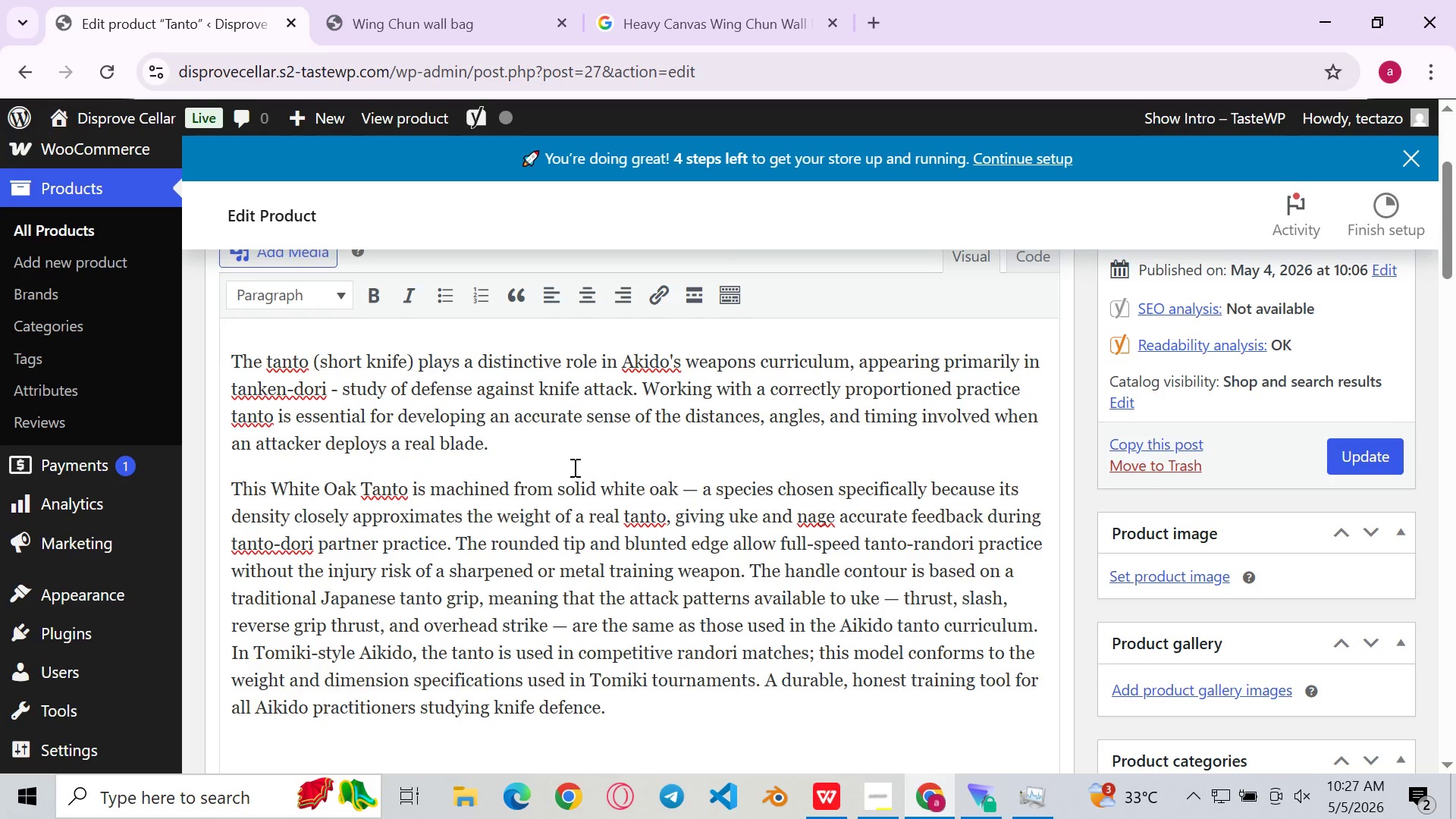 
left_click([751, 573])
 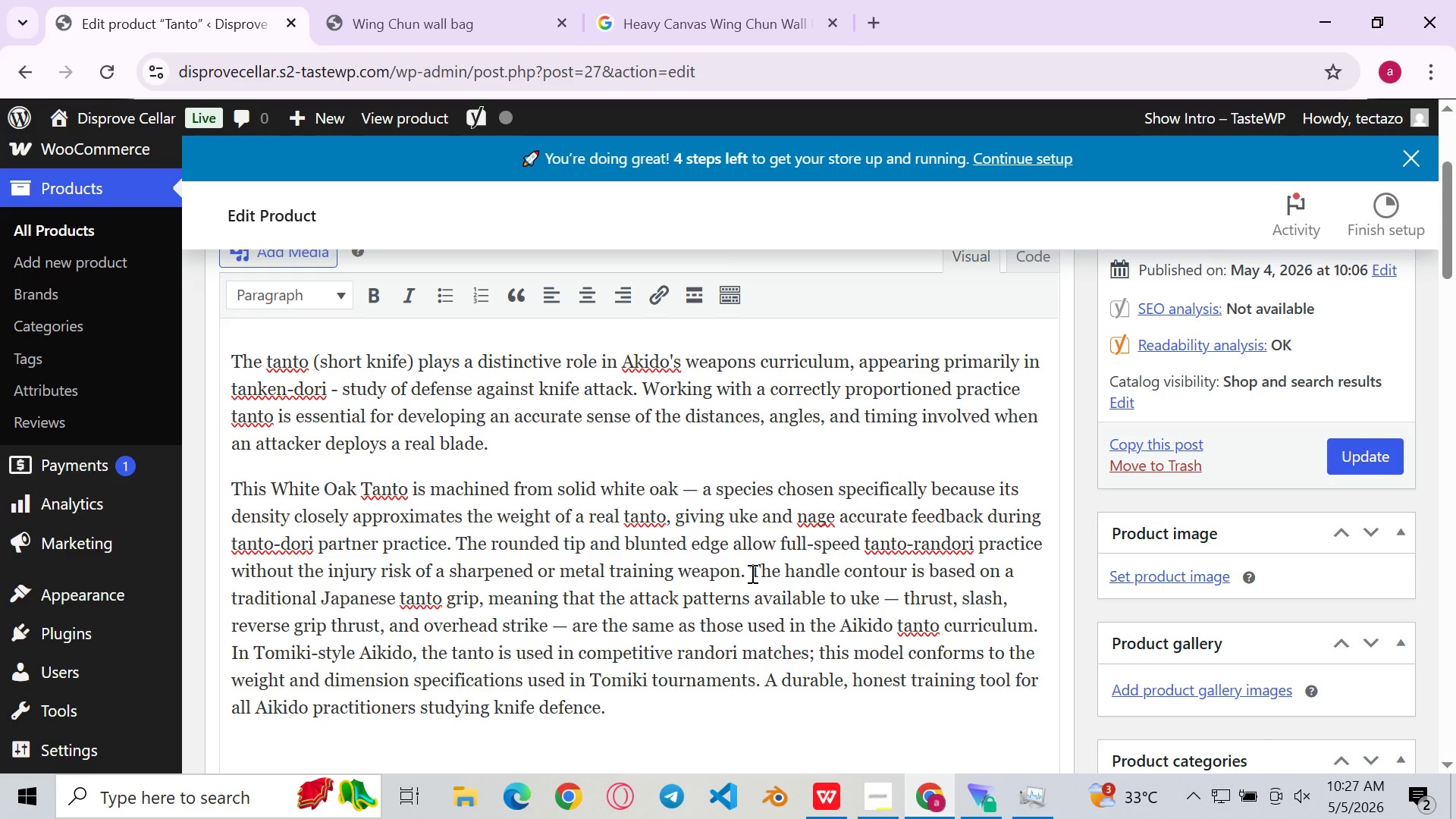 
key(Enter)
 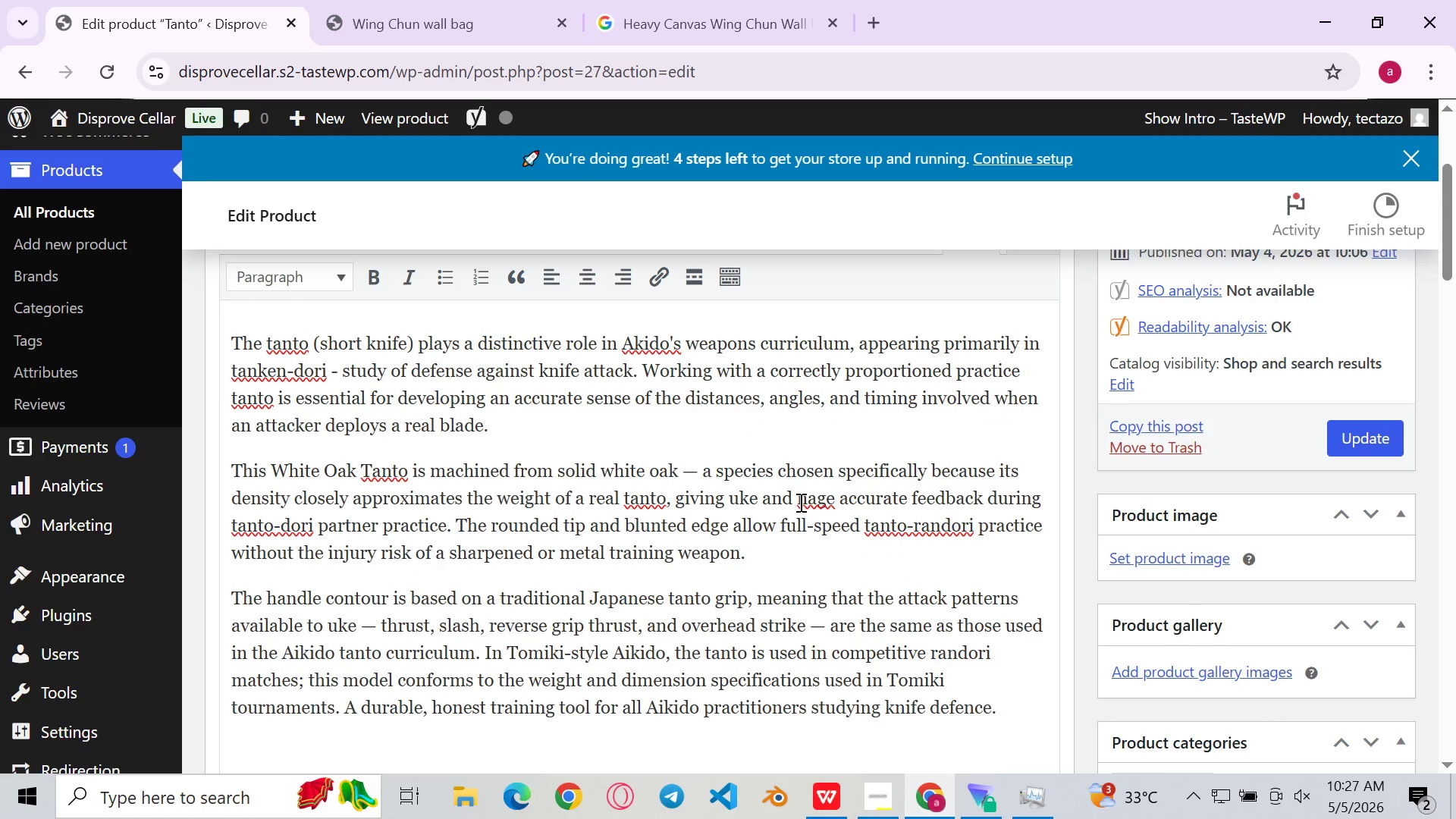 
left_click([799, 502])
 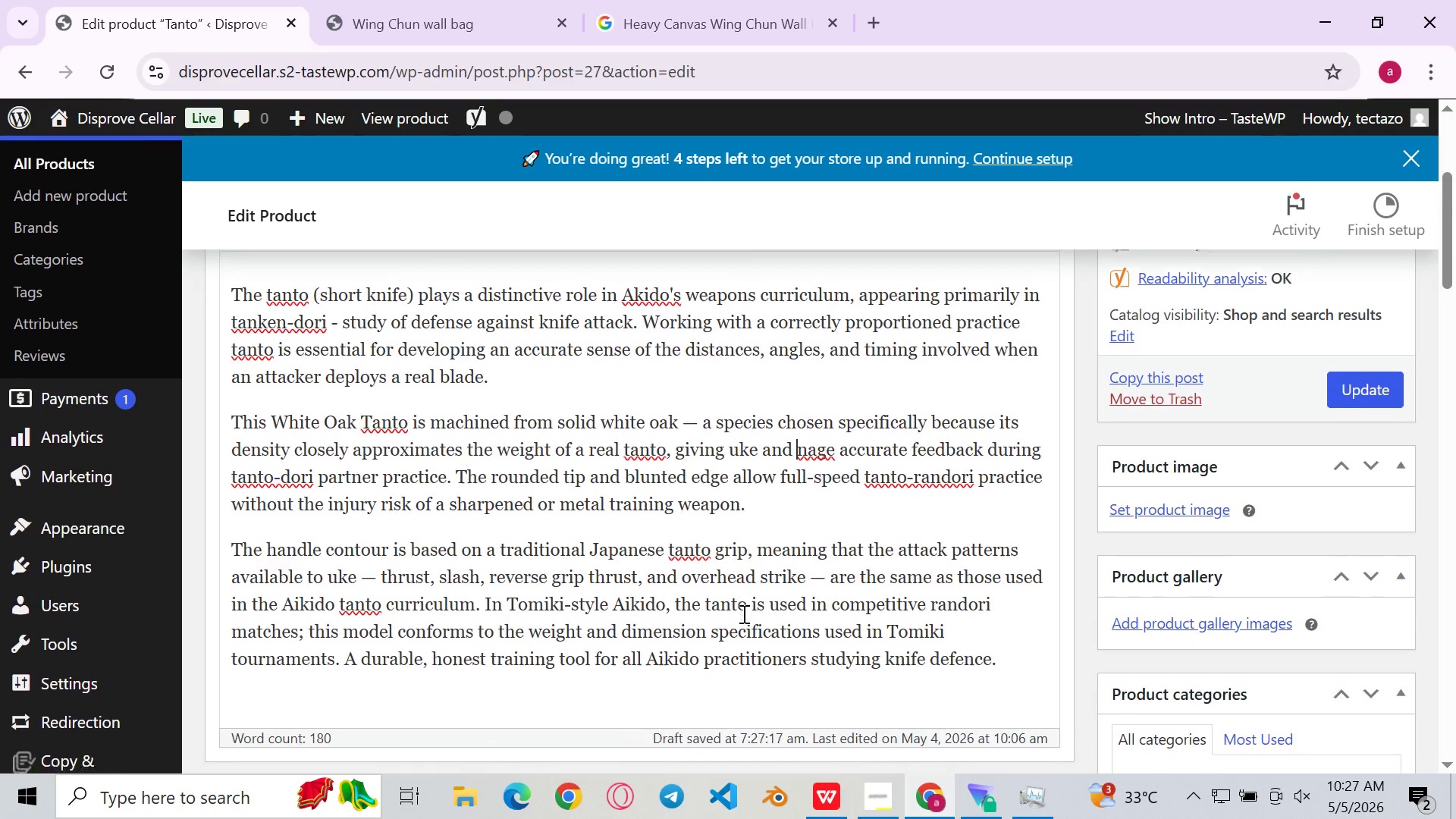 
wait(21.17)
 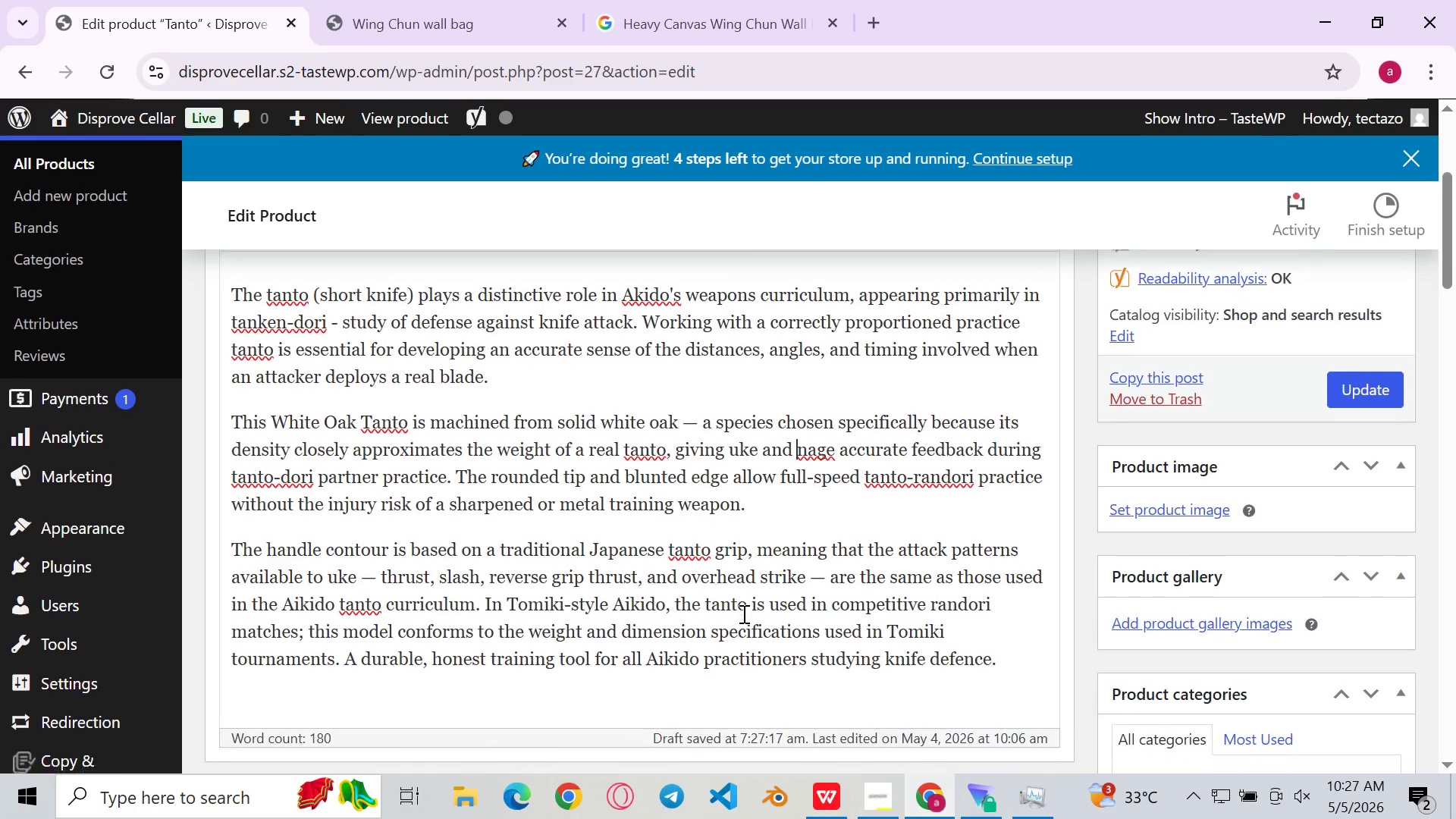 
left_click([684, 494])
 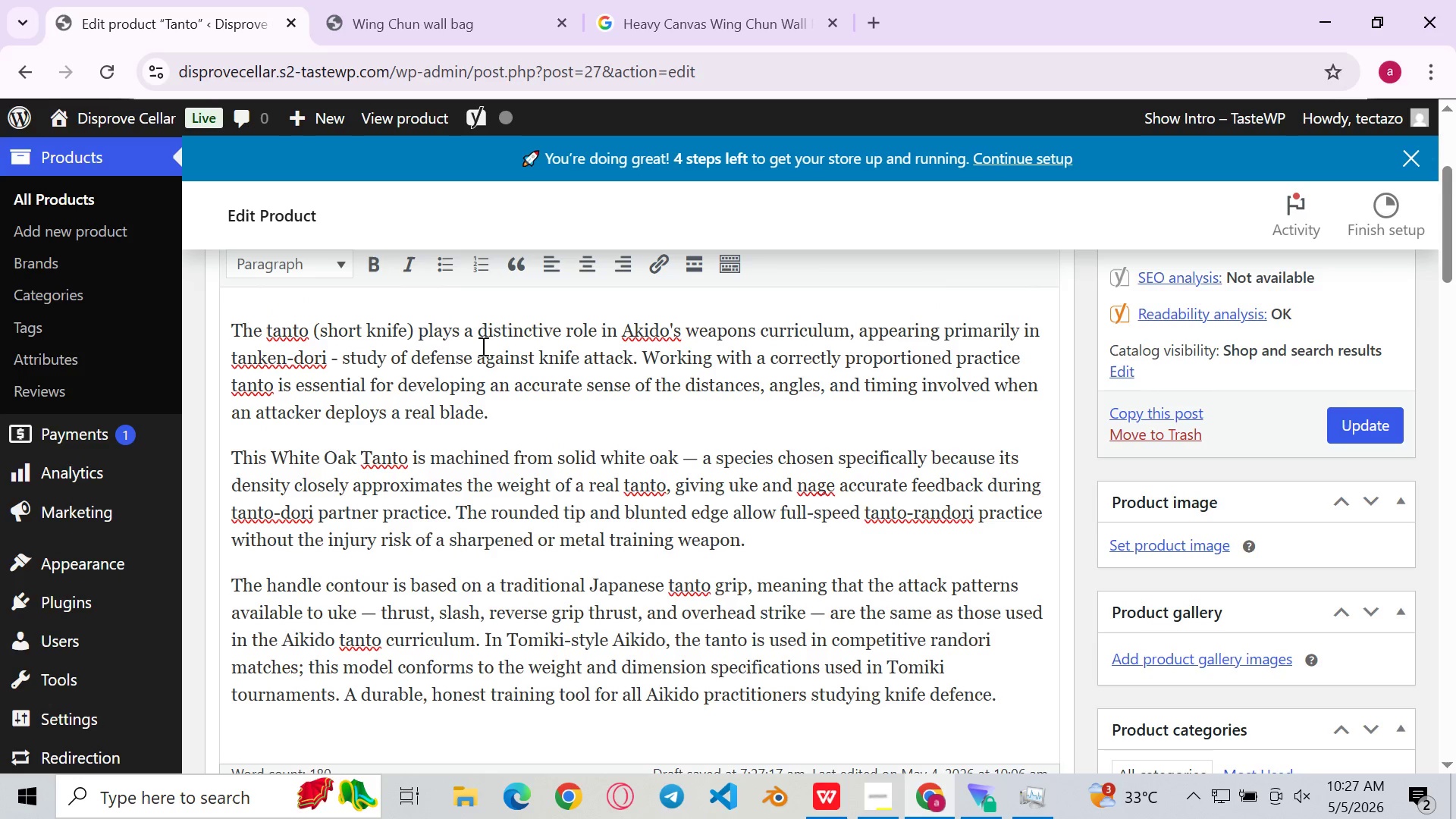 
left_click([482, 346])
 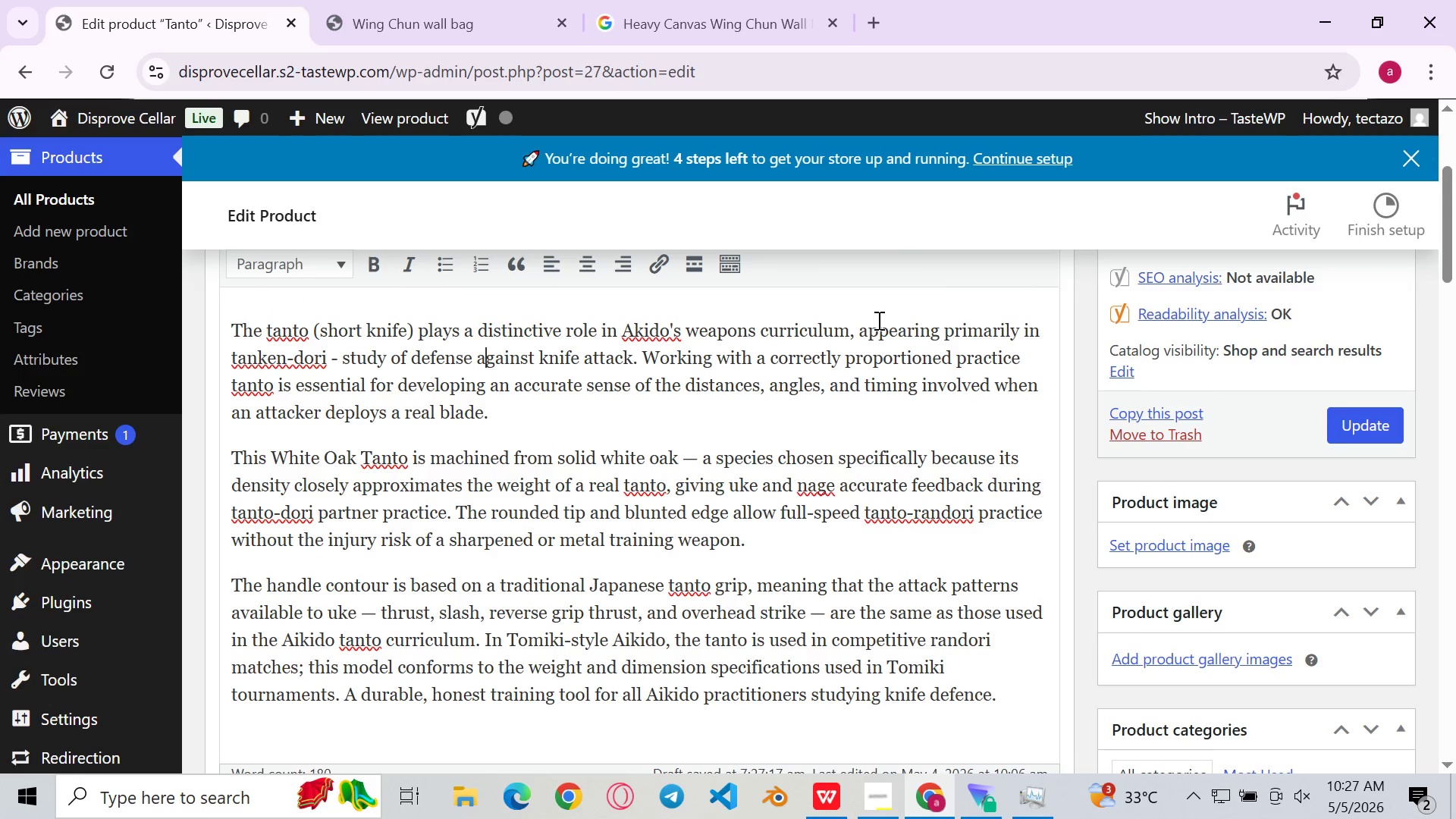 
wait(5.66)
 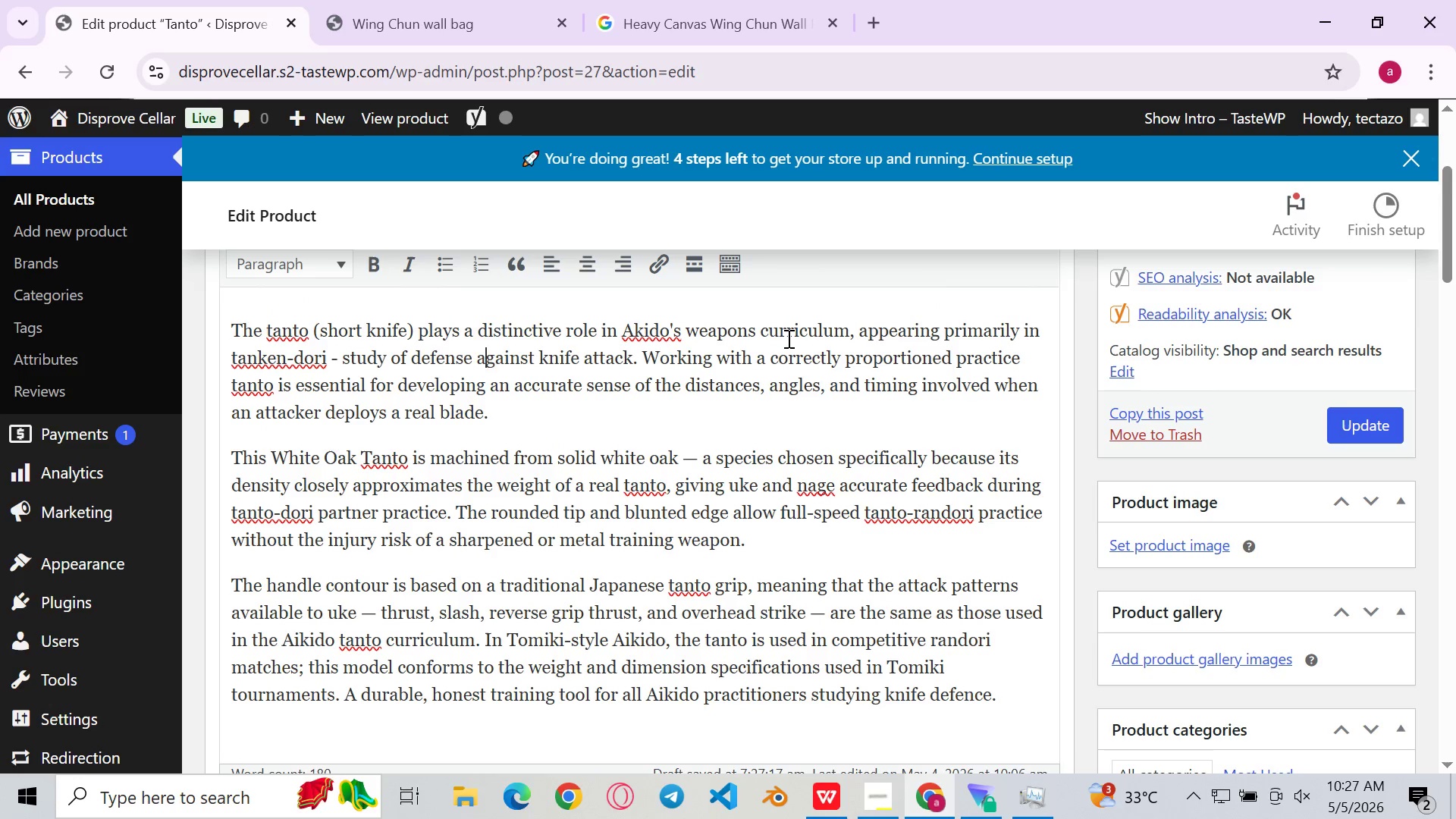 
left_click([854, 331])
 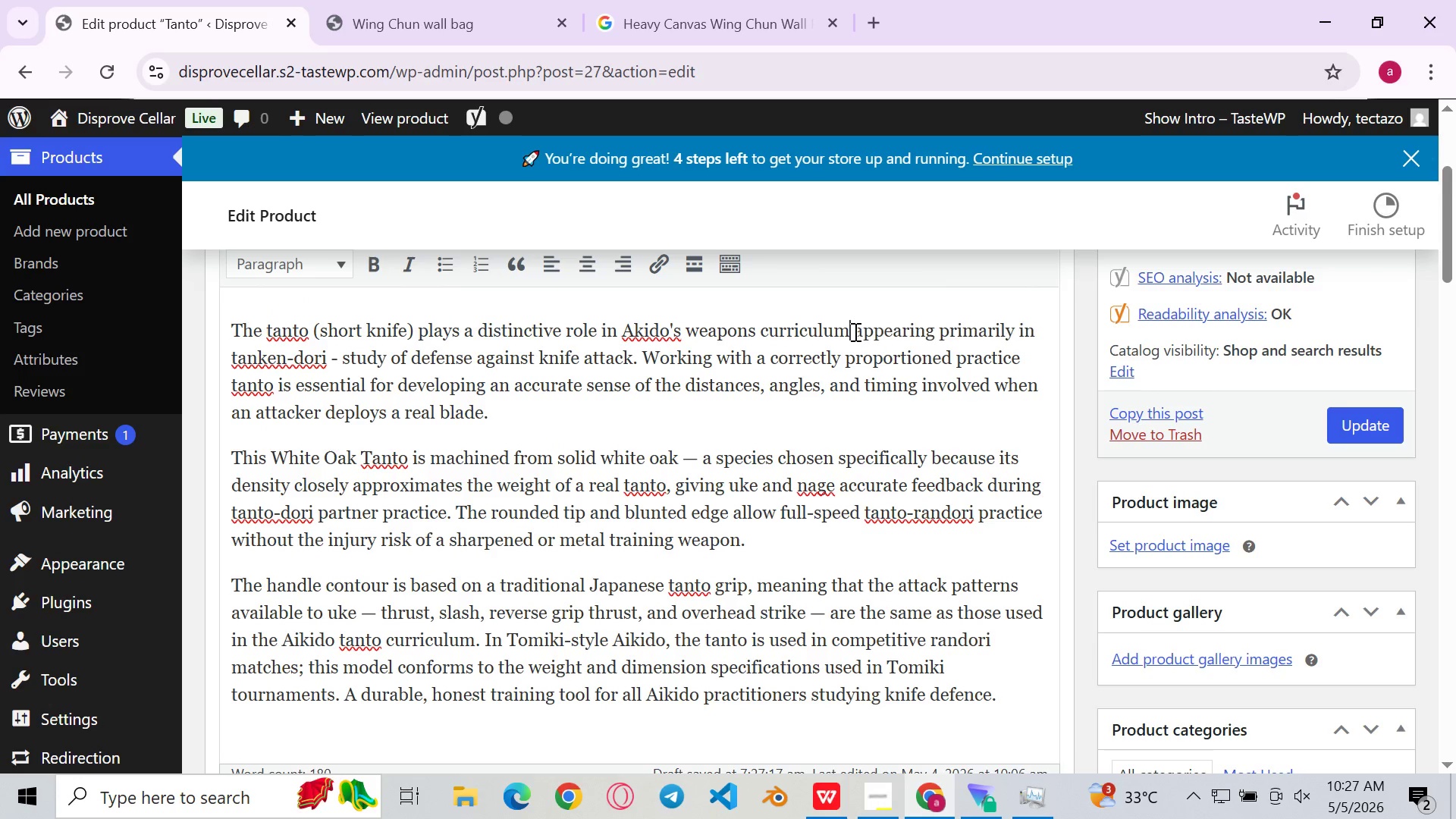 
key(Backspace)
type(. It )
key(Backspace)
key(Backspace)
key(Backspace)
key(Backspace)
type(s )
key(Backspace)
 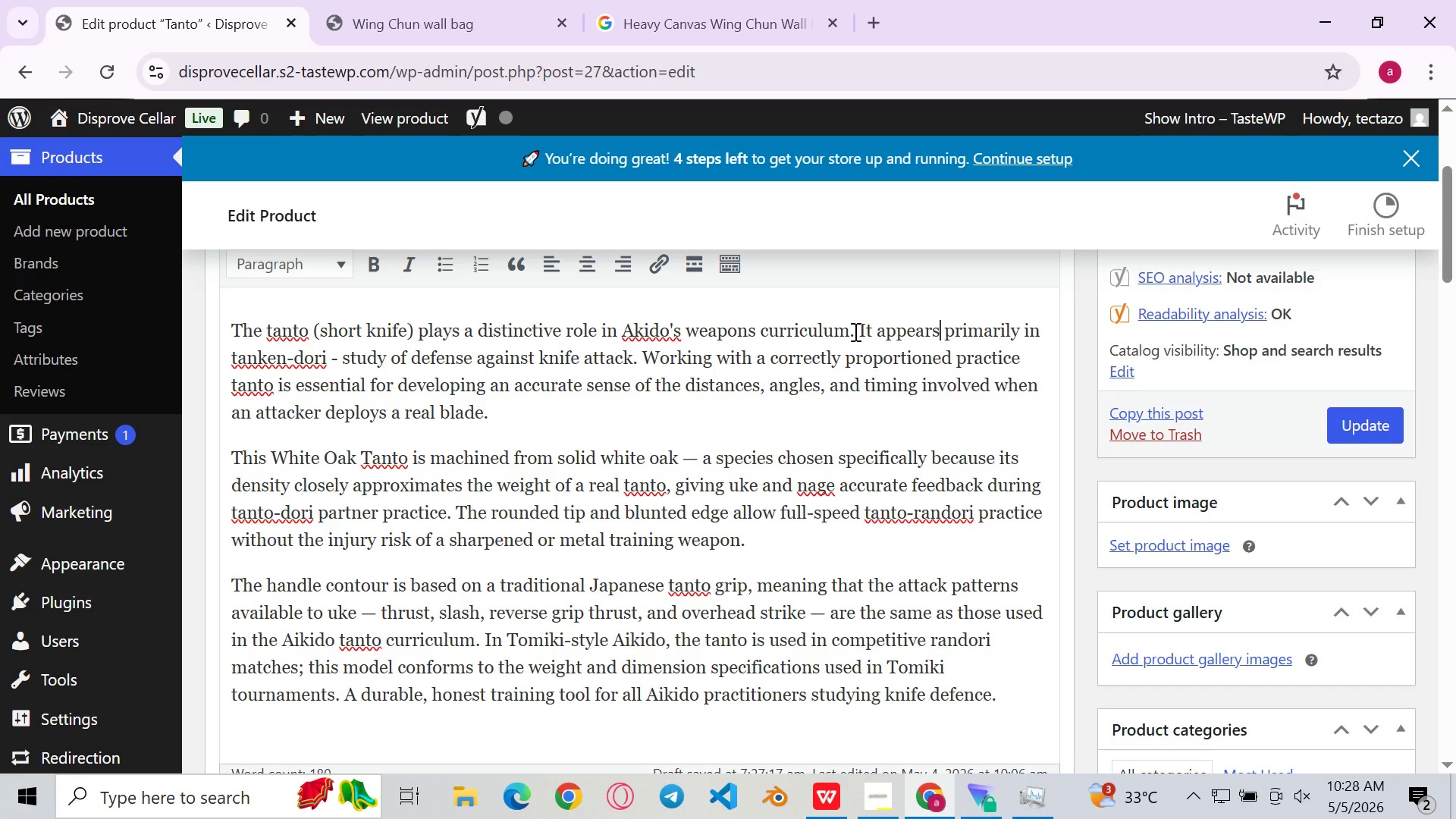 
hold_key(key=ArrowRight, duration=0.84)
 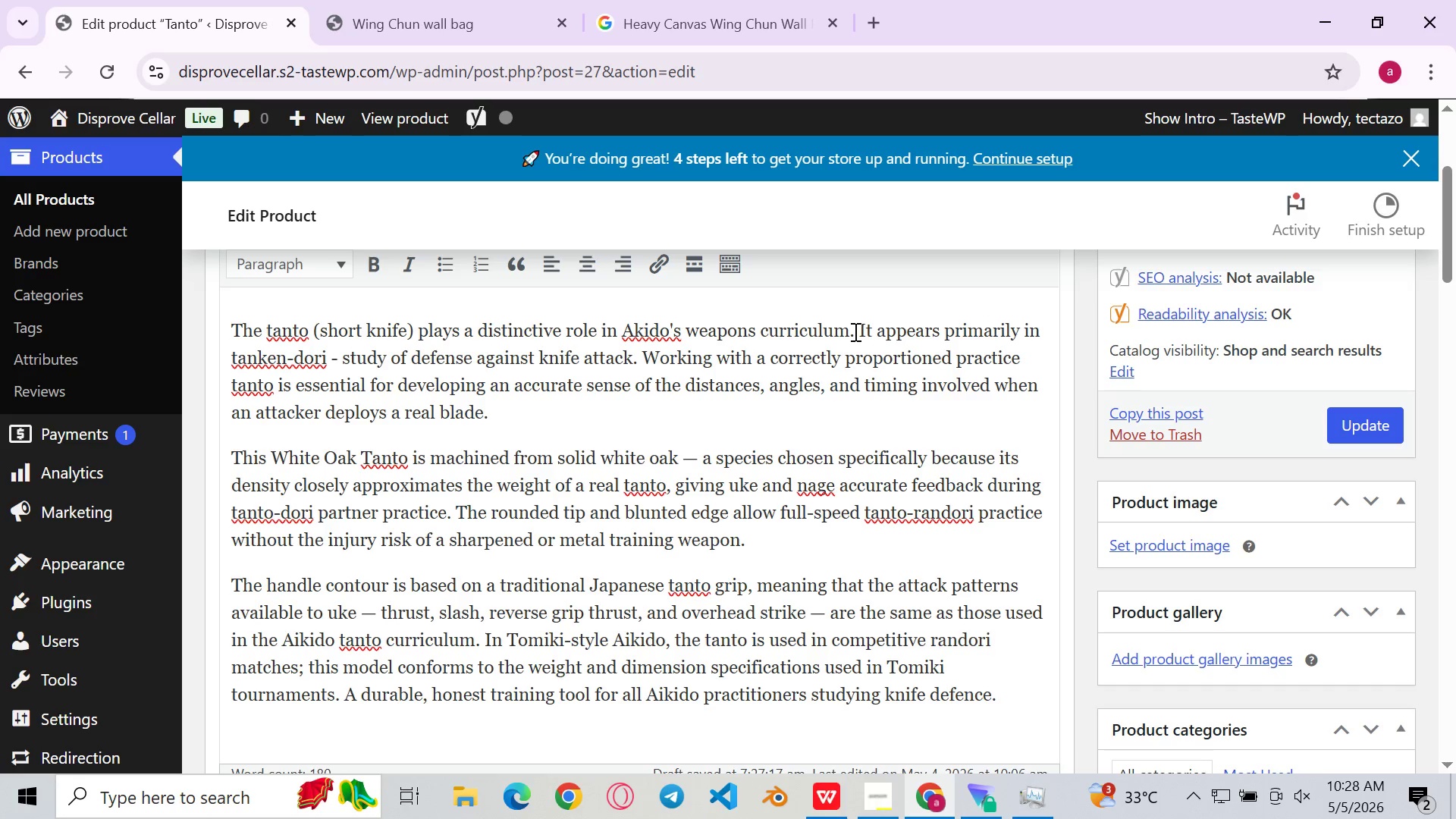 
left_click([736, 344])
 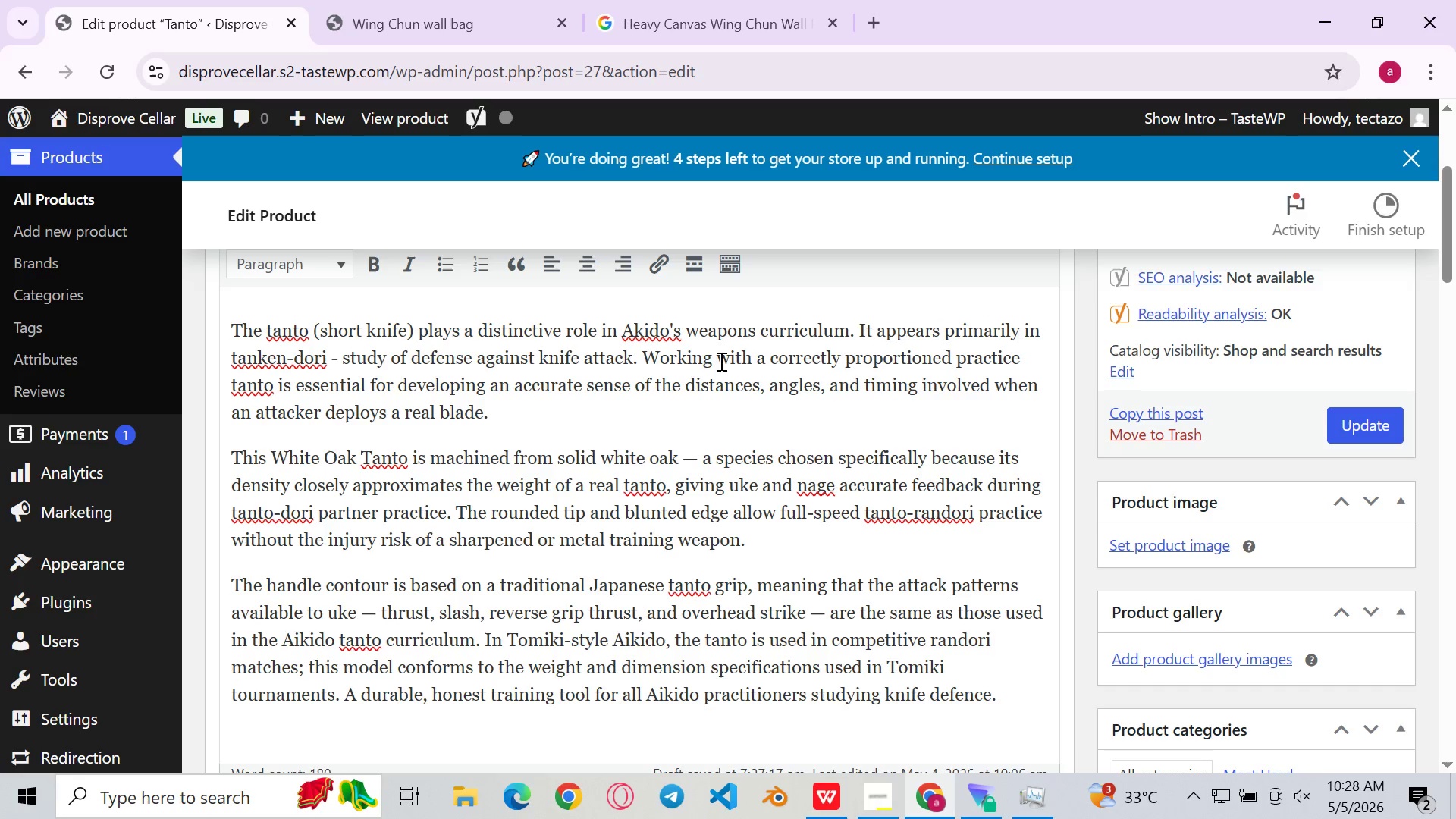 
left_click([720, 361])
 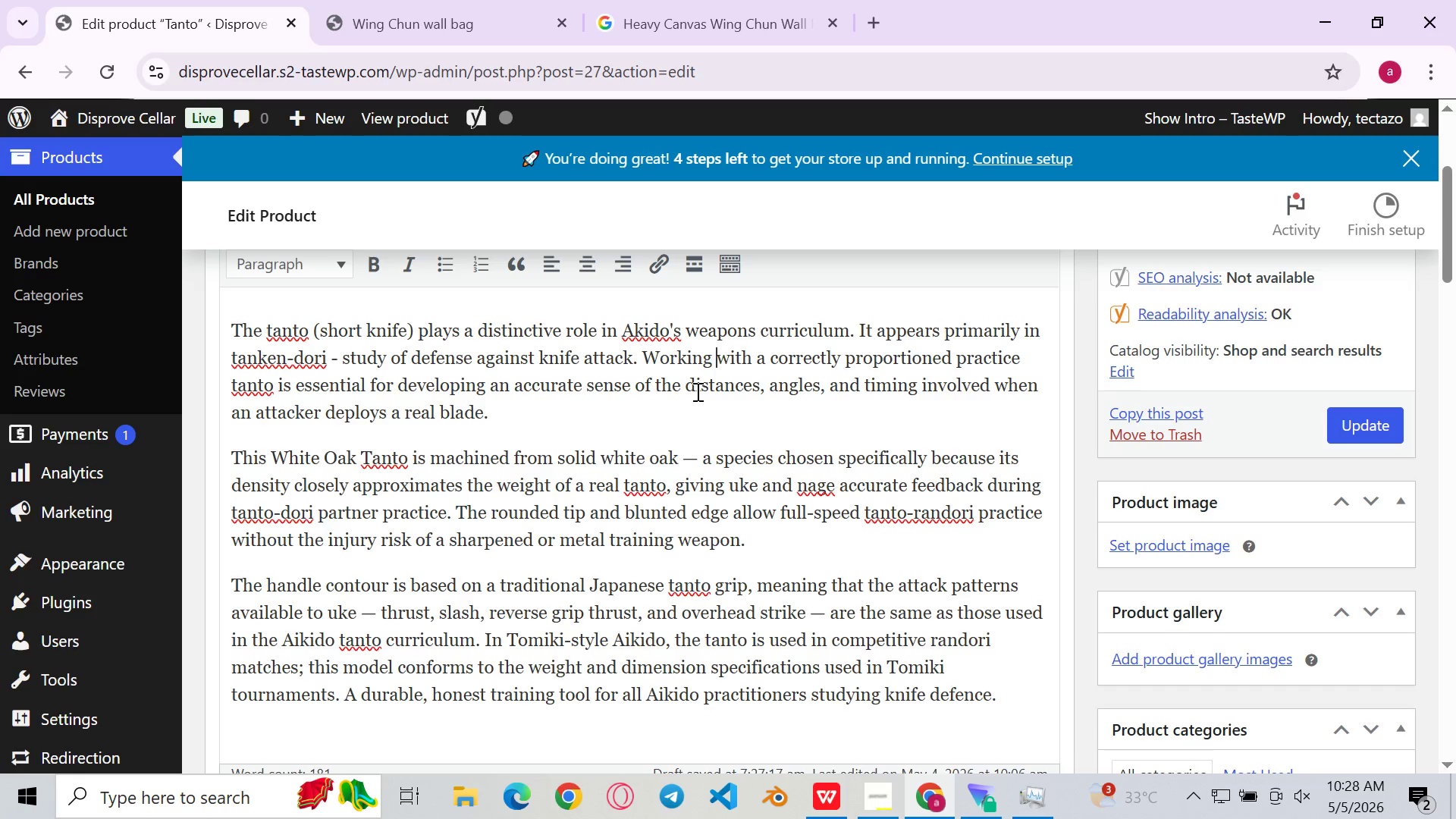 
left_click([666, 413])
 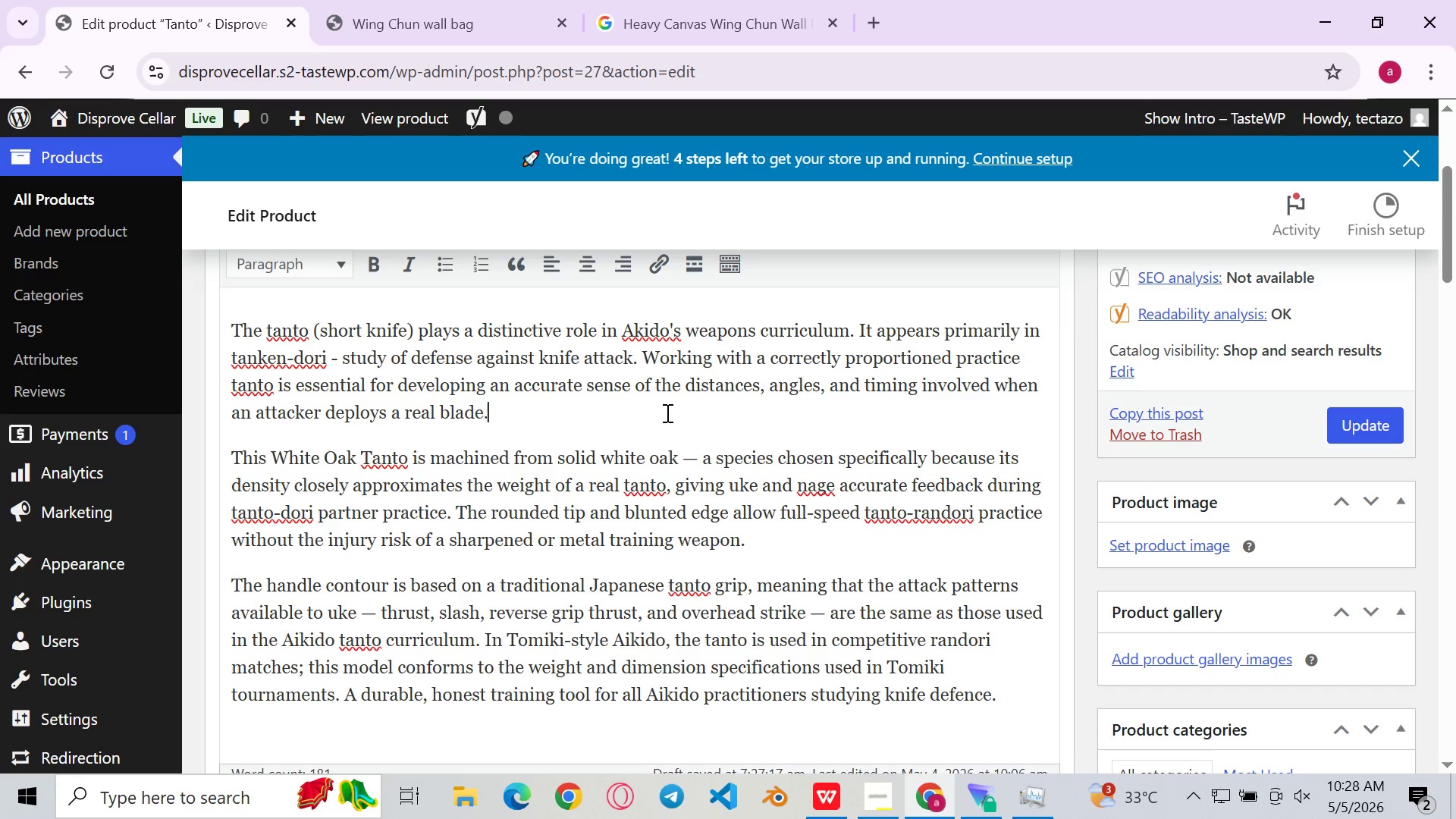 
wait(5.7)
 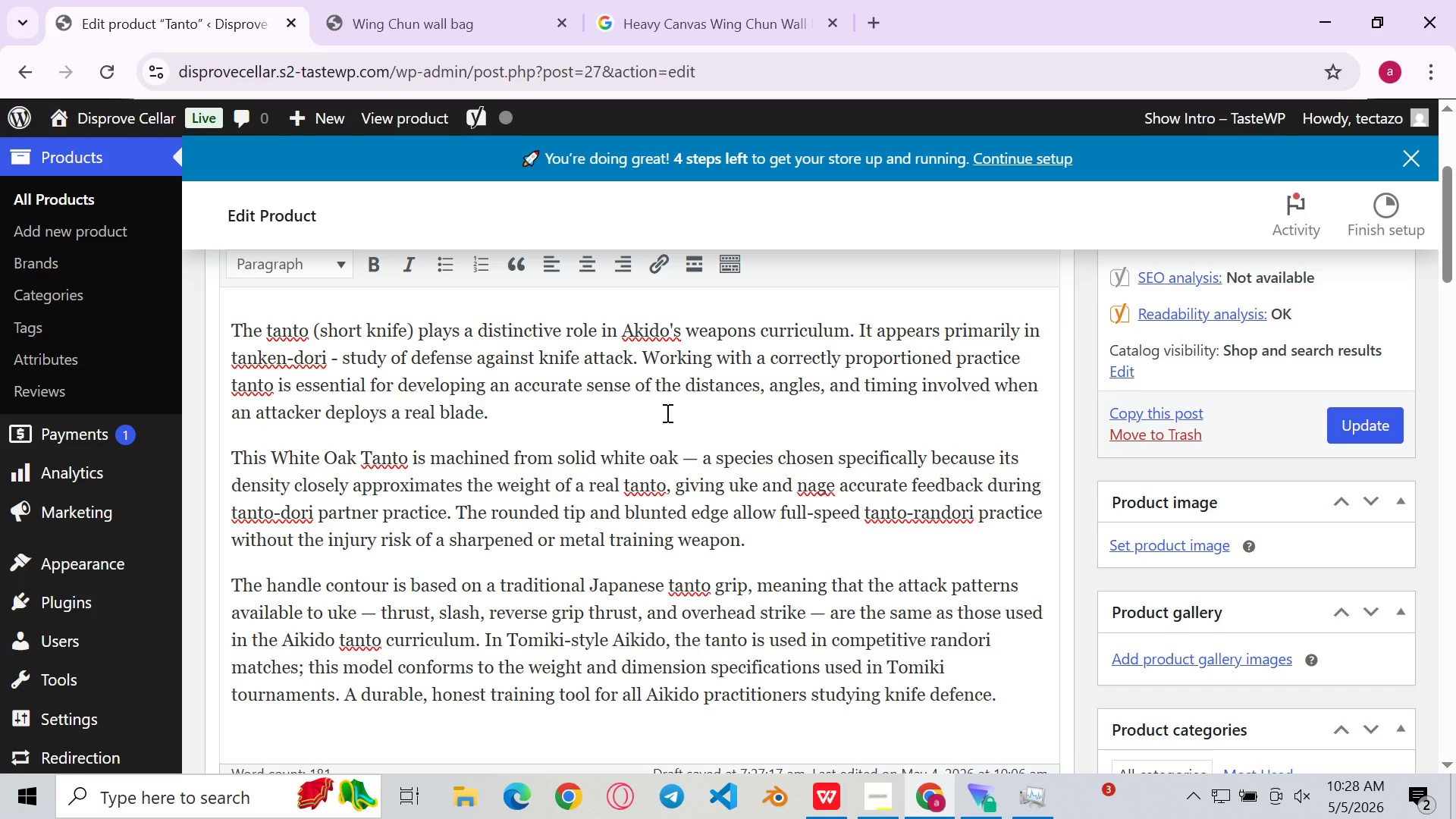 
left_click([666, 413])
 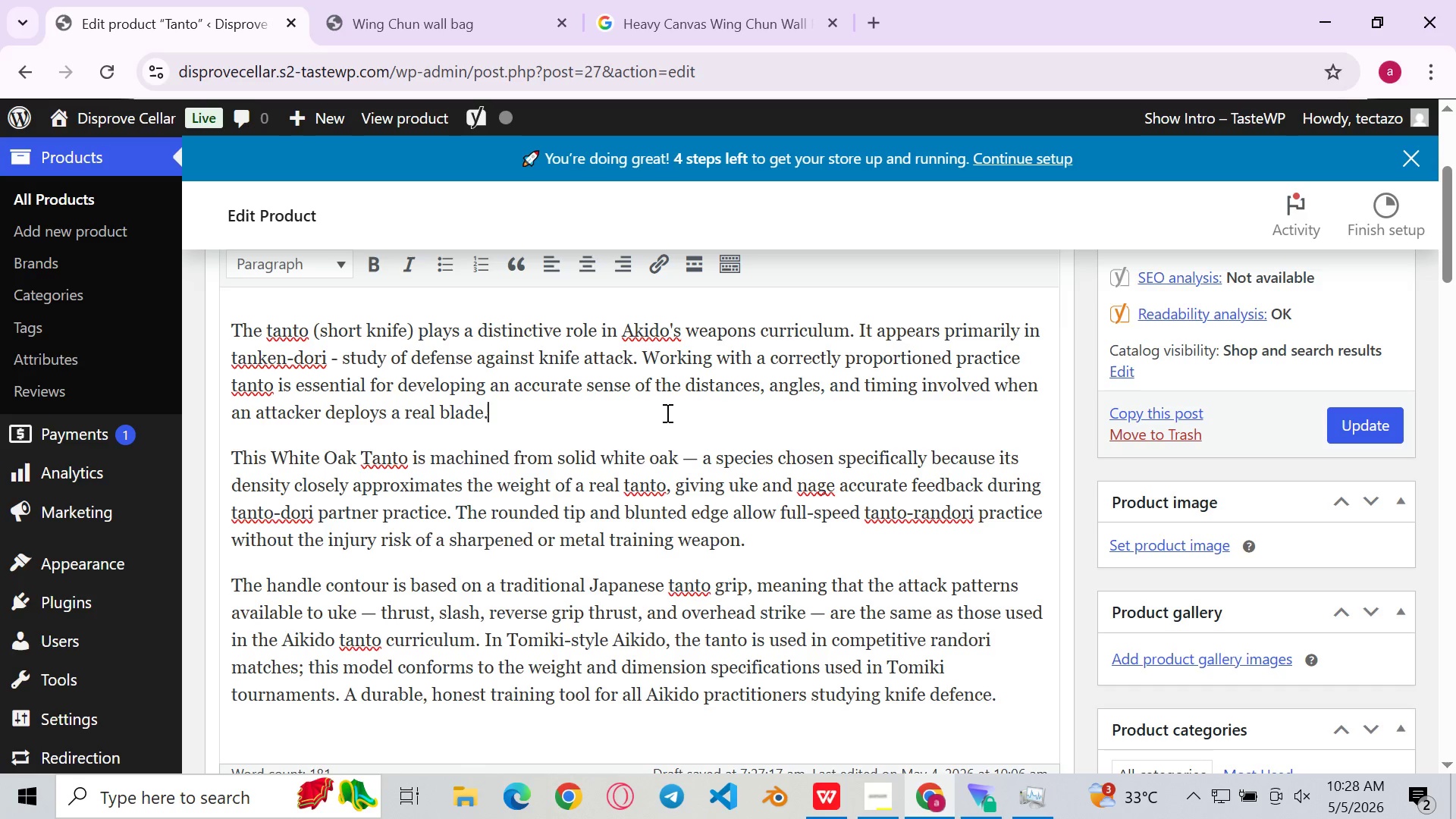 
wait(16.75)
 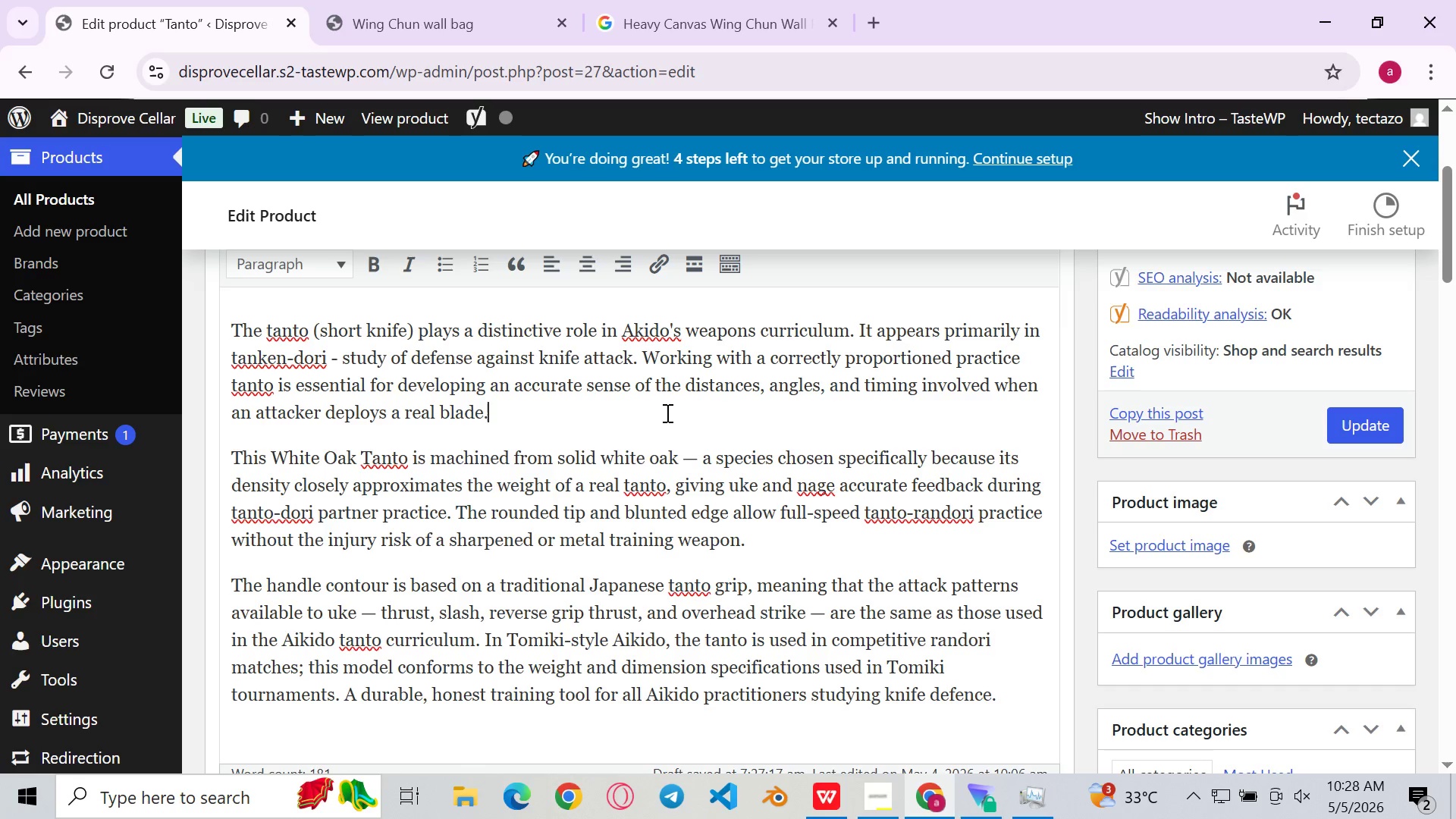 
left_click([400, 390])
 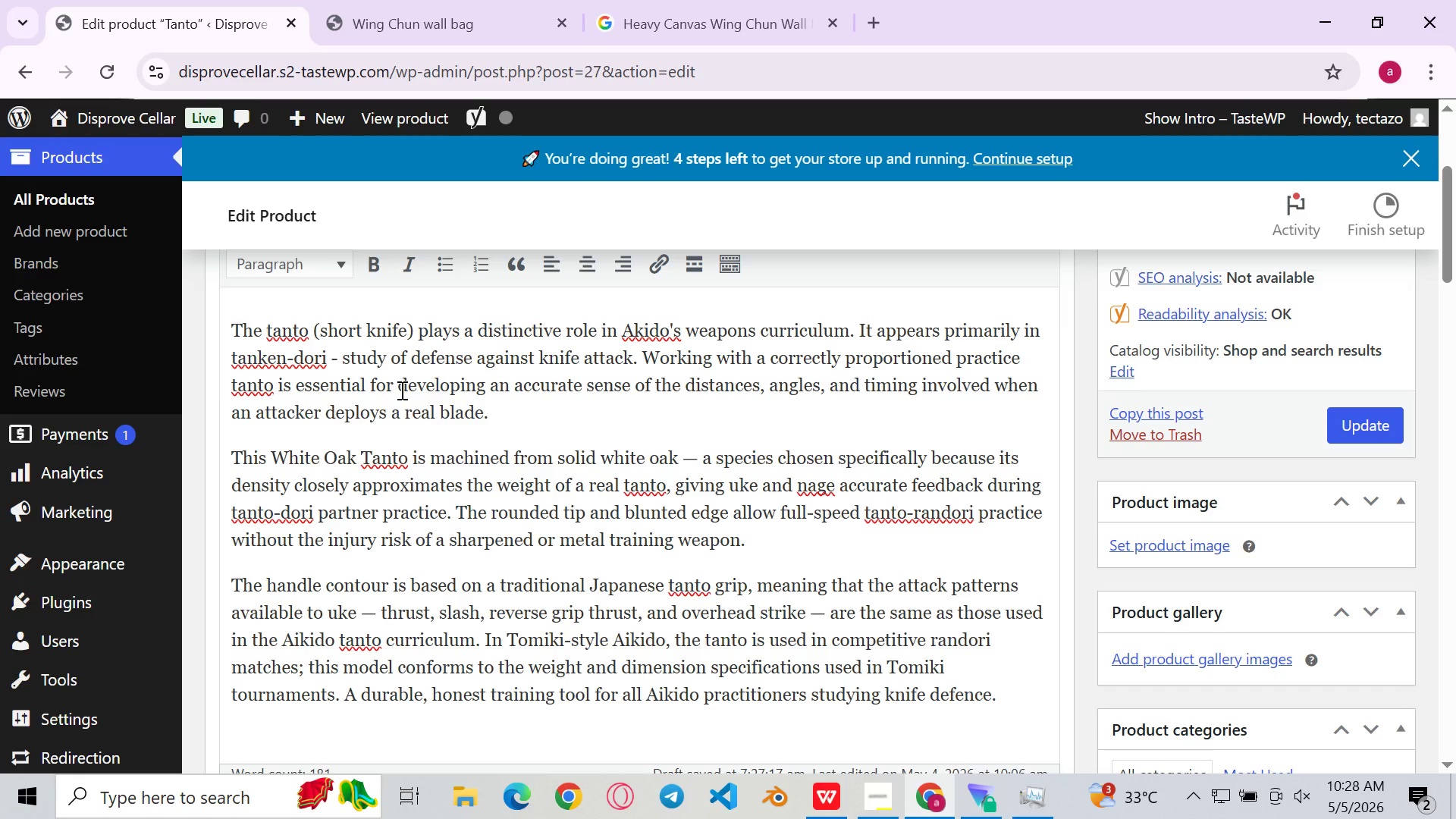 
type(many things. )
 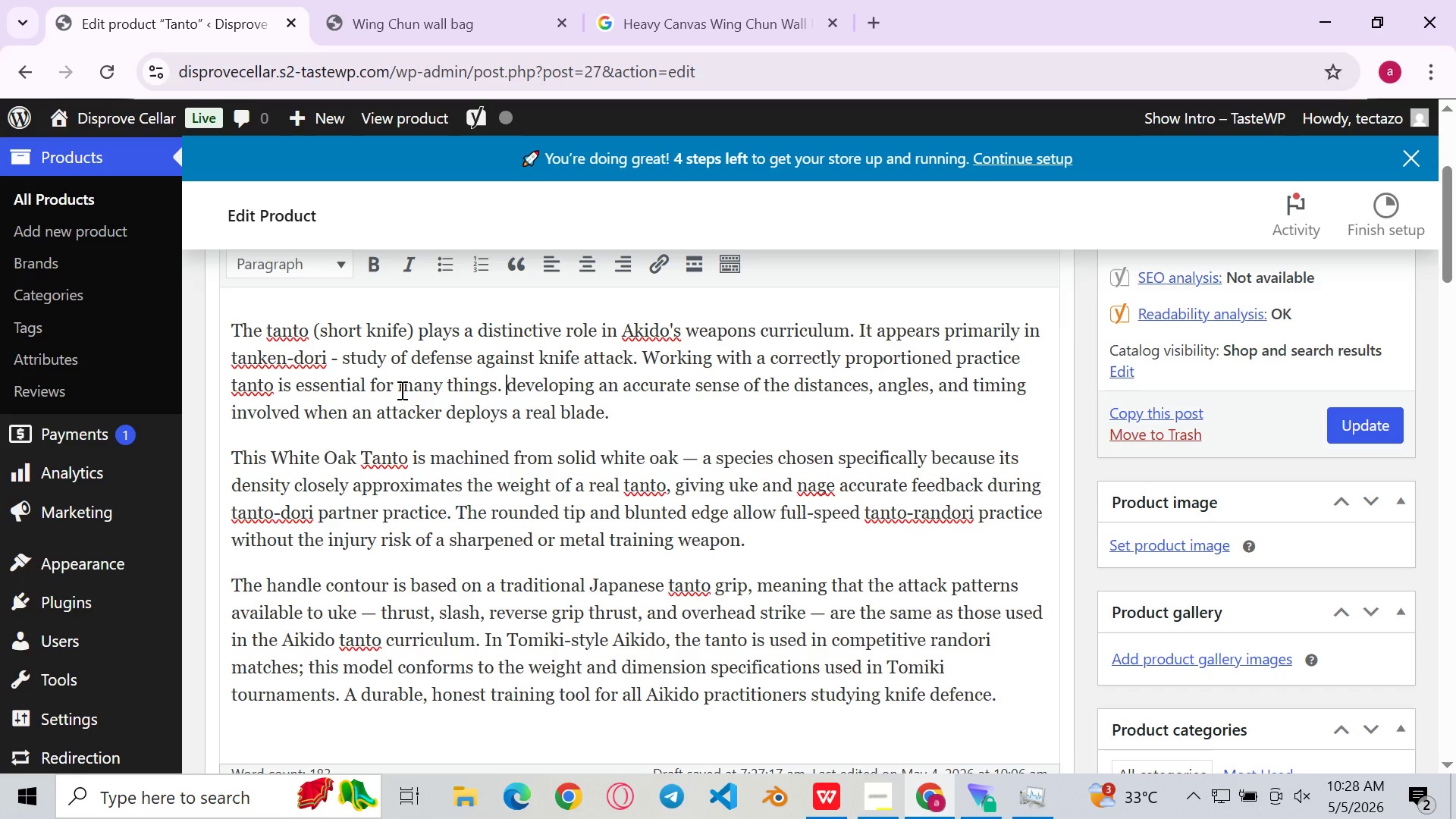 
wait(5.81)
 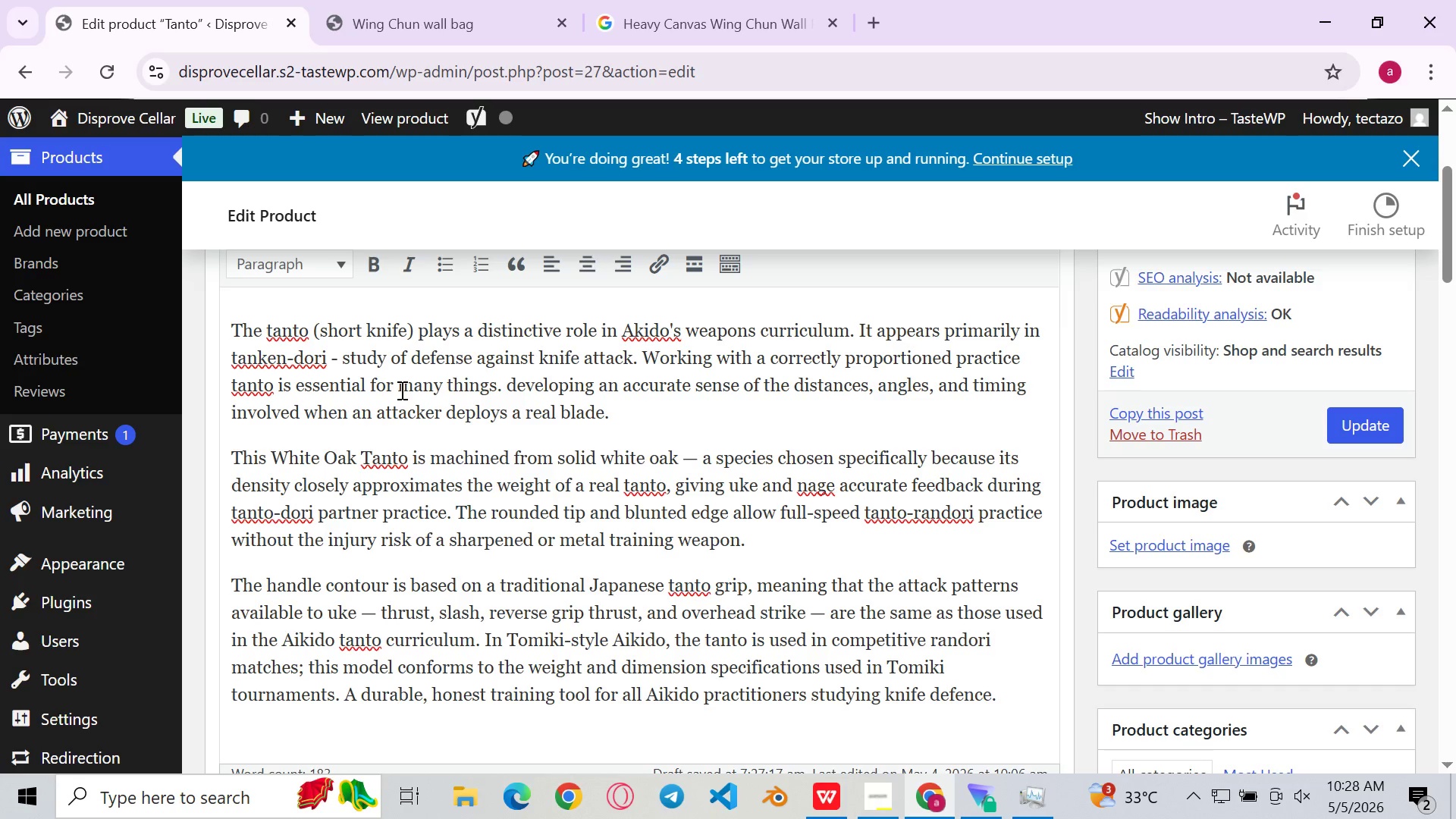 
type(It is essential for )
 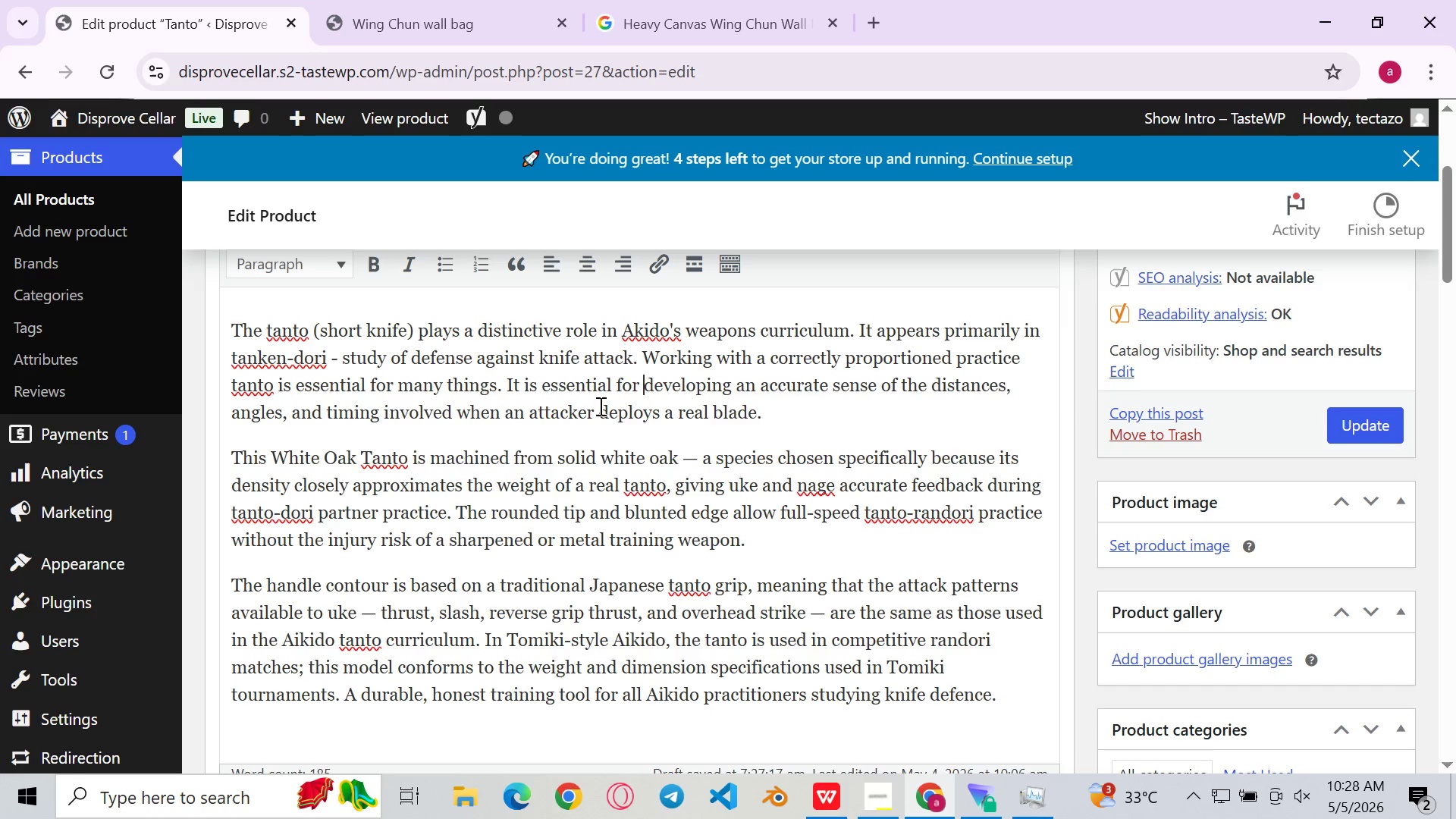 
left_click([635, 407])
 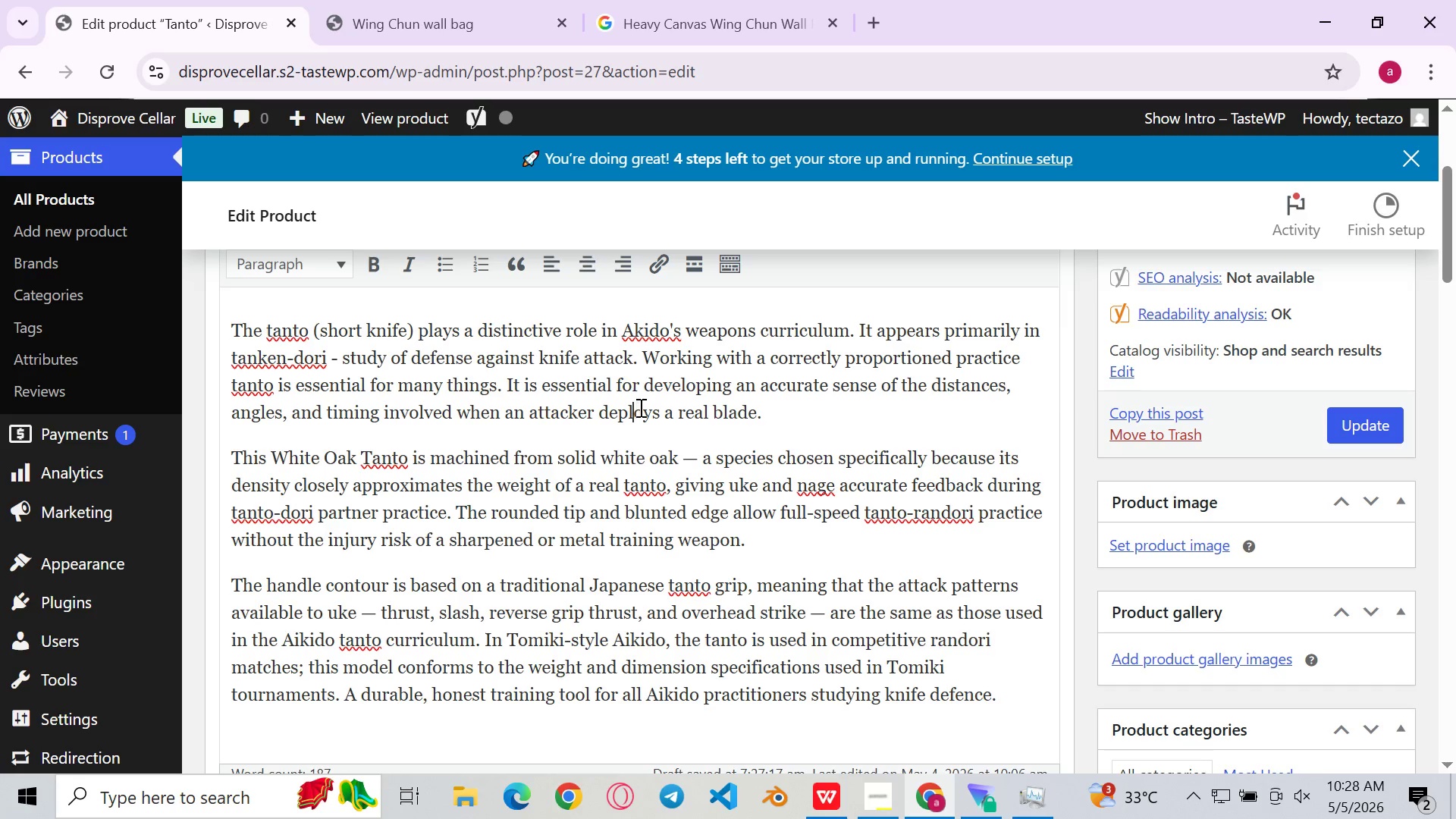 
left_click([680, 411])
 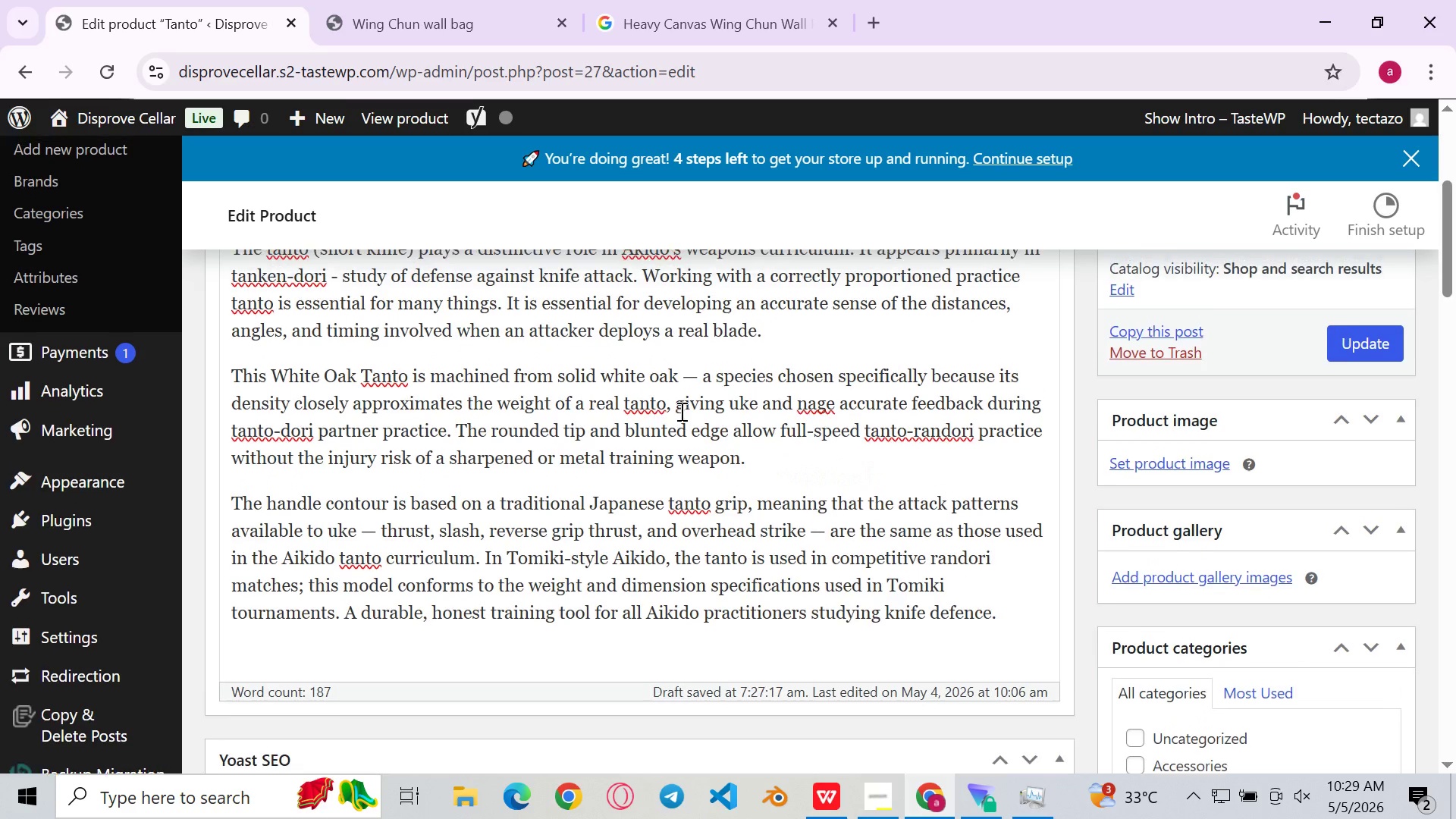 
left_click([643, 436])
 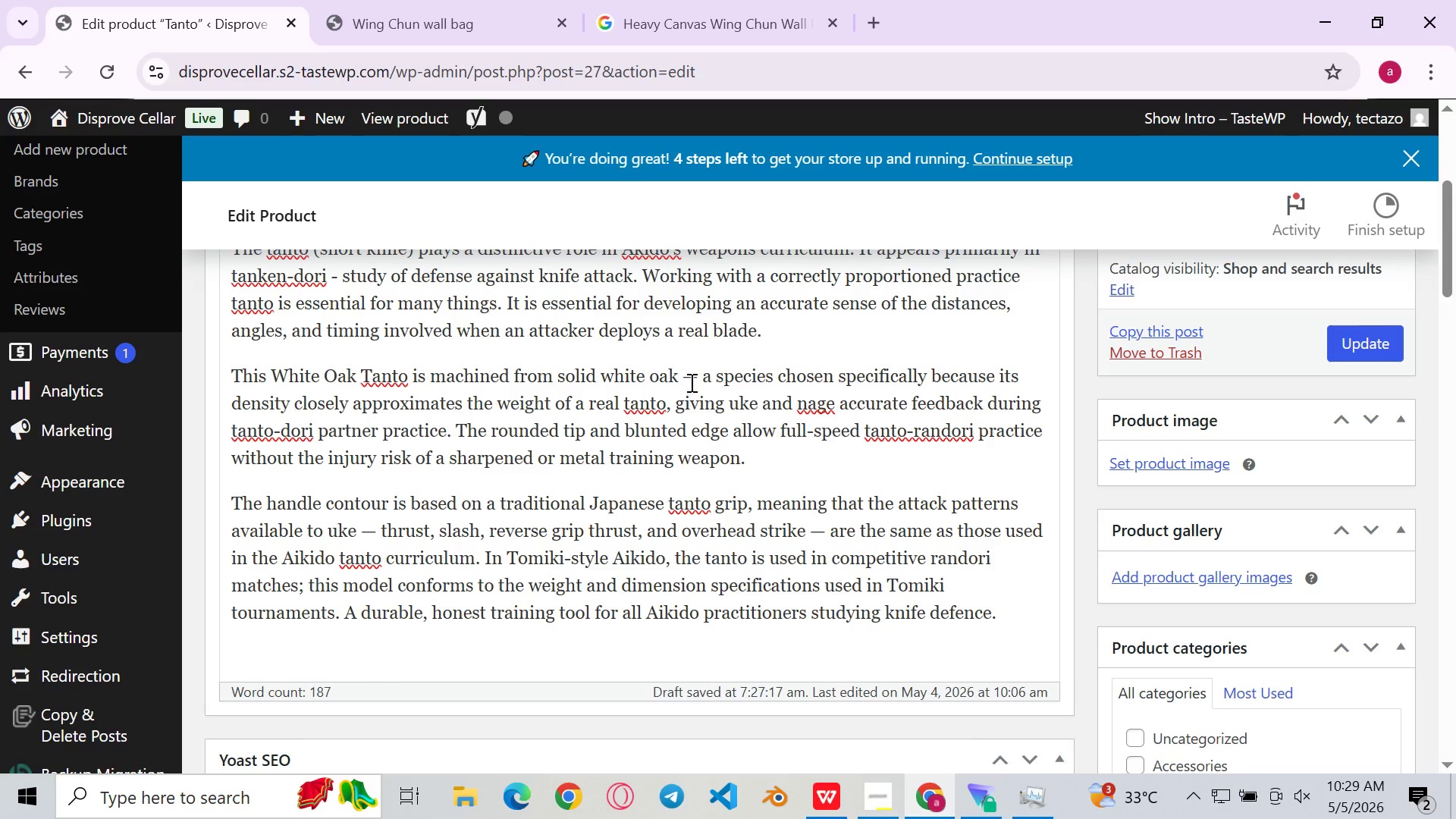 
wait(5.41)
 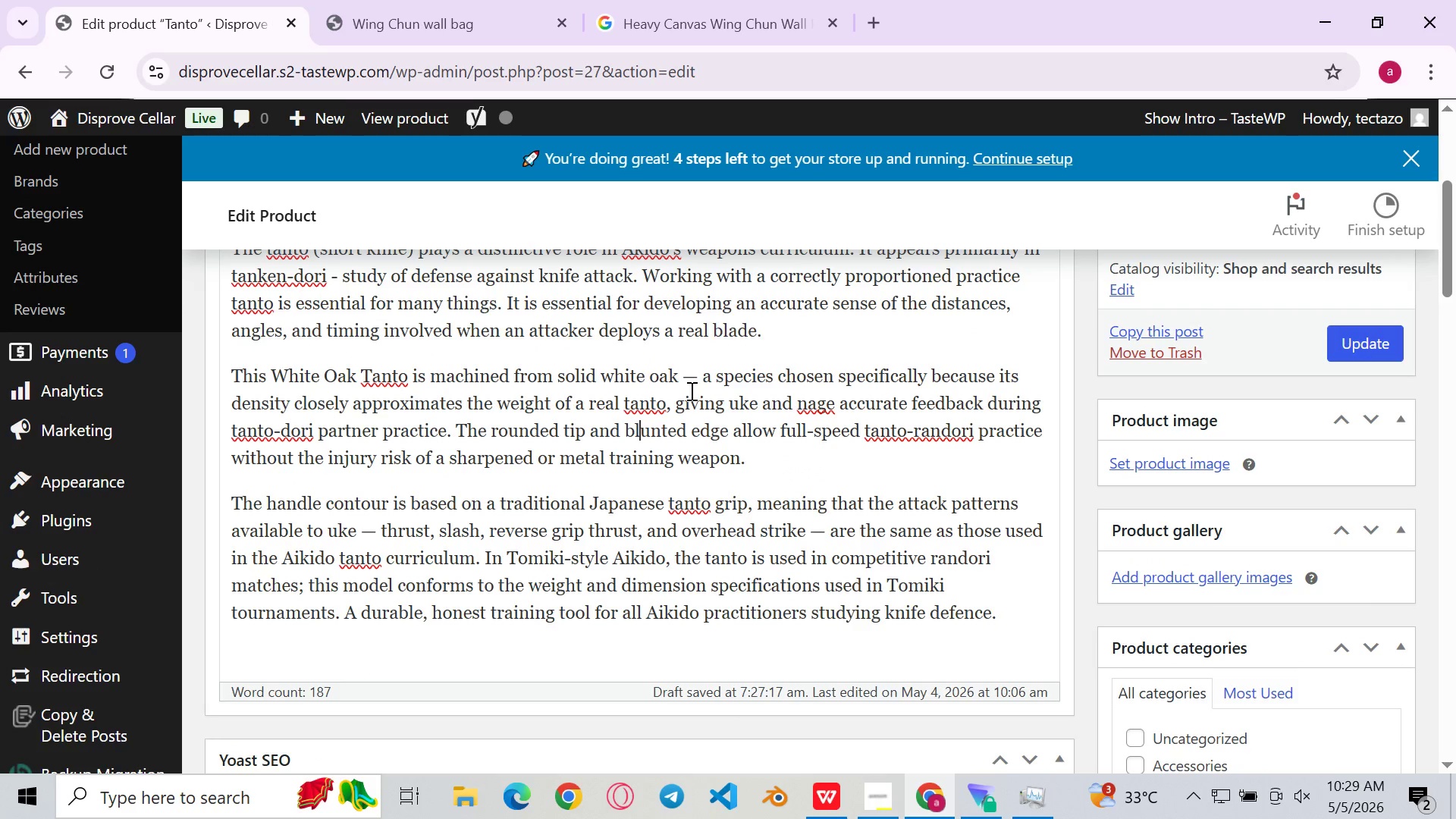 
left_click([682, 381])
 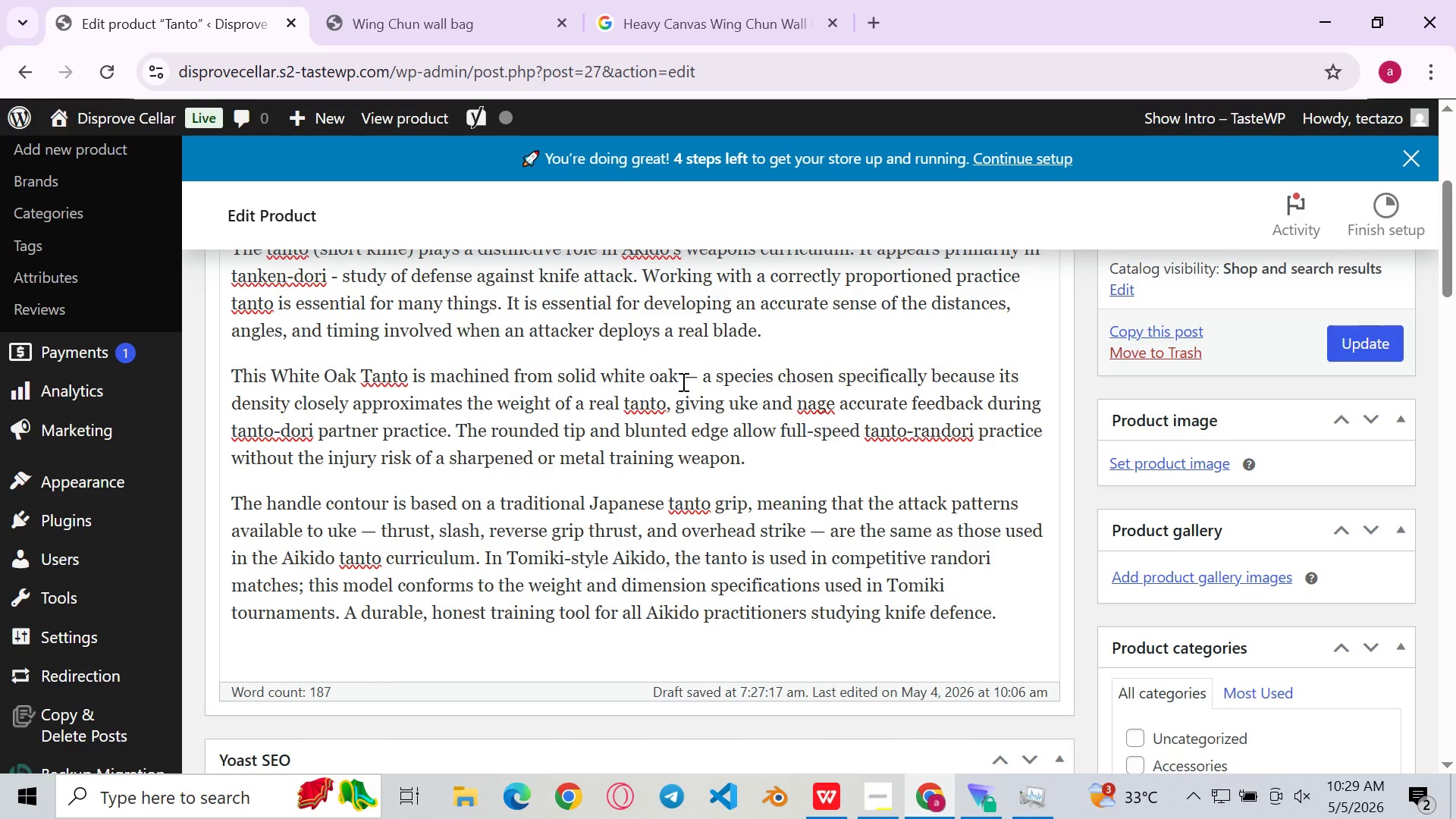 
key(Backspace)
 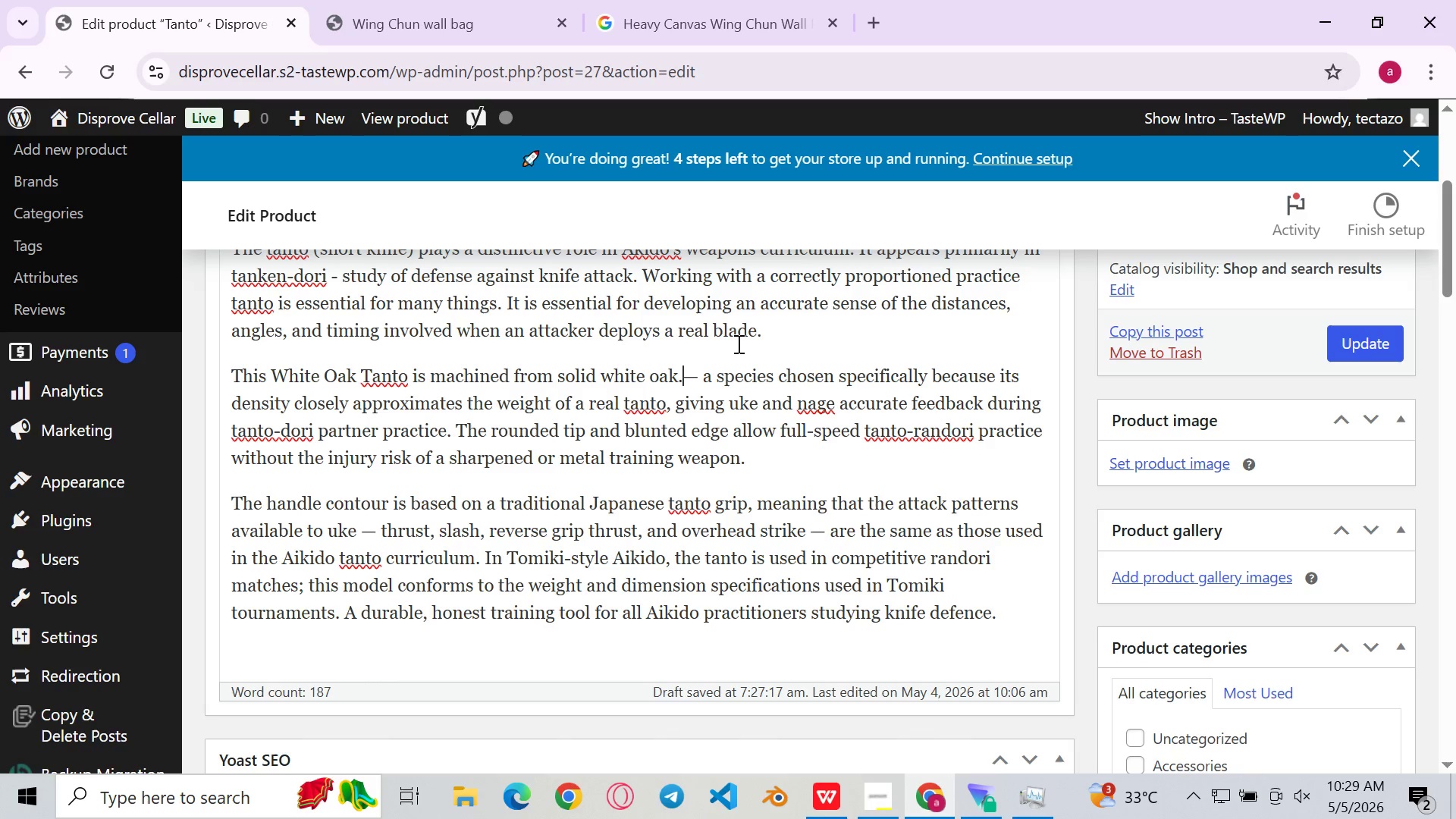 
key(Period)
 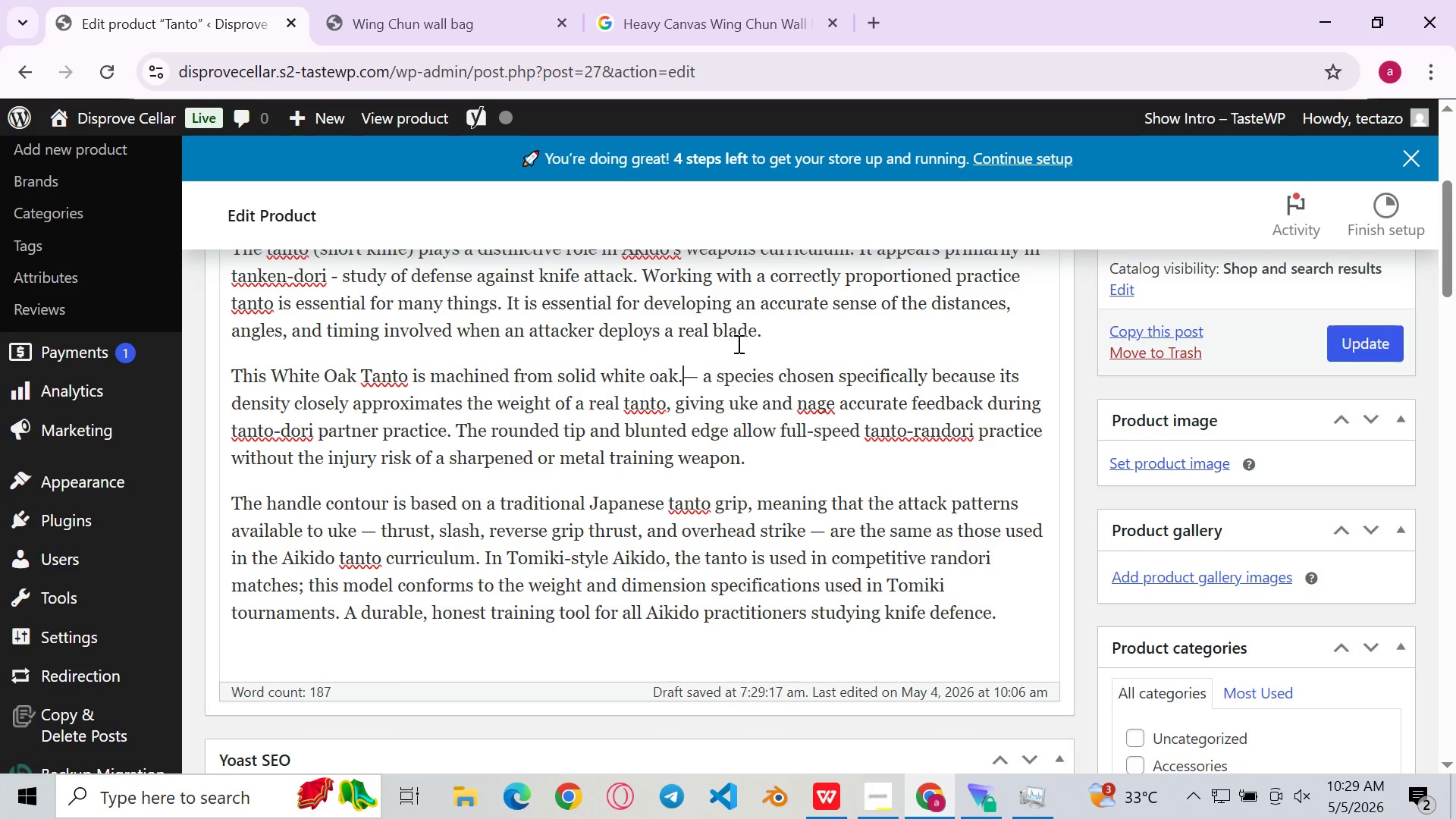 
hold_key(key=ArrowRight, duration=0.38)
 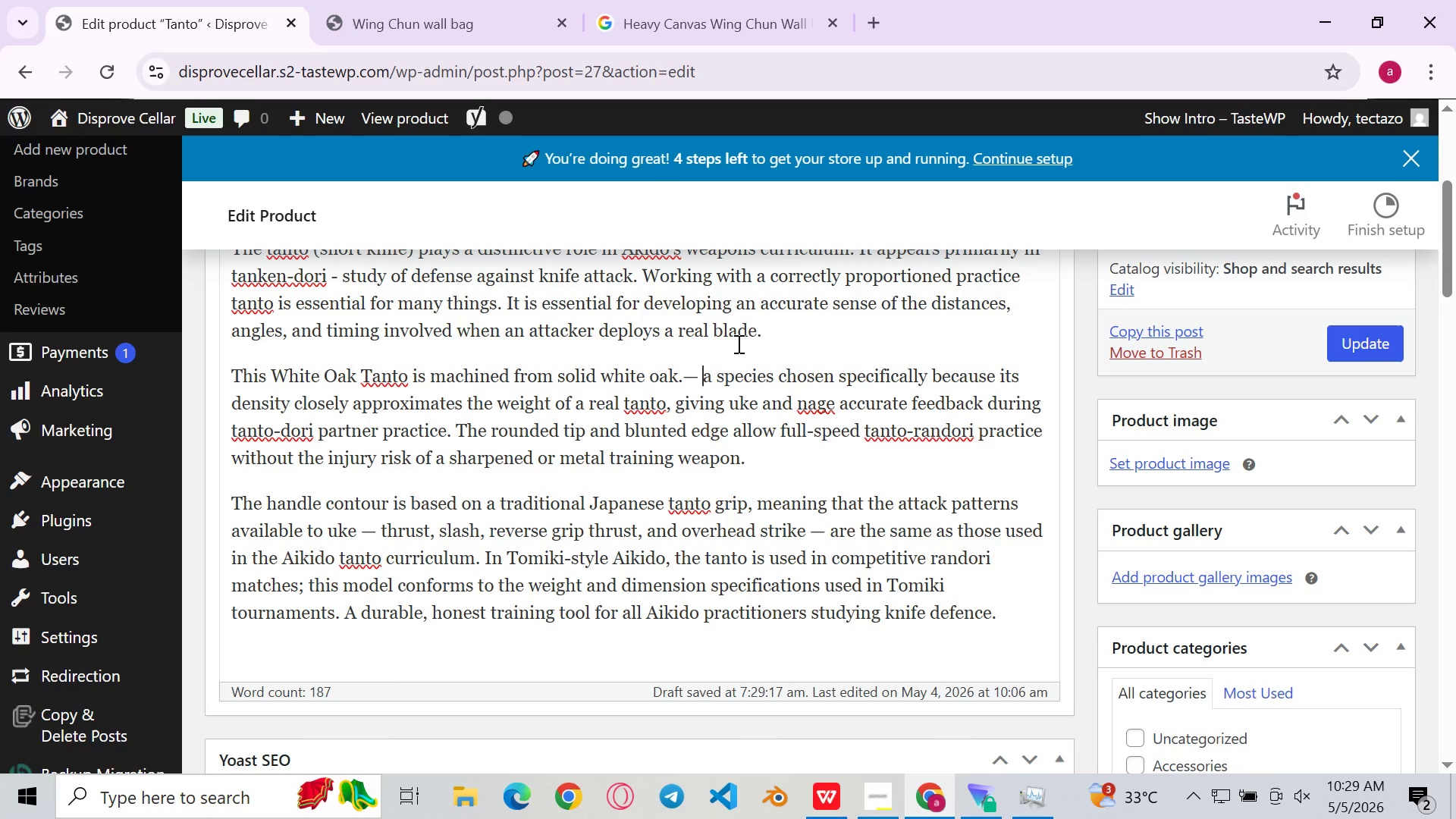 
key(ArrowRight)
 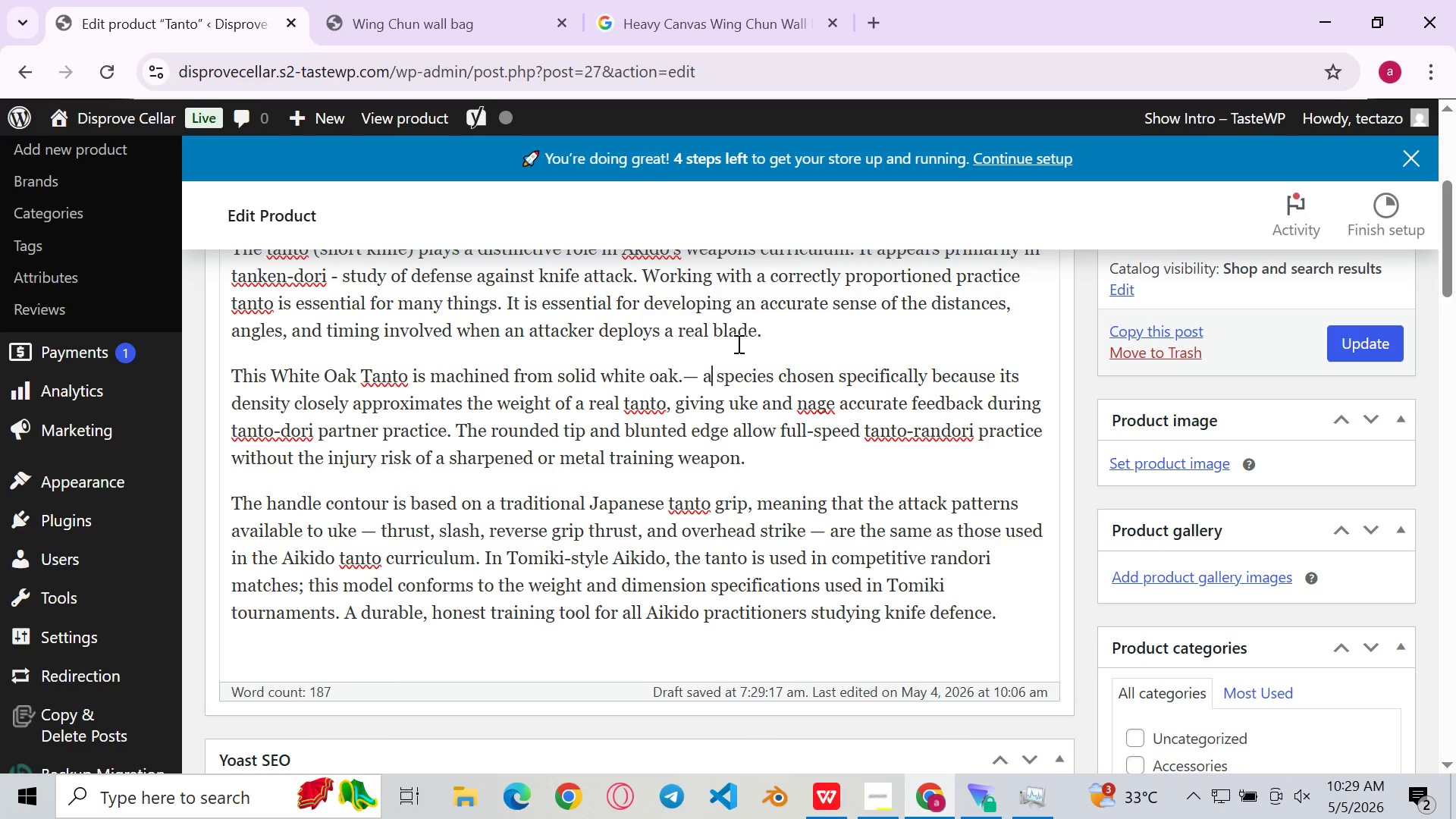 
key(Backspace)
 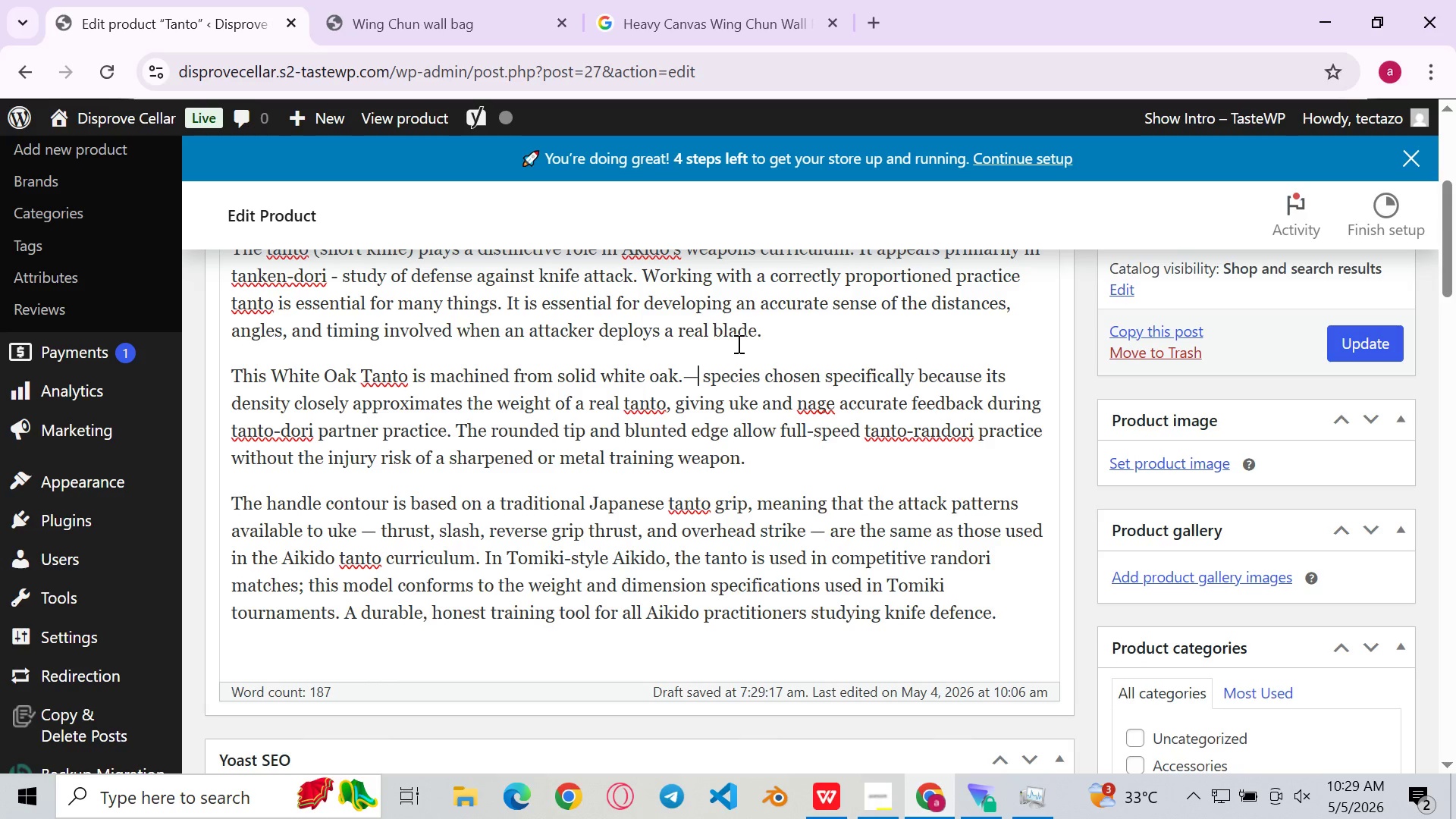 
key(Backspace)
 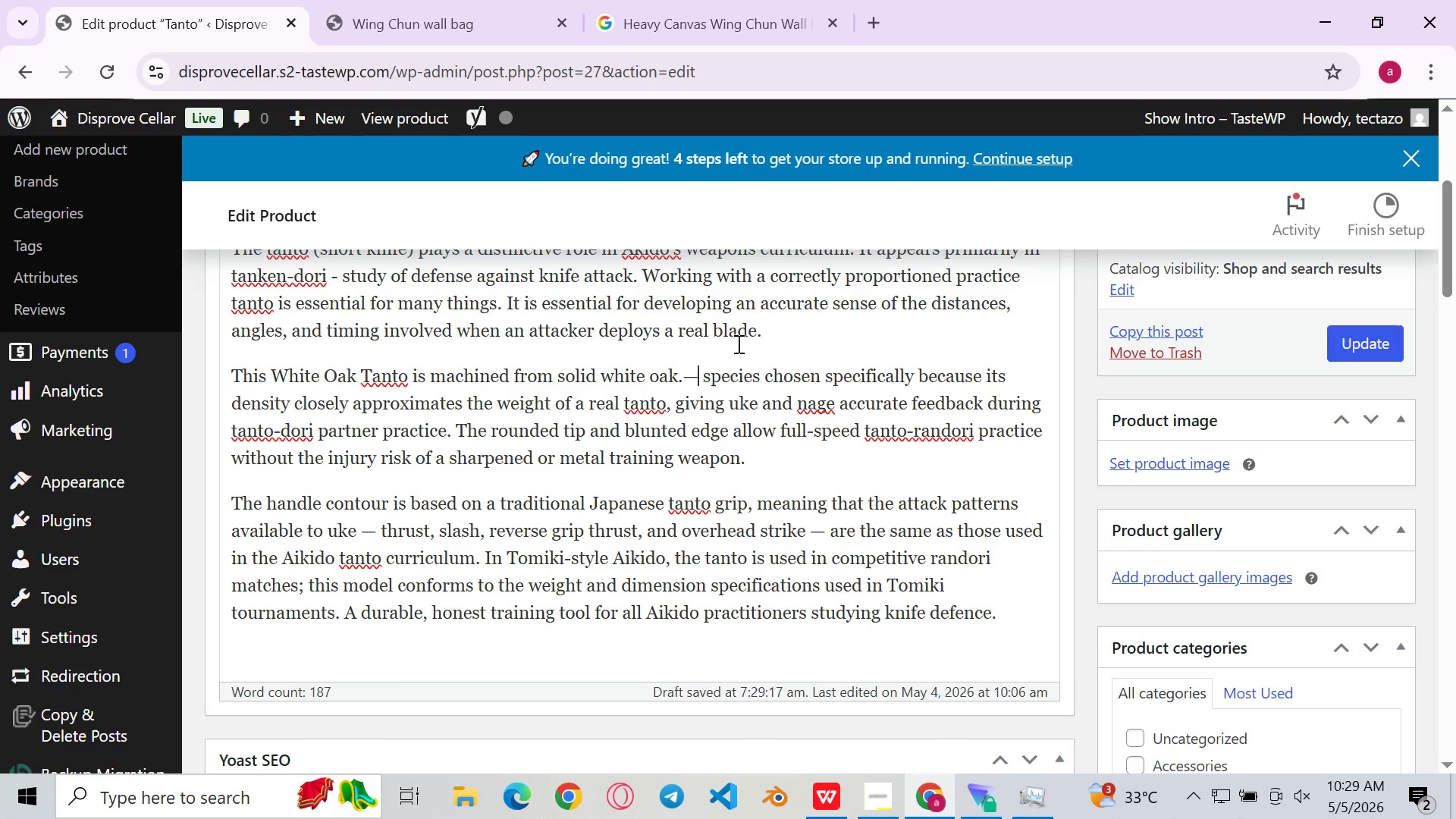 
key(Backspace)
 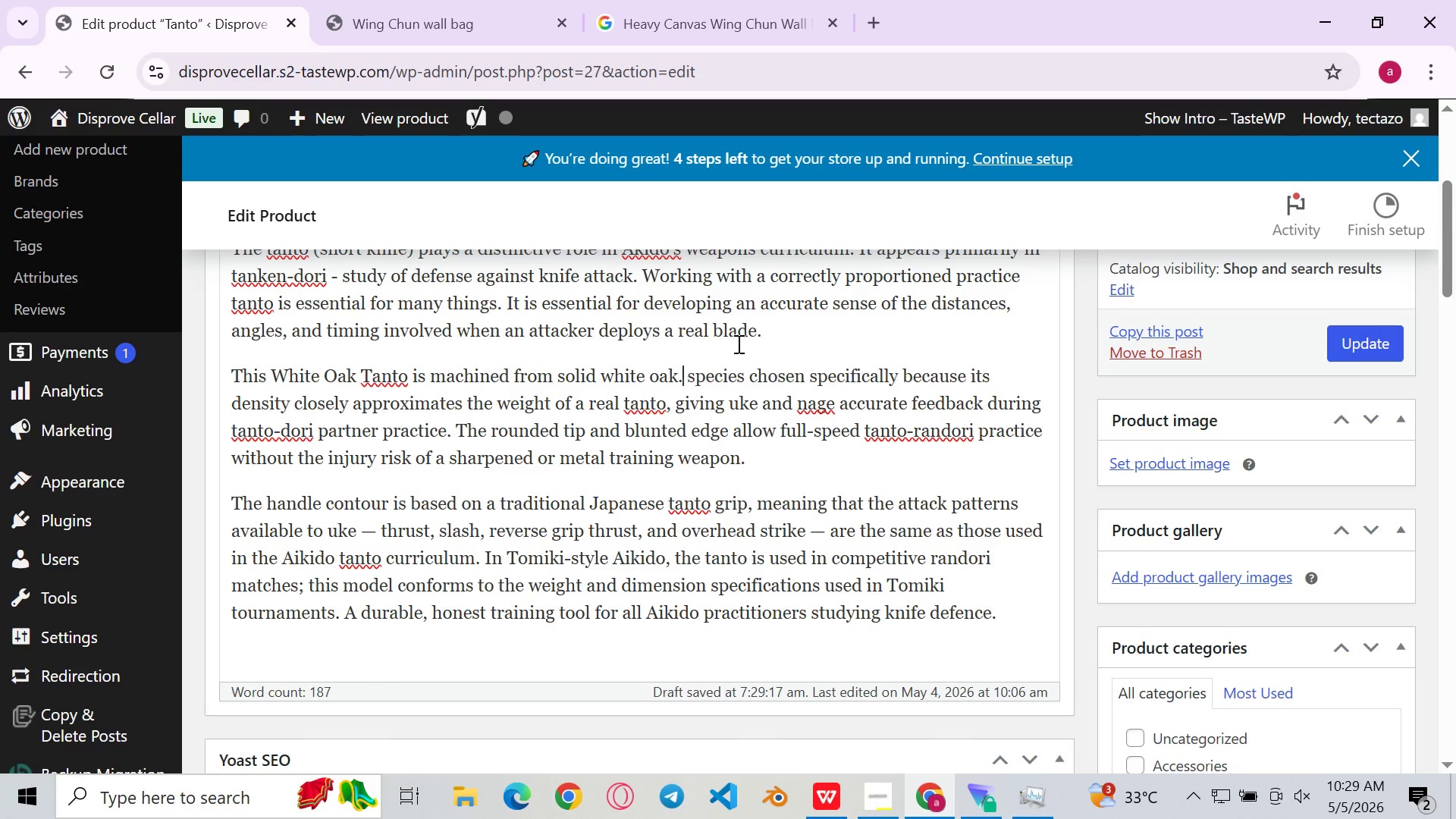 
key(Backspace)
 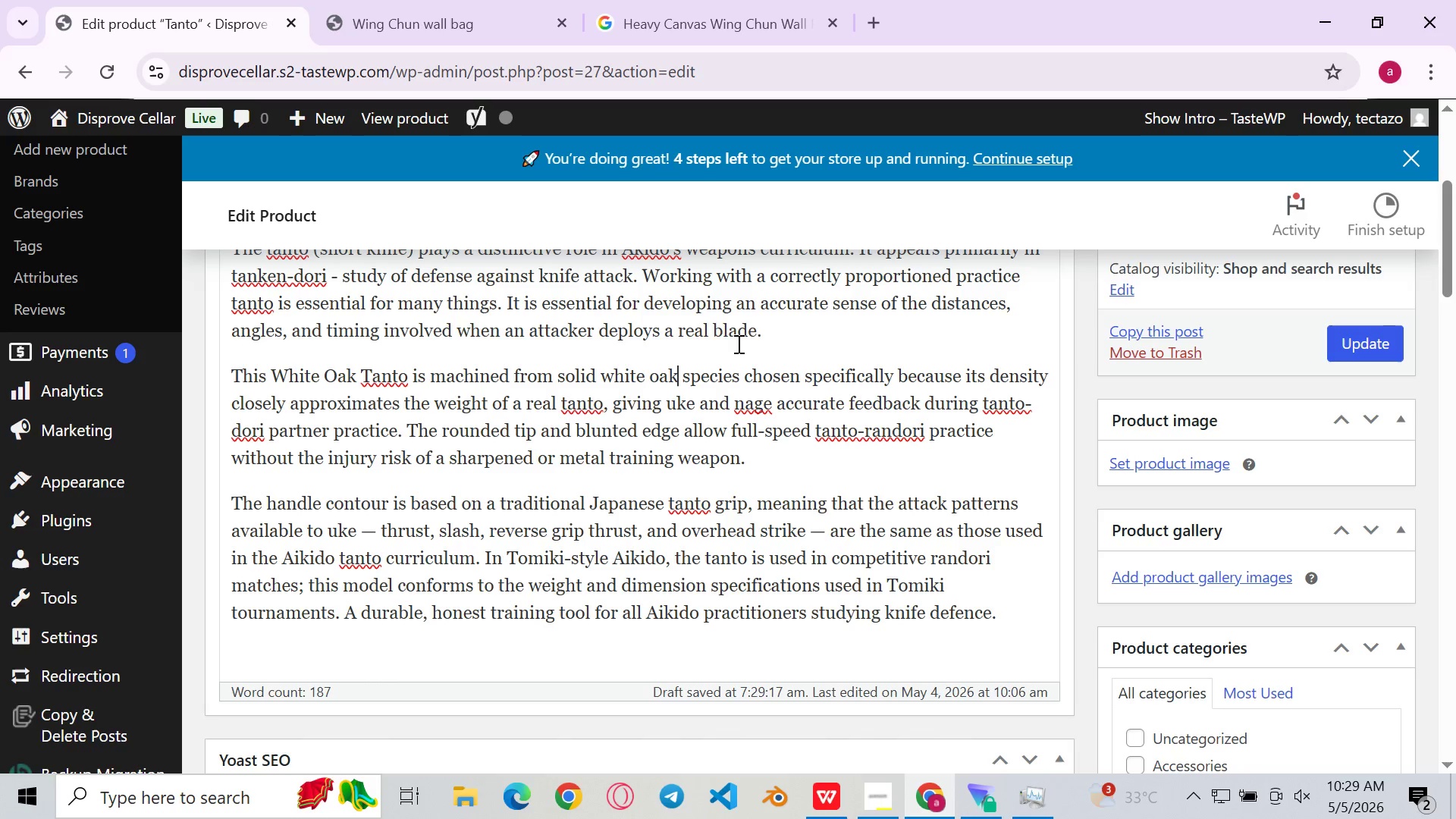 
key(Period)
 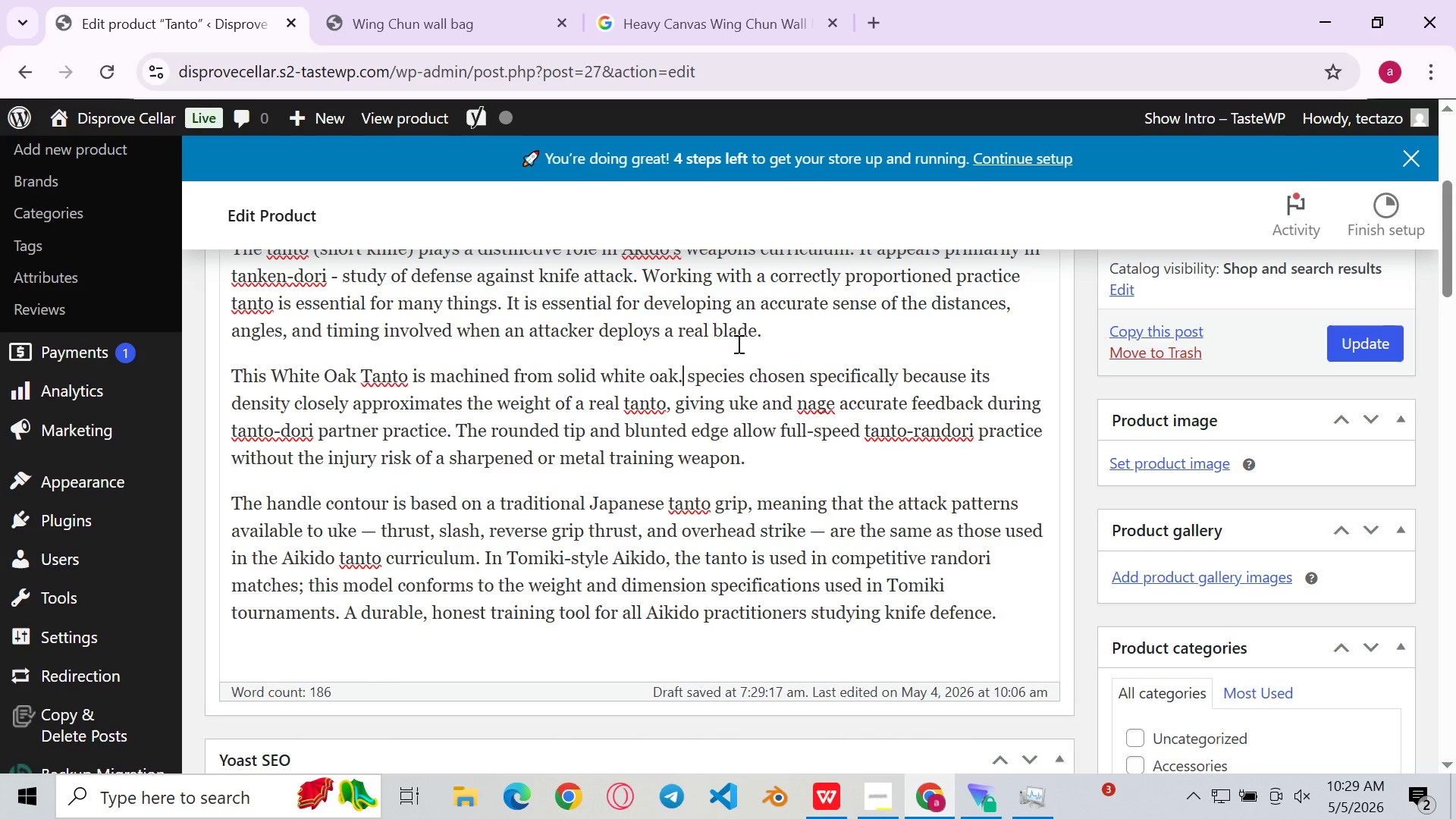 
key(Space)
 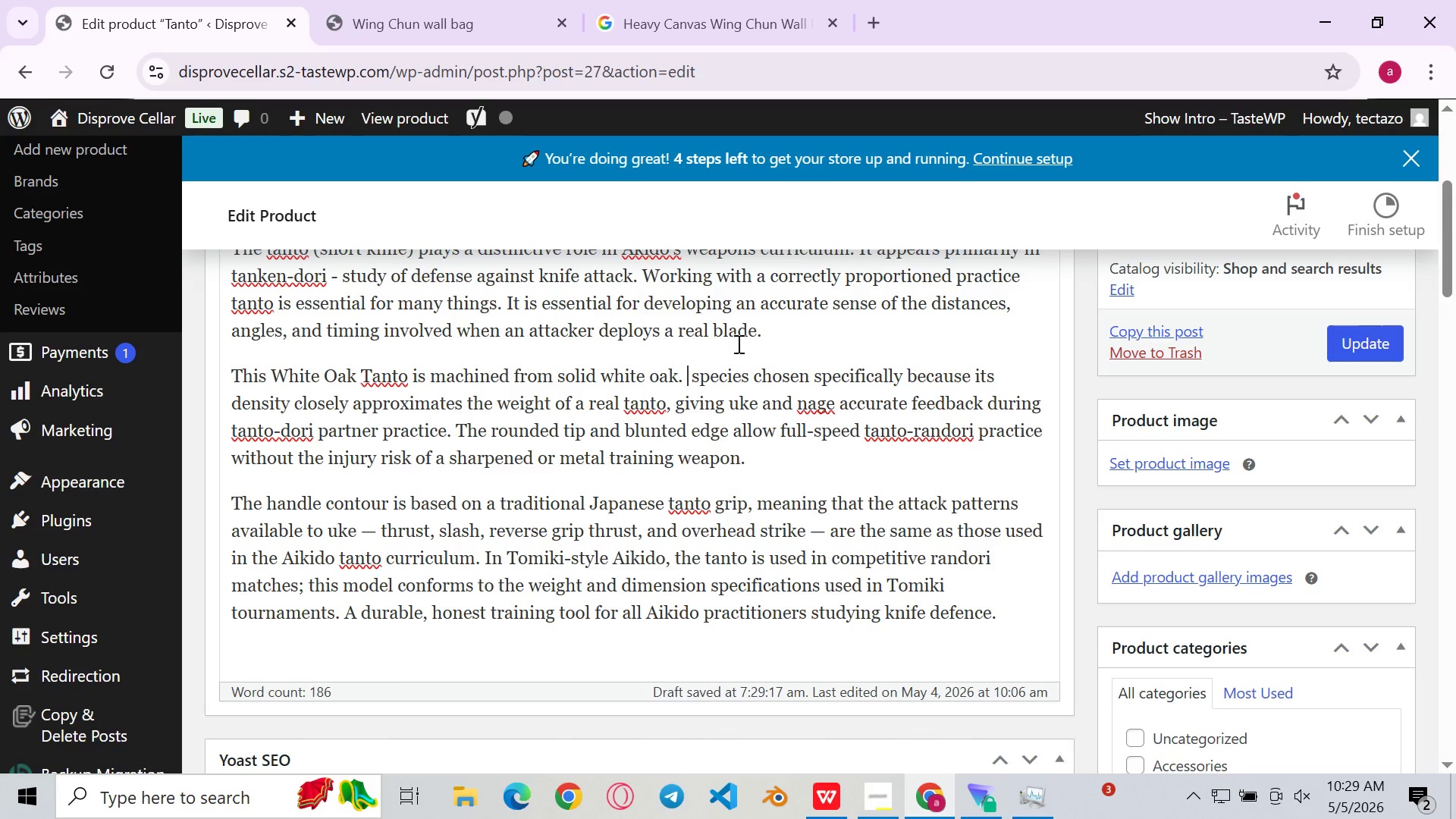 
key(Shift+ShiftLeft)
 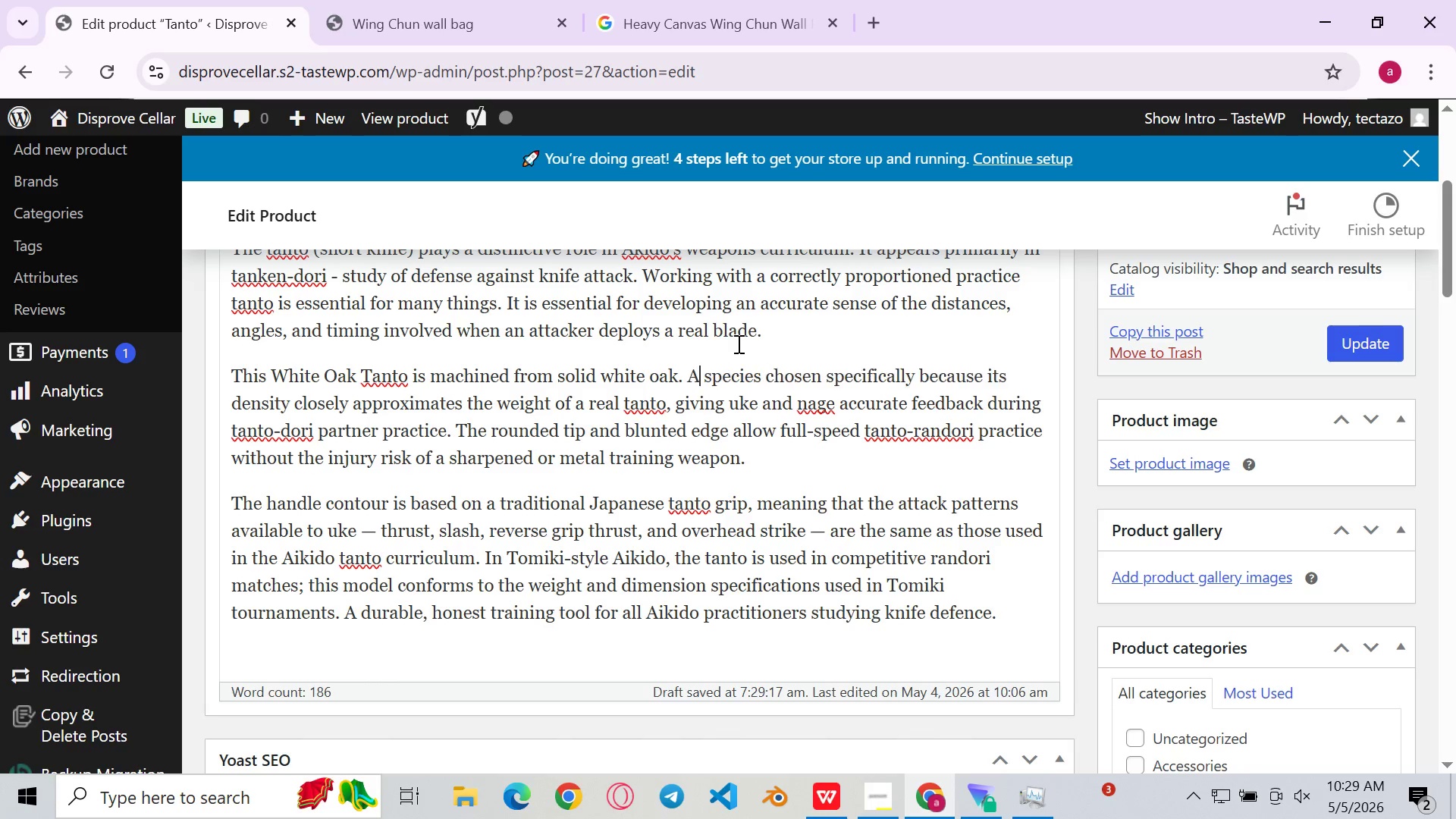 
key(Shift+A)
 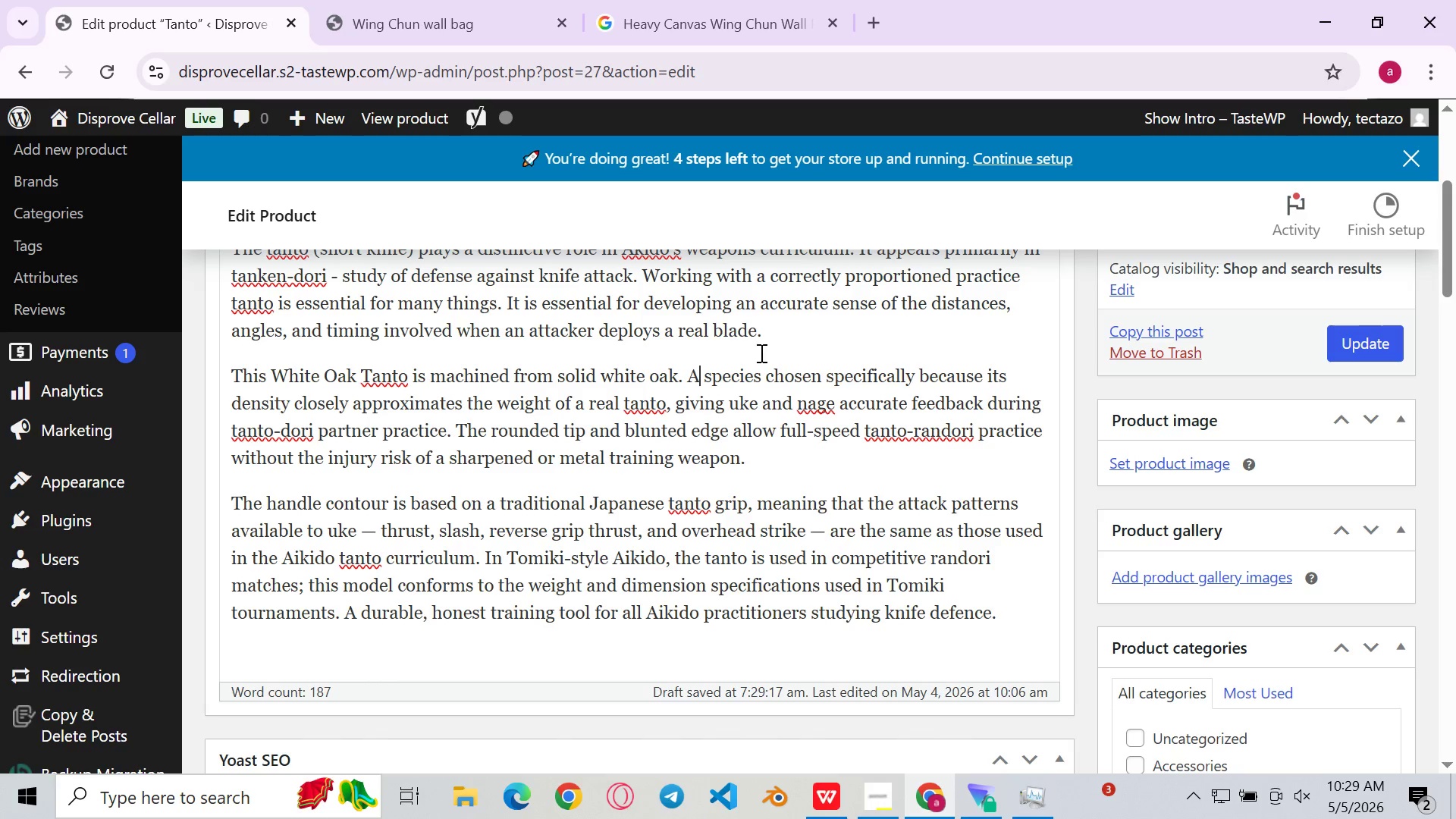 
left_click([784, 376])
 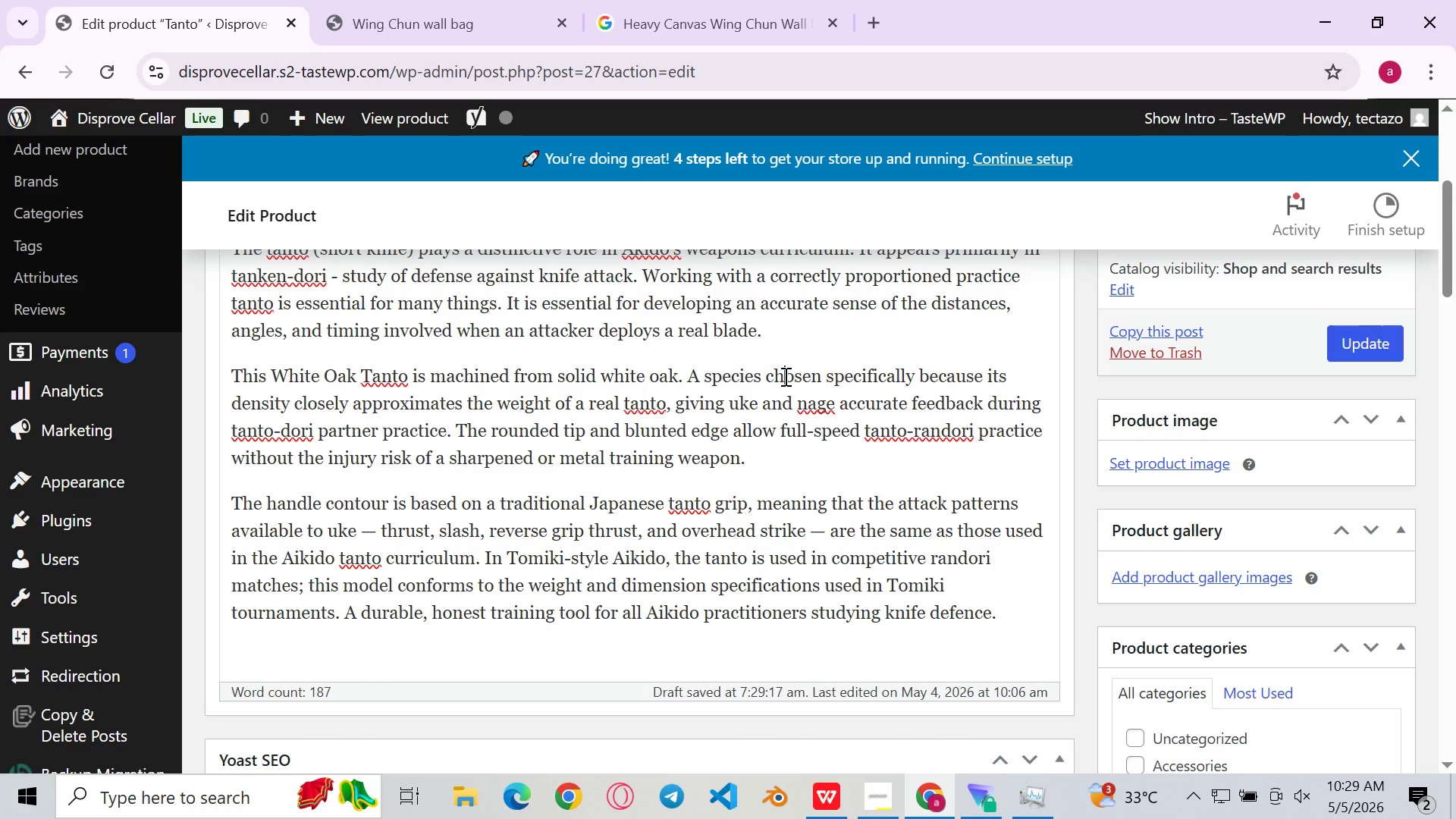 
left_click([720, 447])
 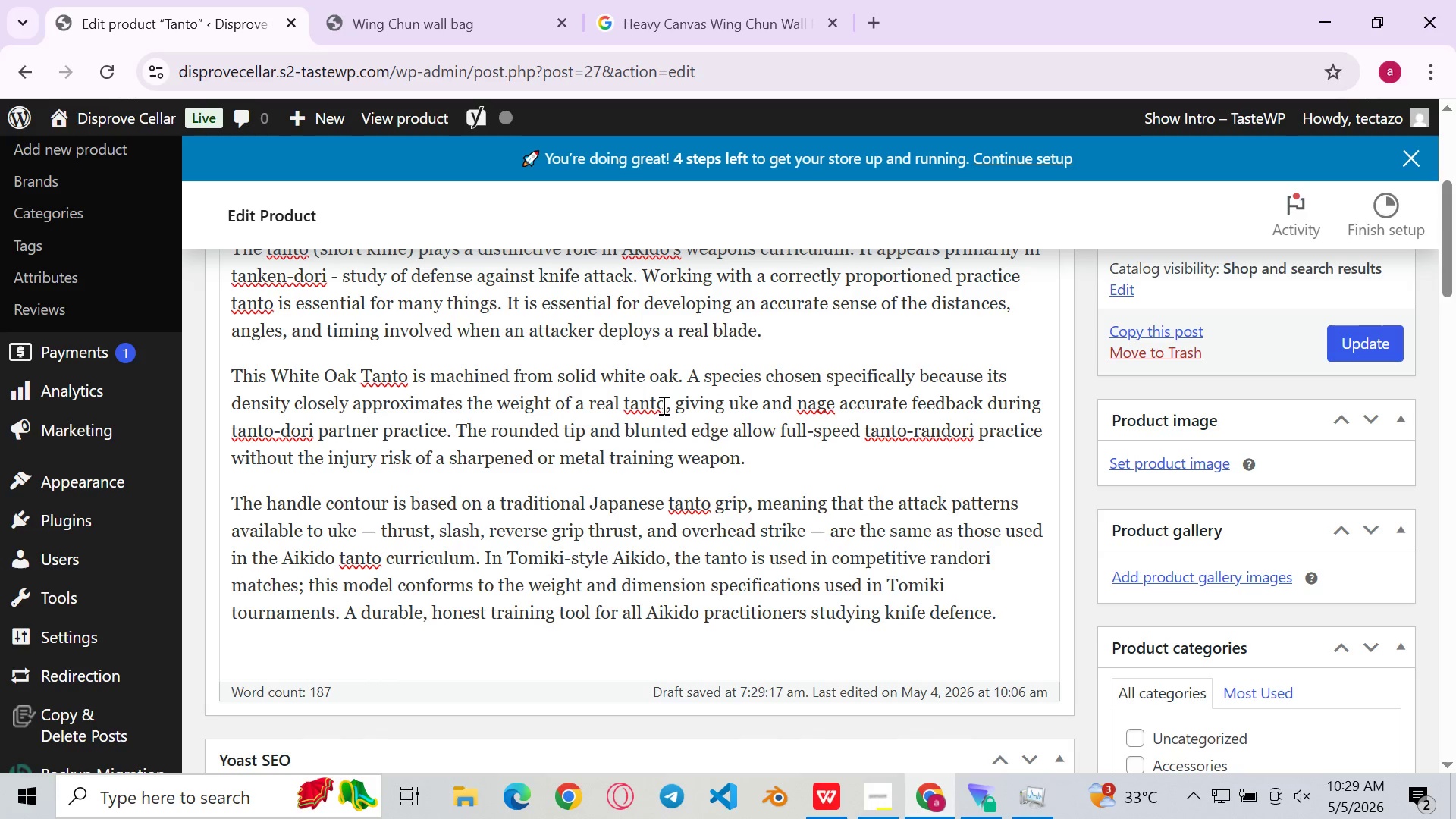 
left_click([670, 405])
 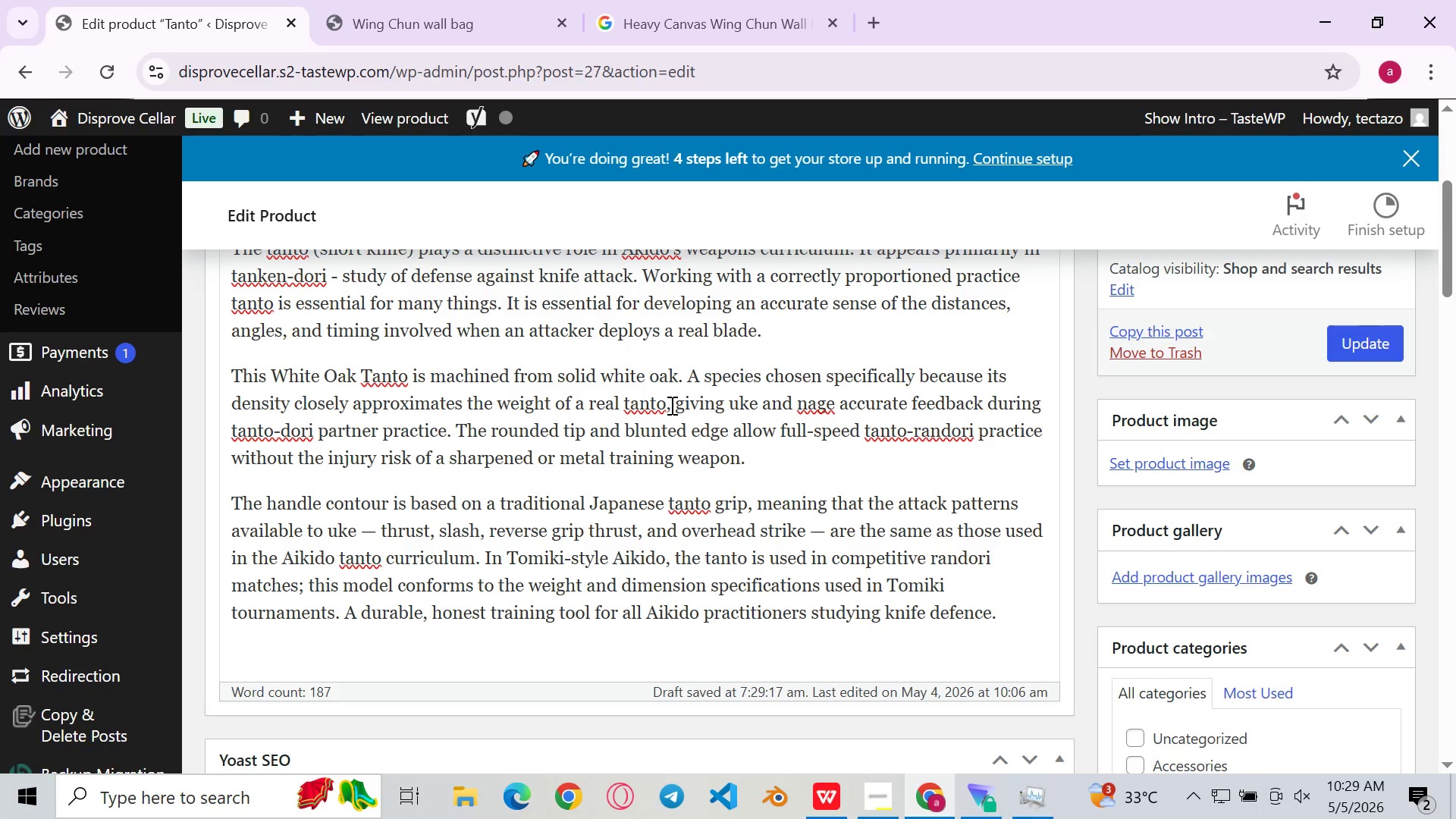 
key(Backspace)
 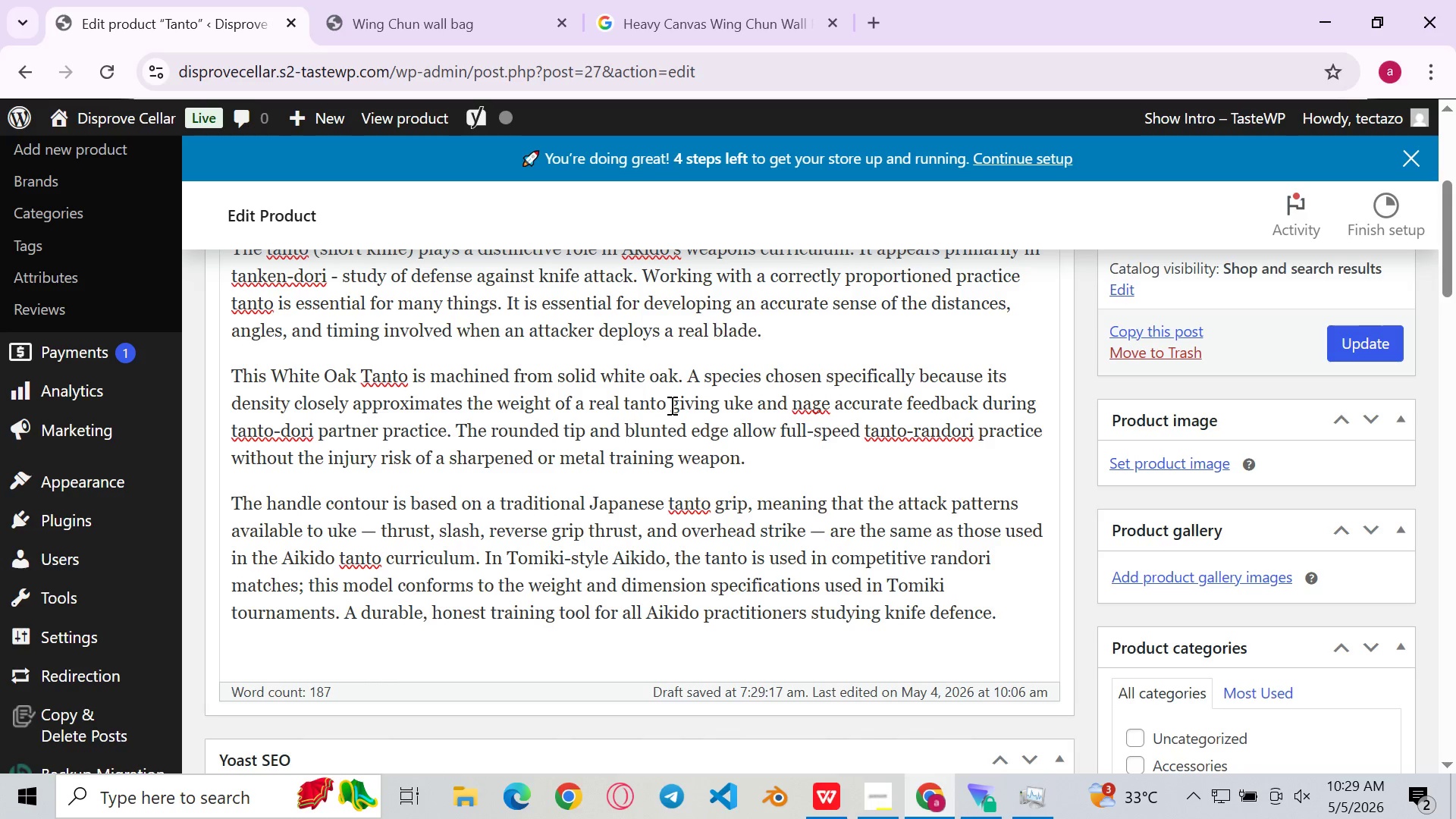 
key(Period)
 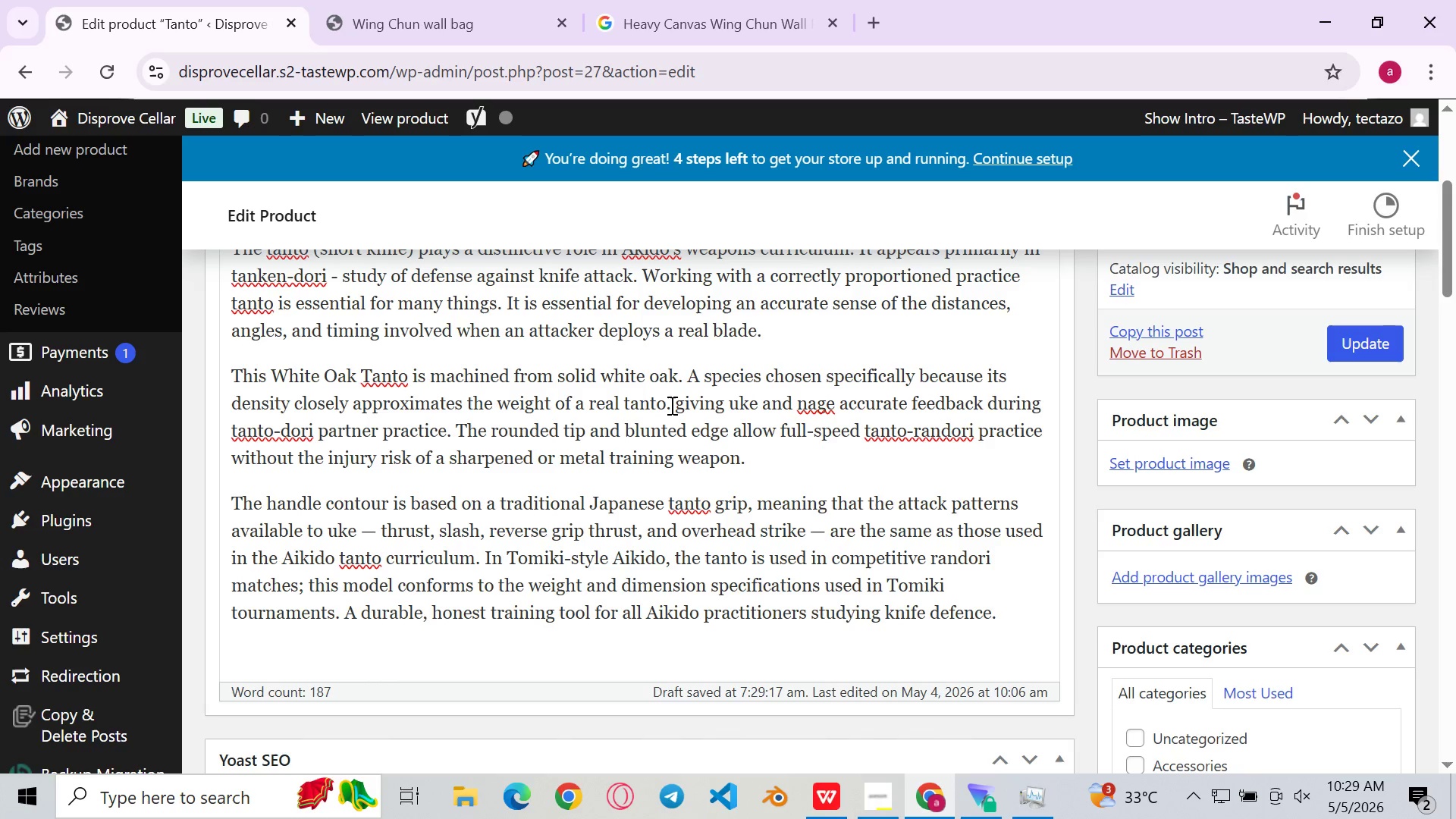 
key(ArrowRight)
 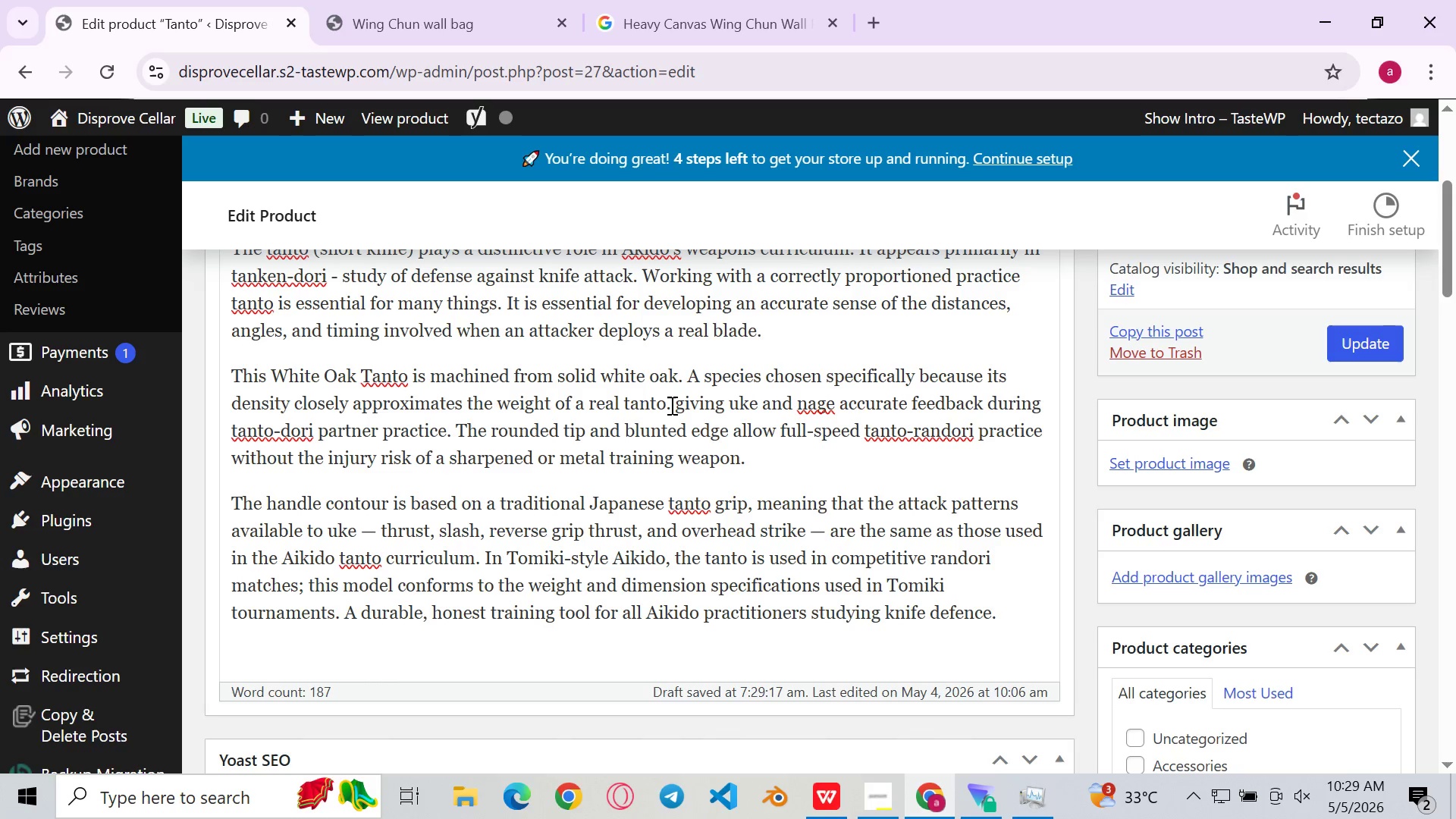 
type(IT )
 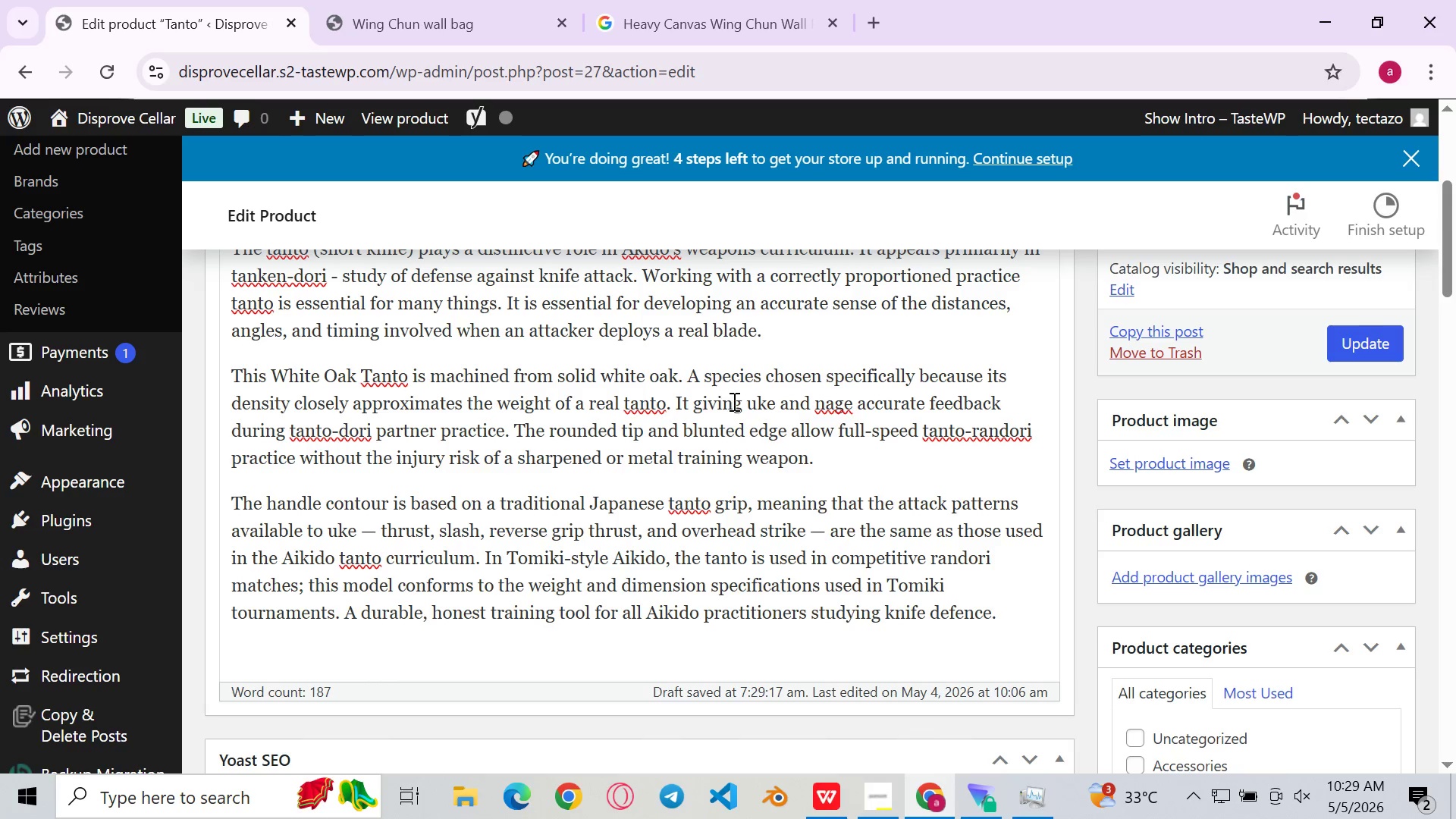 
left_click([736, 399])
 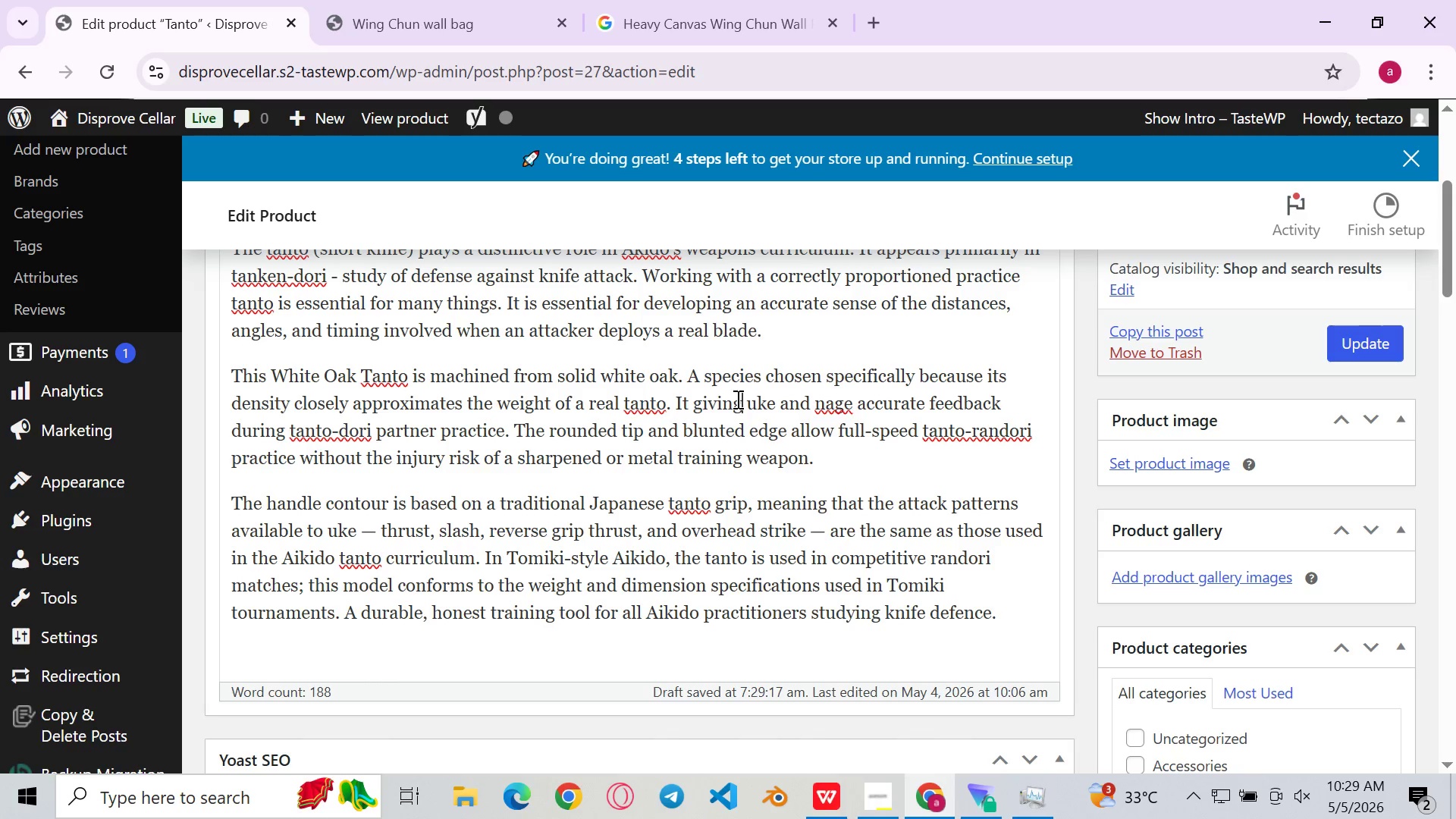 
key(ArrowRight)
 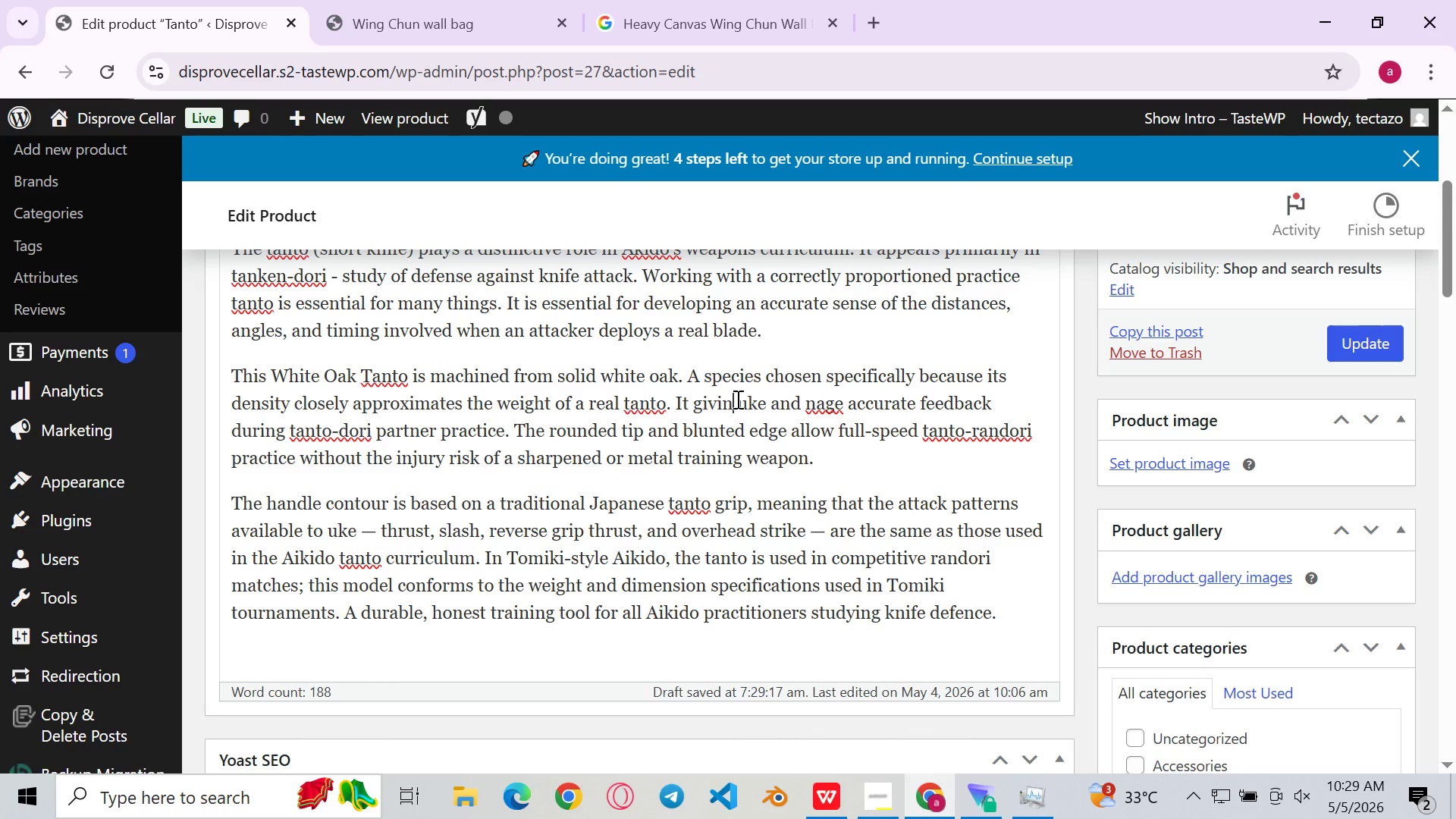 
key(Backspace)
key(Backspace)
key(Backspace)
type(es)
 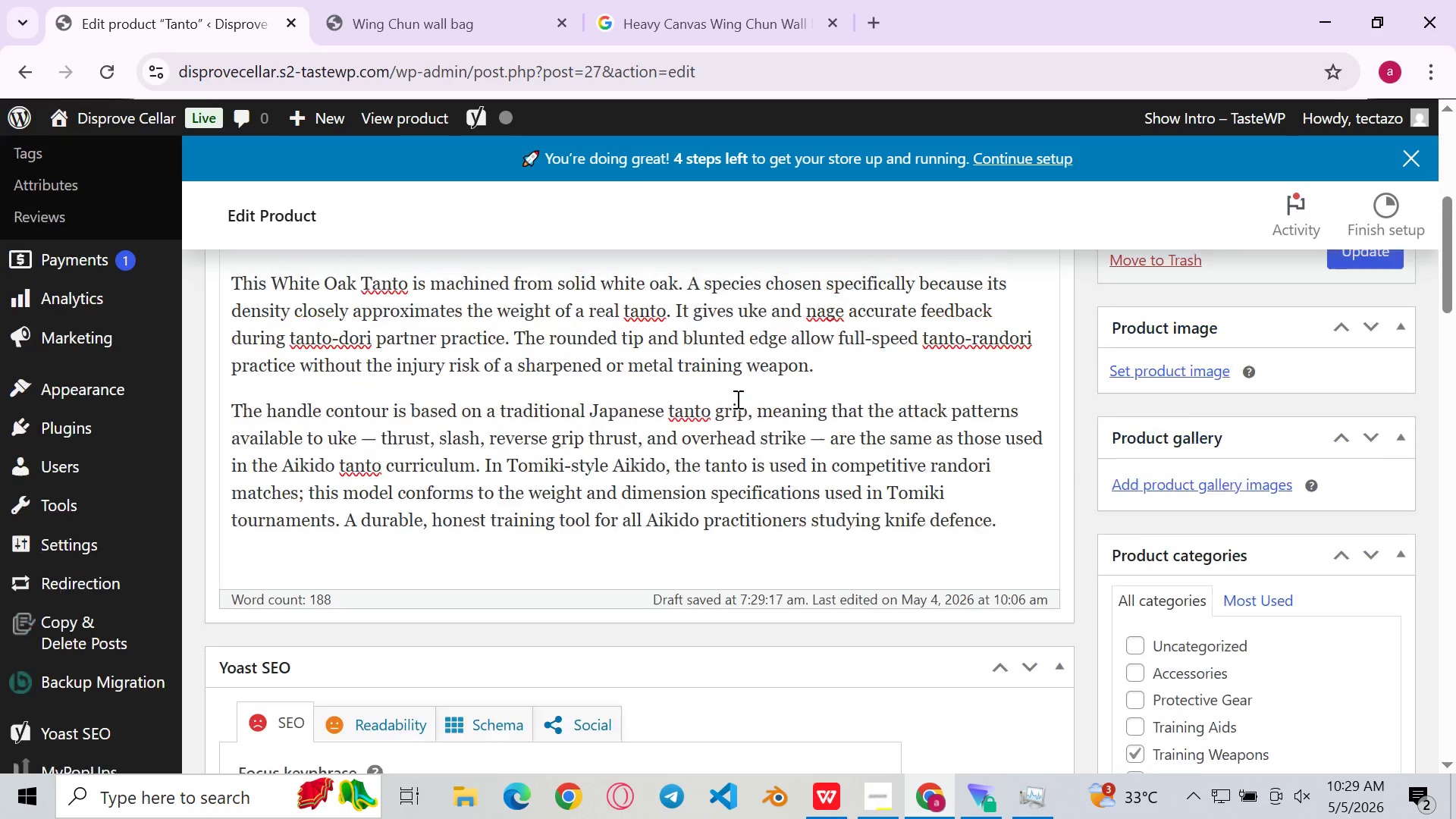 
left_click([784, 384])
 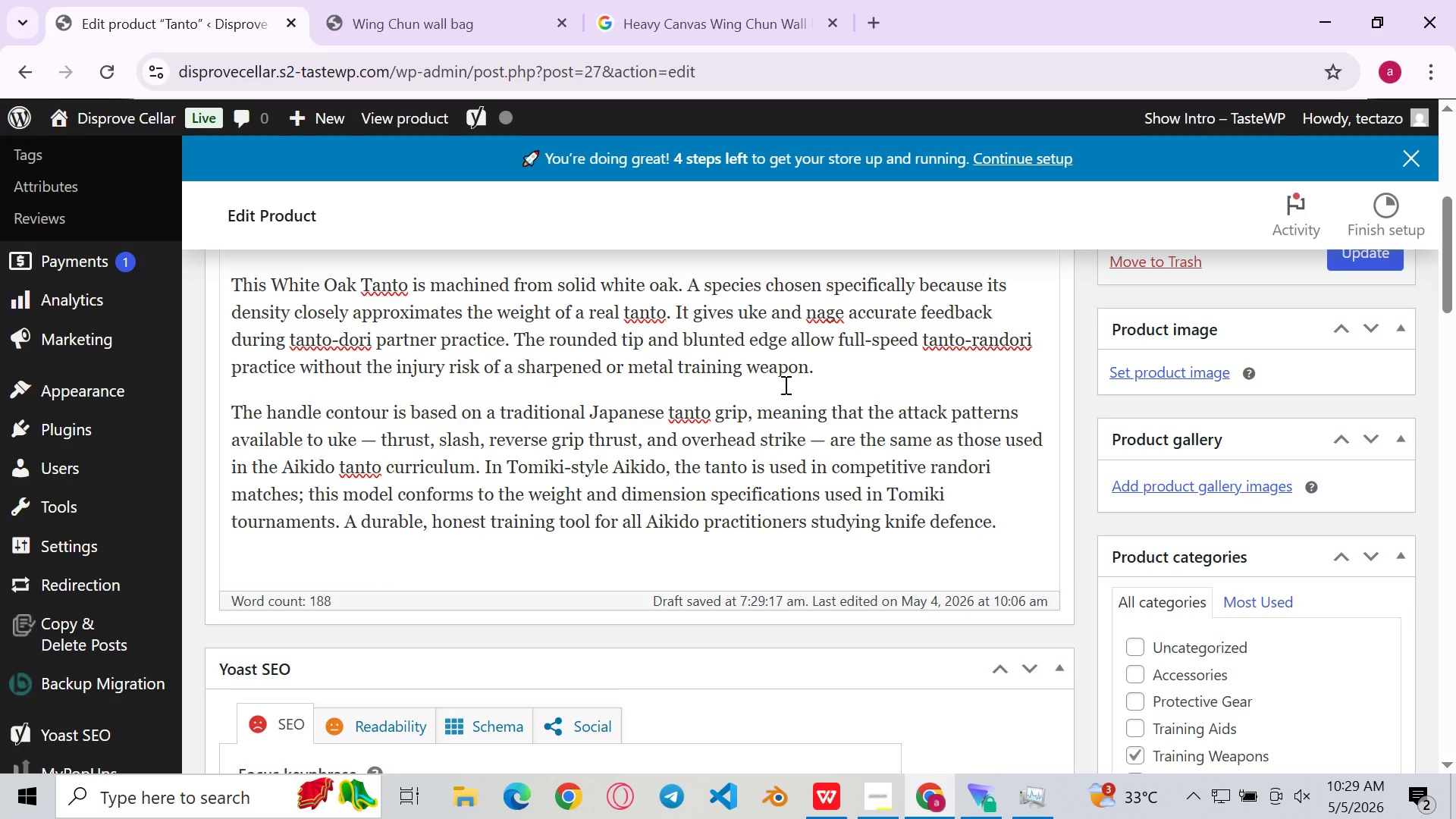 
left_click([771, 384])
 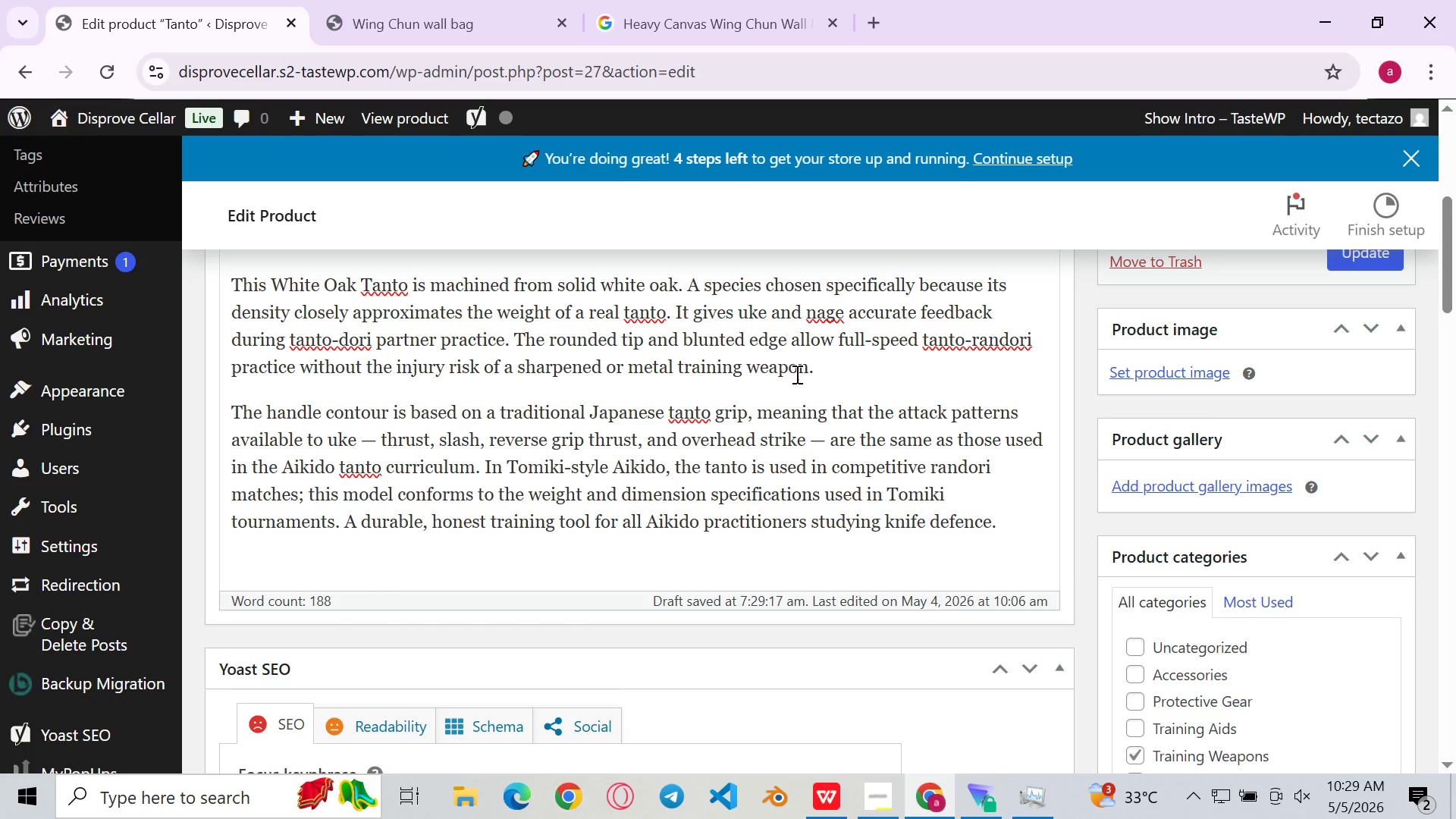 
left_click([795, 374])
 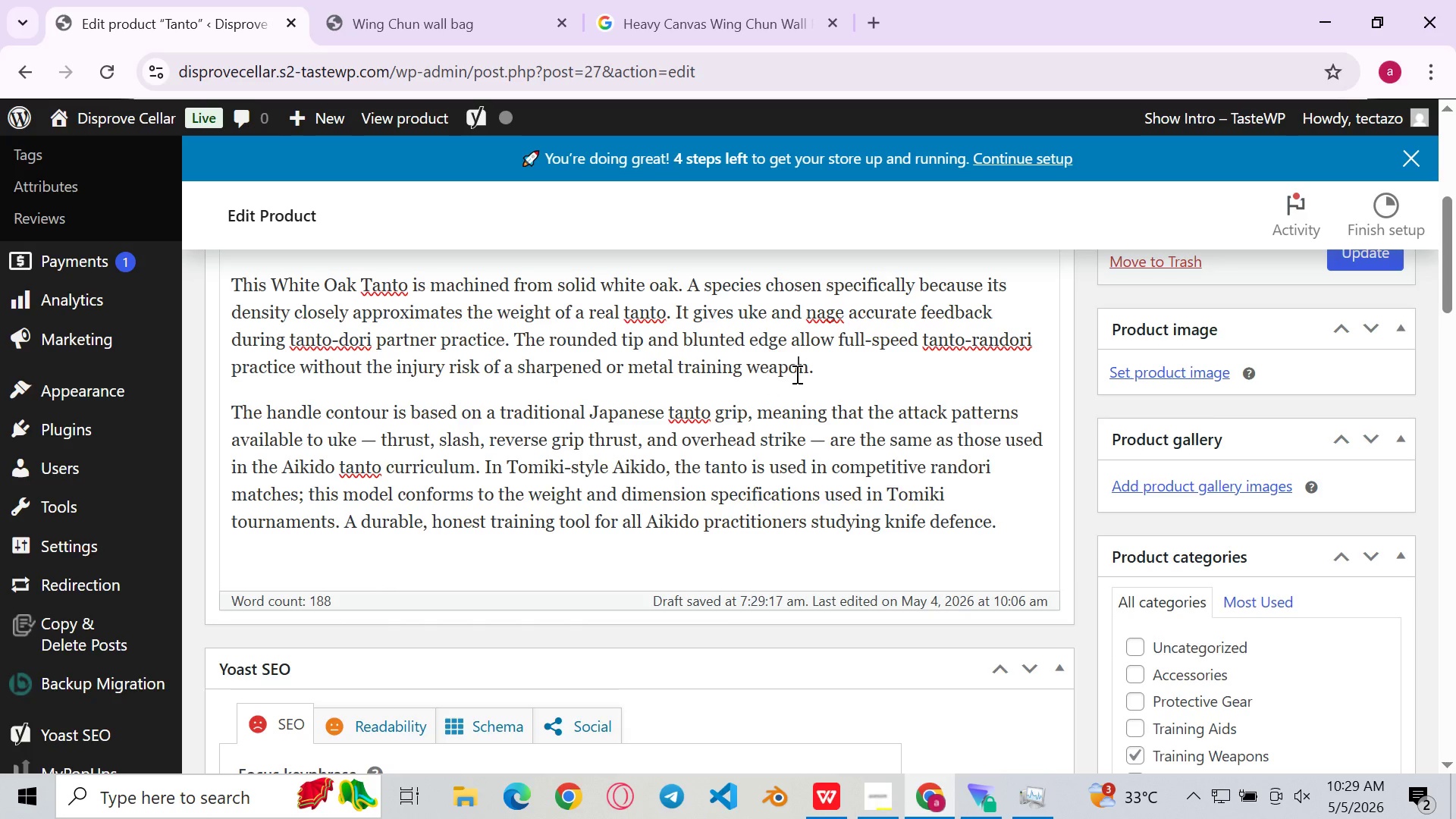 
left_click([726, 388])
 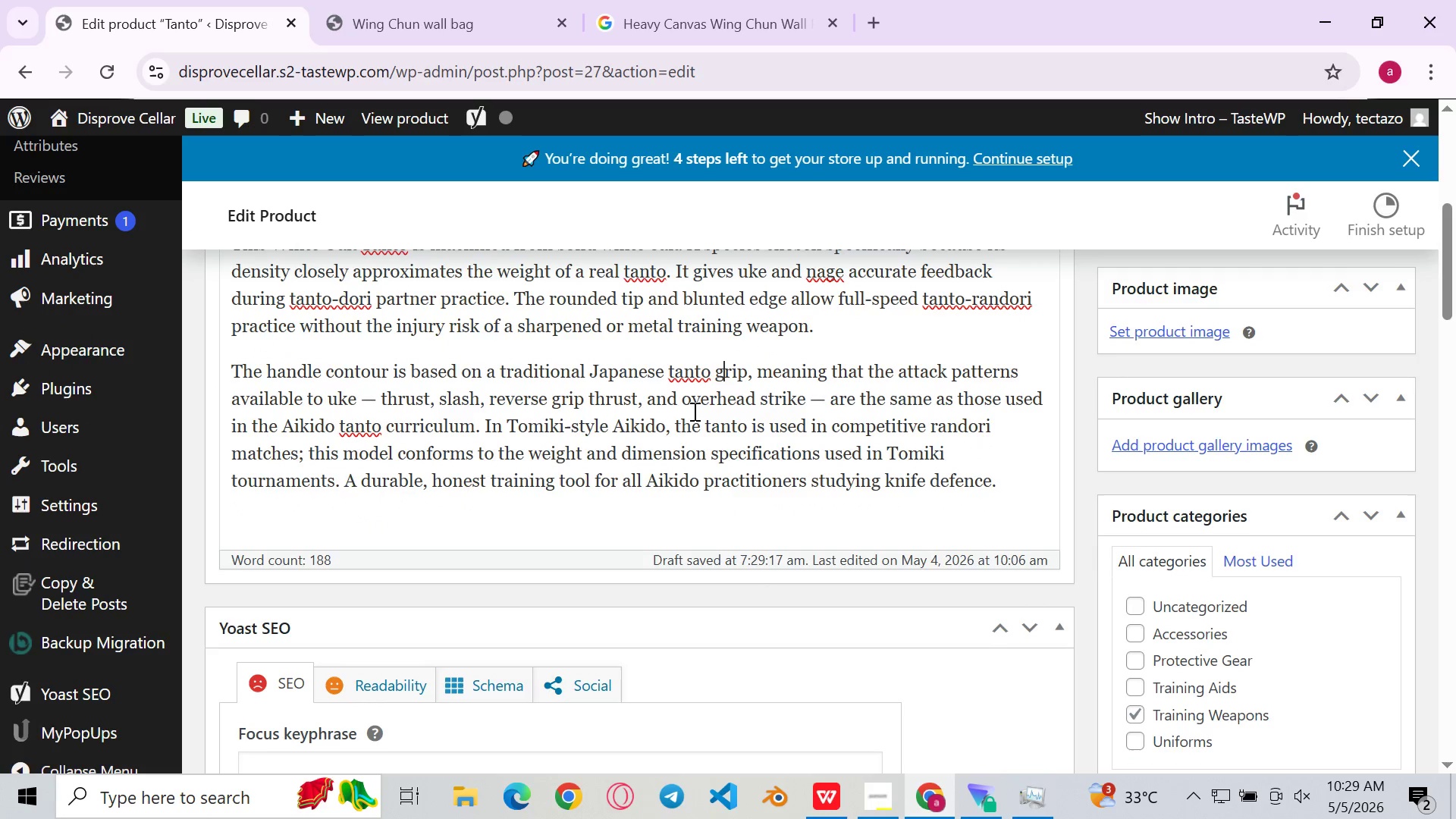 
left_click([677, 425])
 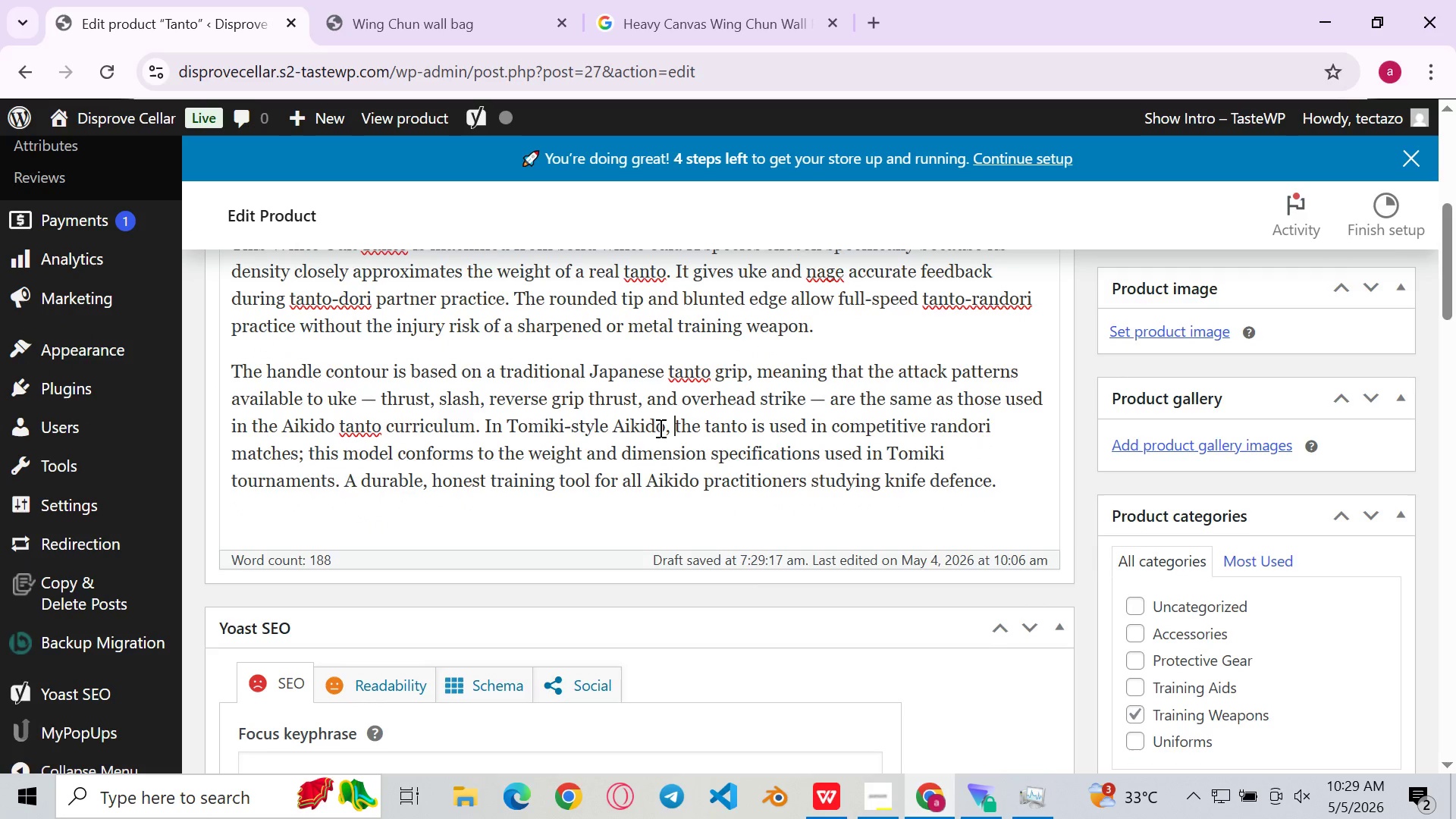 
left_click([692, 413])
 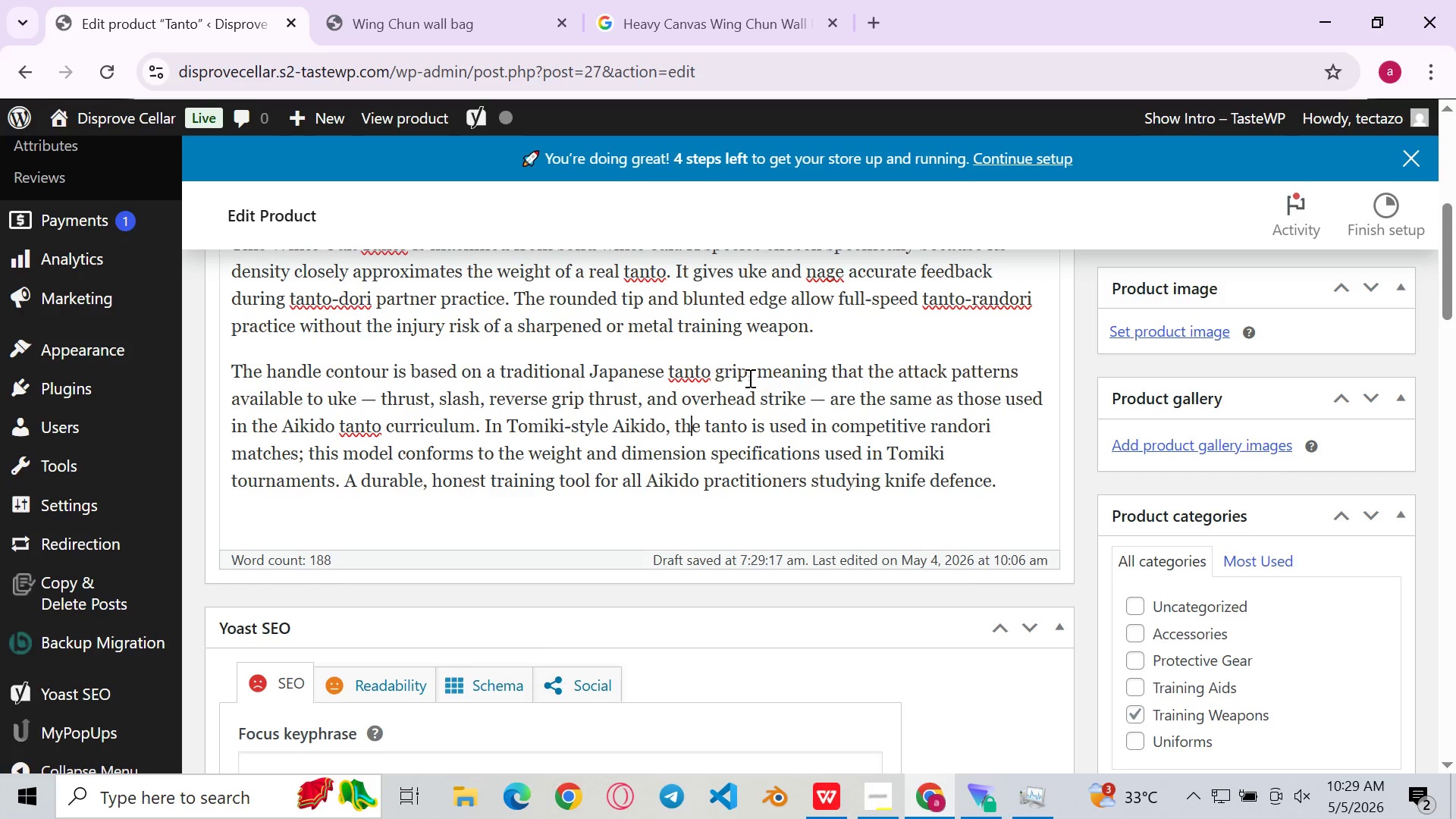 
left_click([749, 377])
 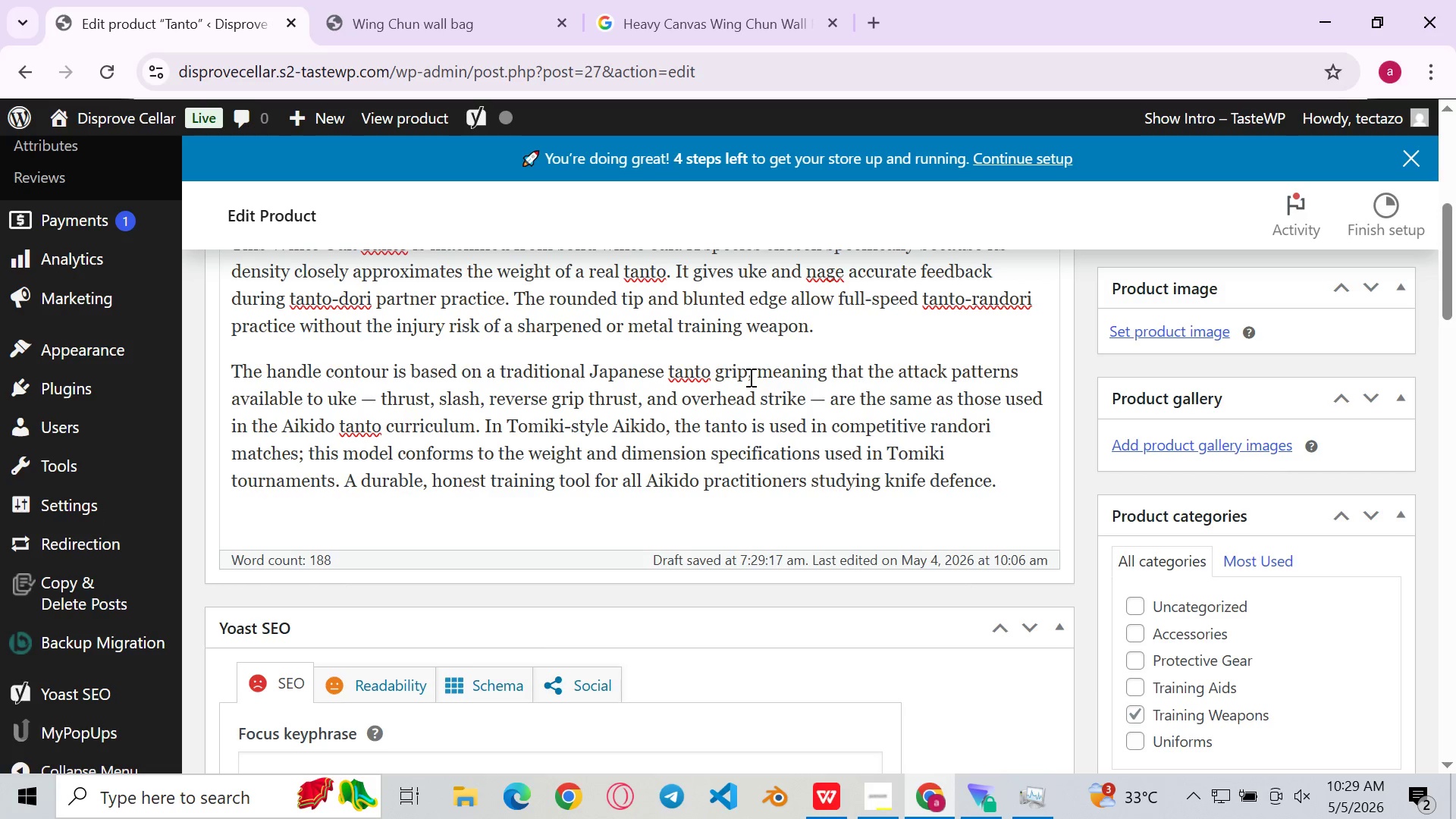 
key(ArrowRight)
 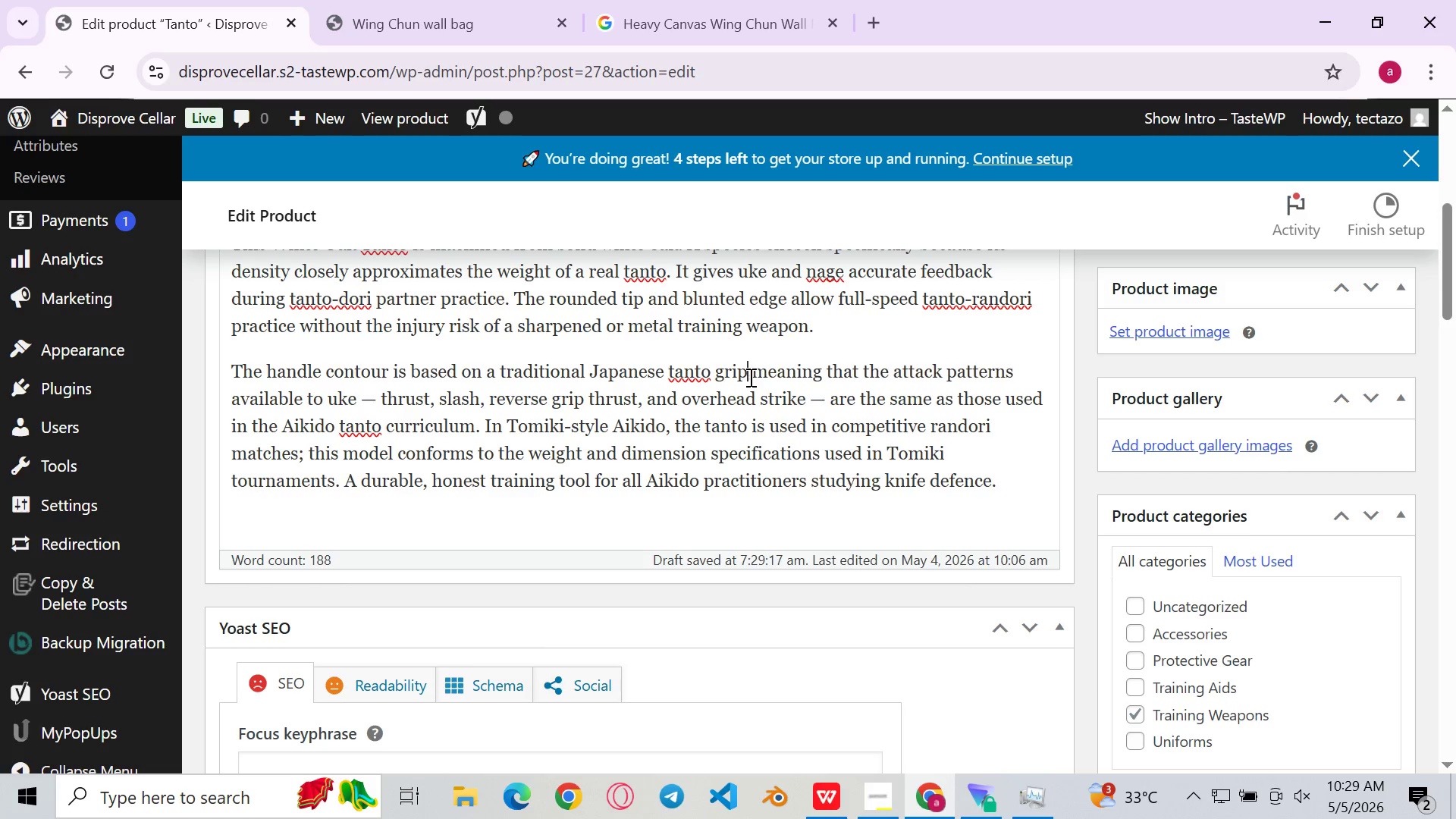 
key(Backspace)
 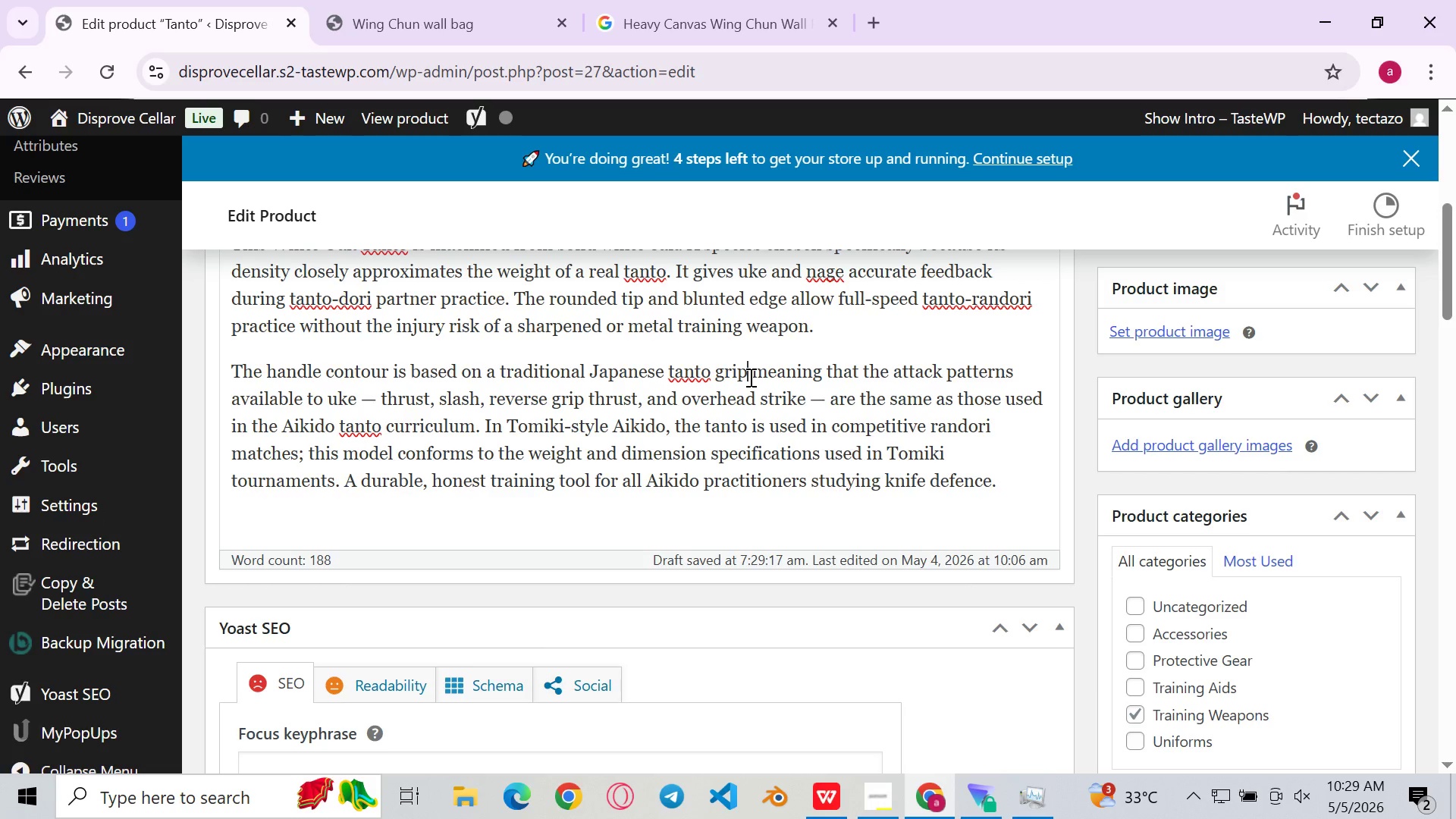 
key(Period)
 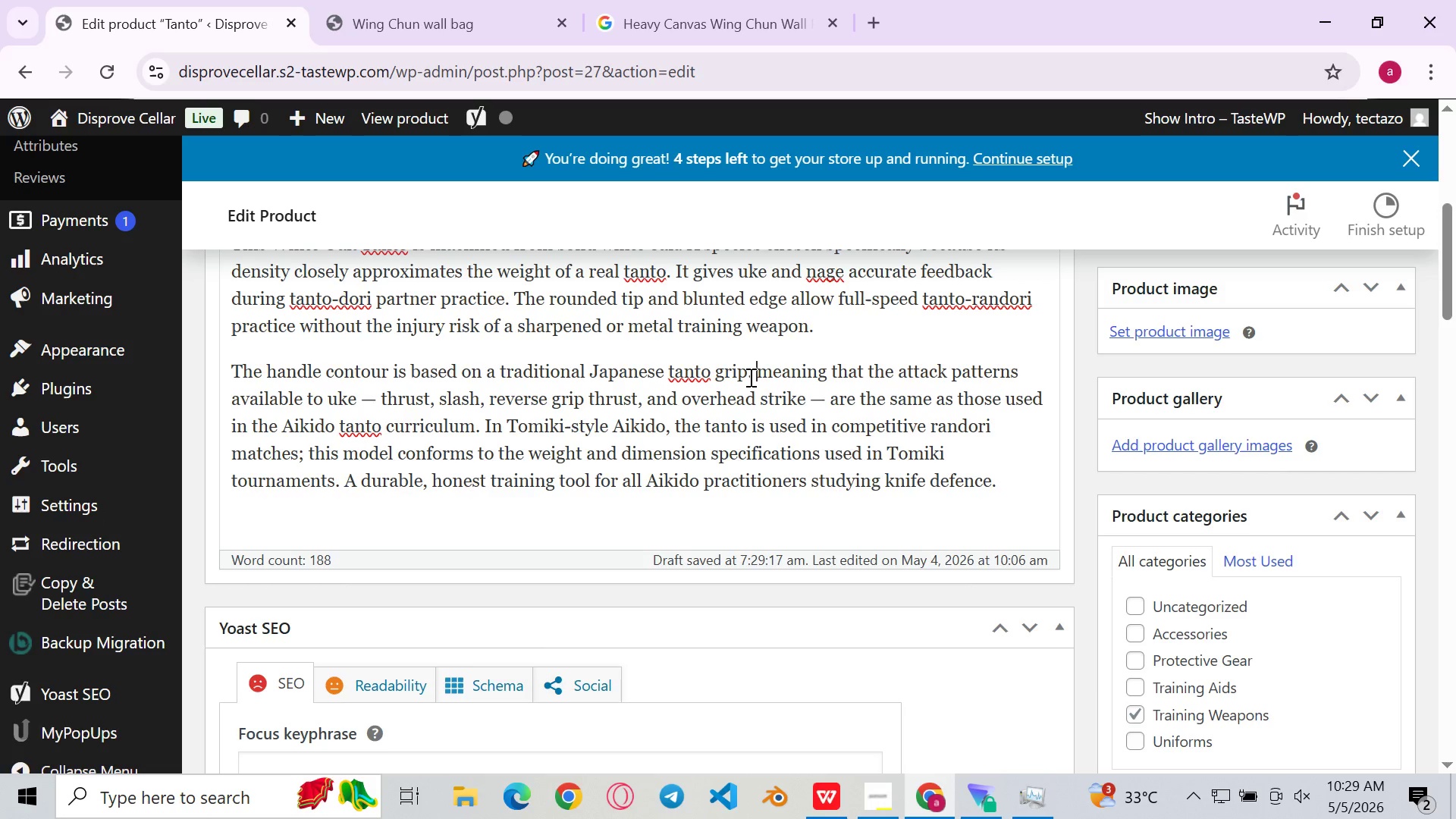 
key(ArrowRight)
 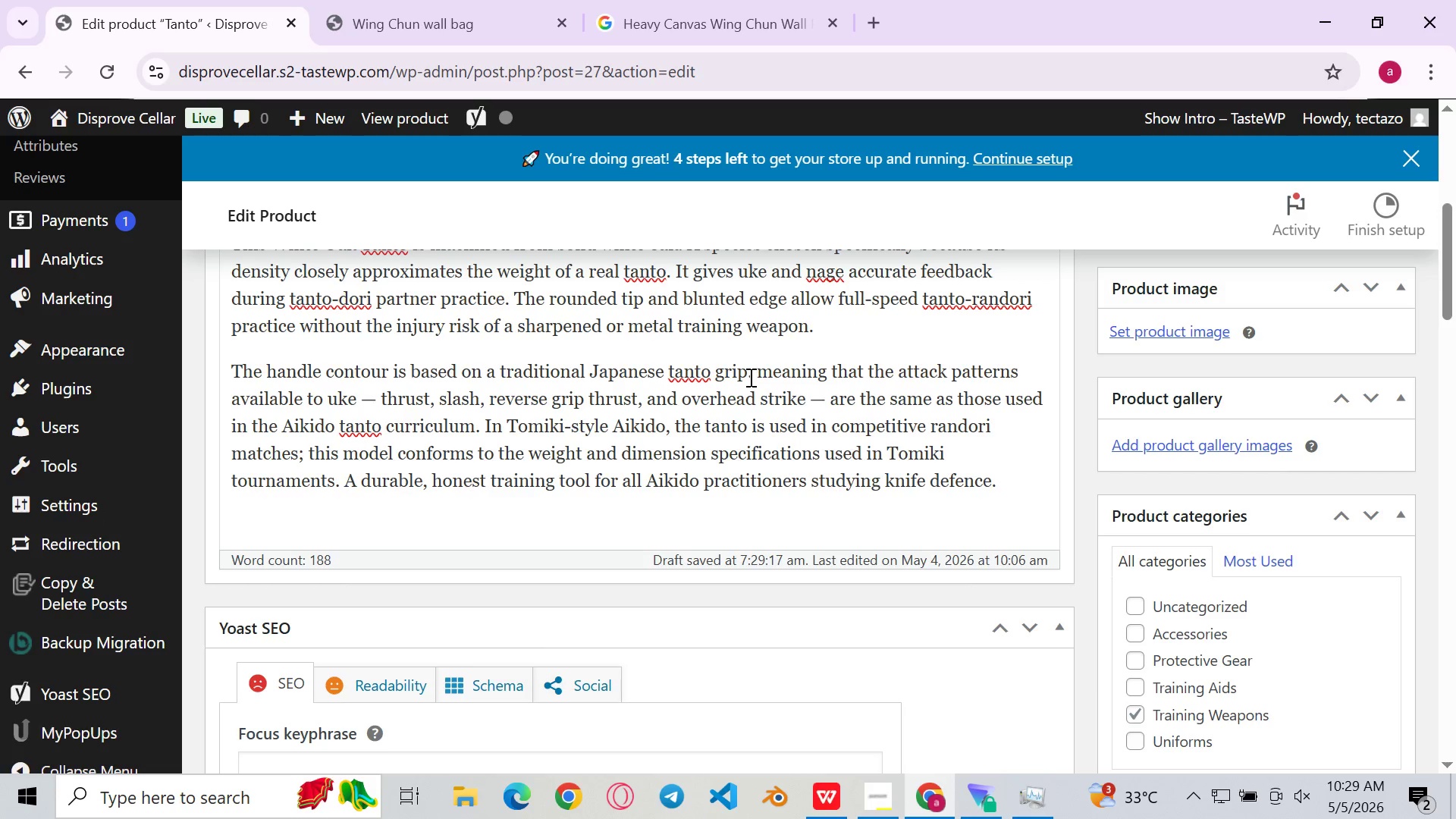 
type(It )
 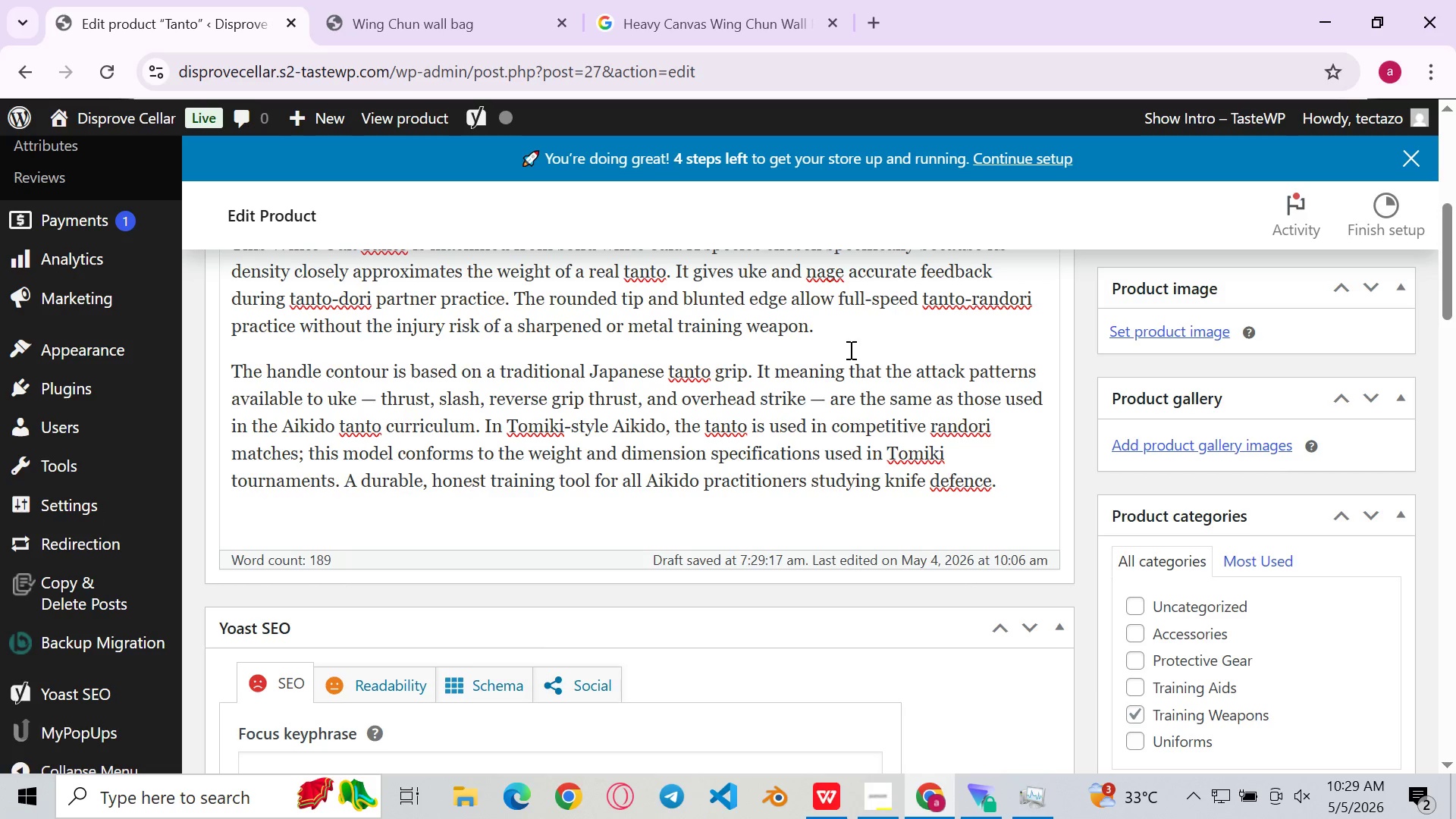 
left_click([842, 369])
 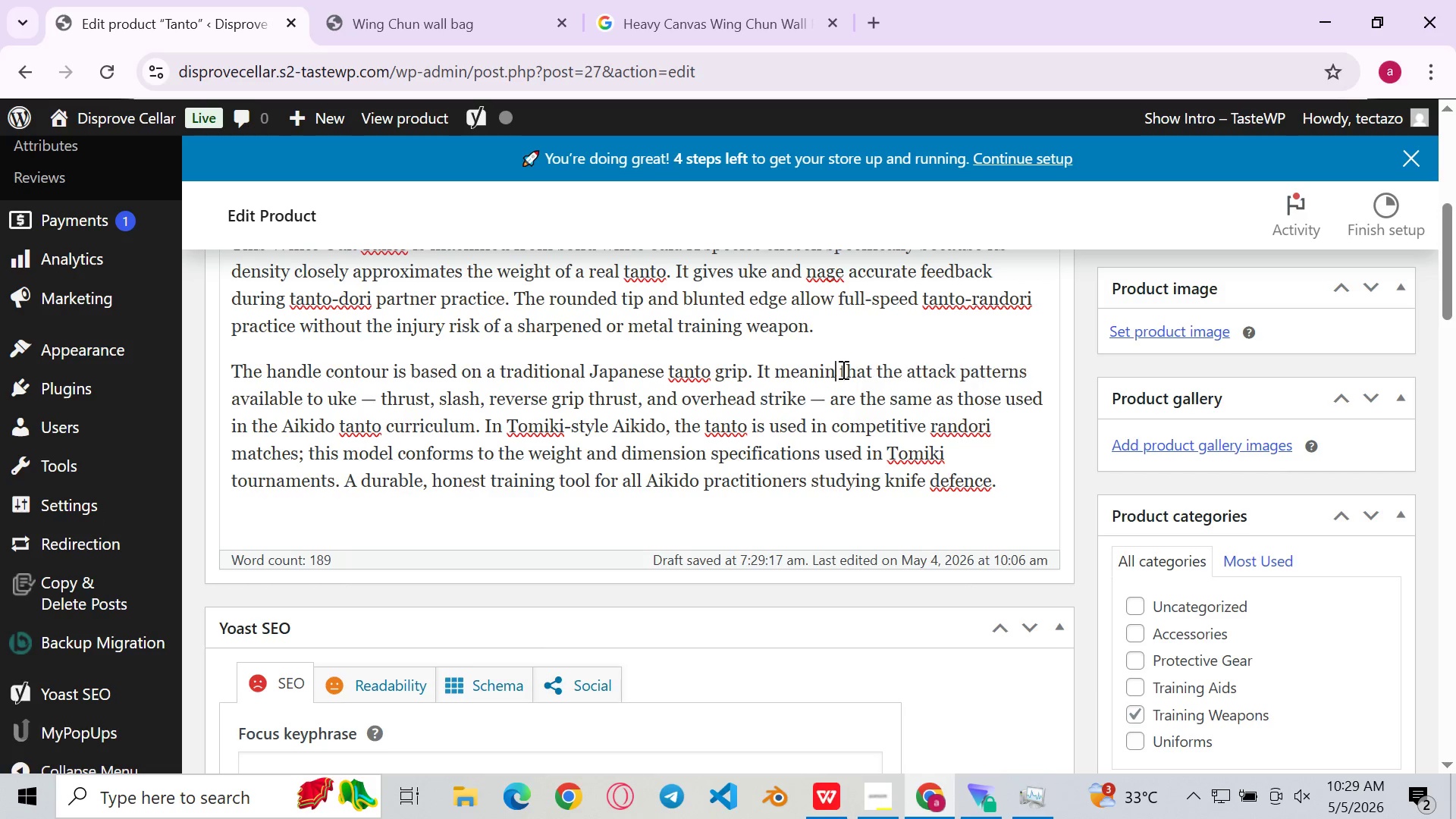 
key(Backspace)
 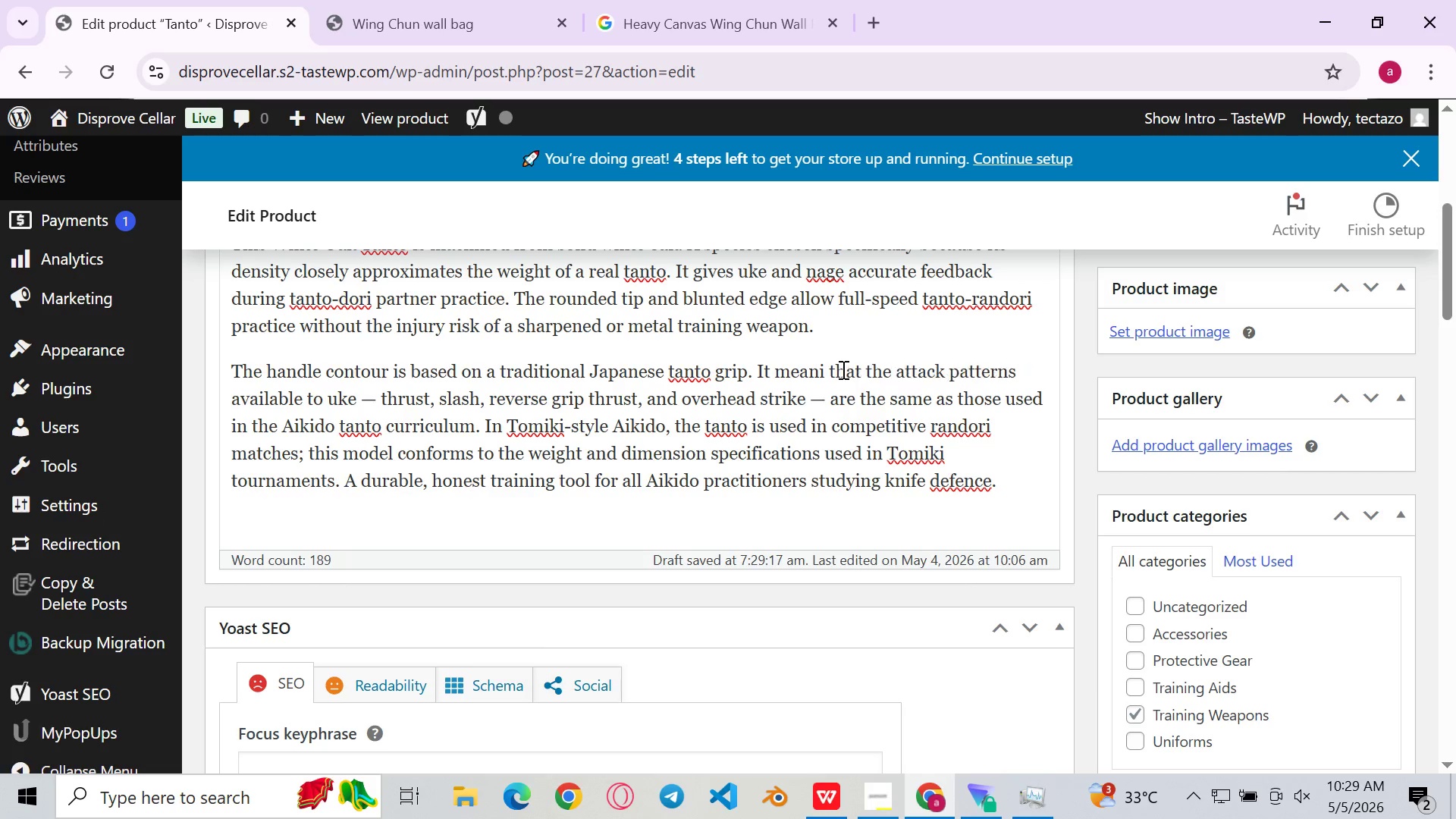 
key(Backspace)
 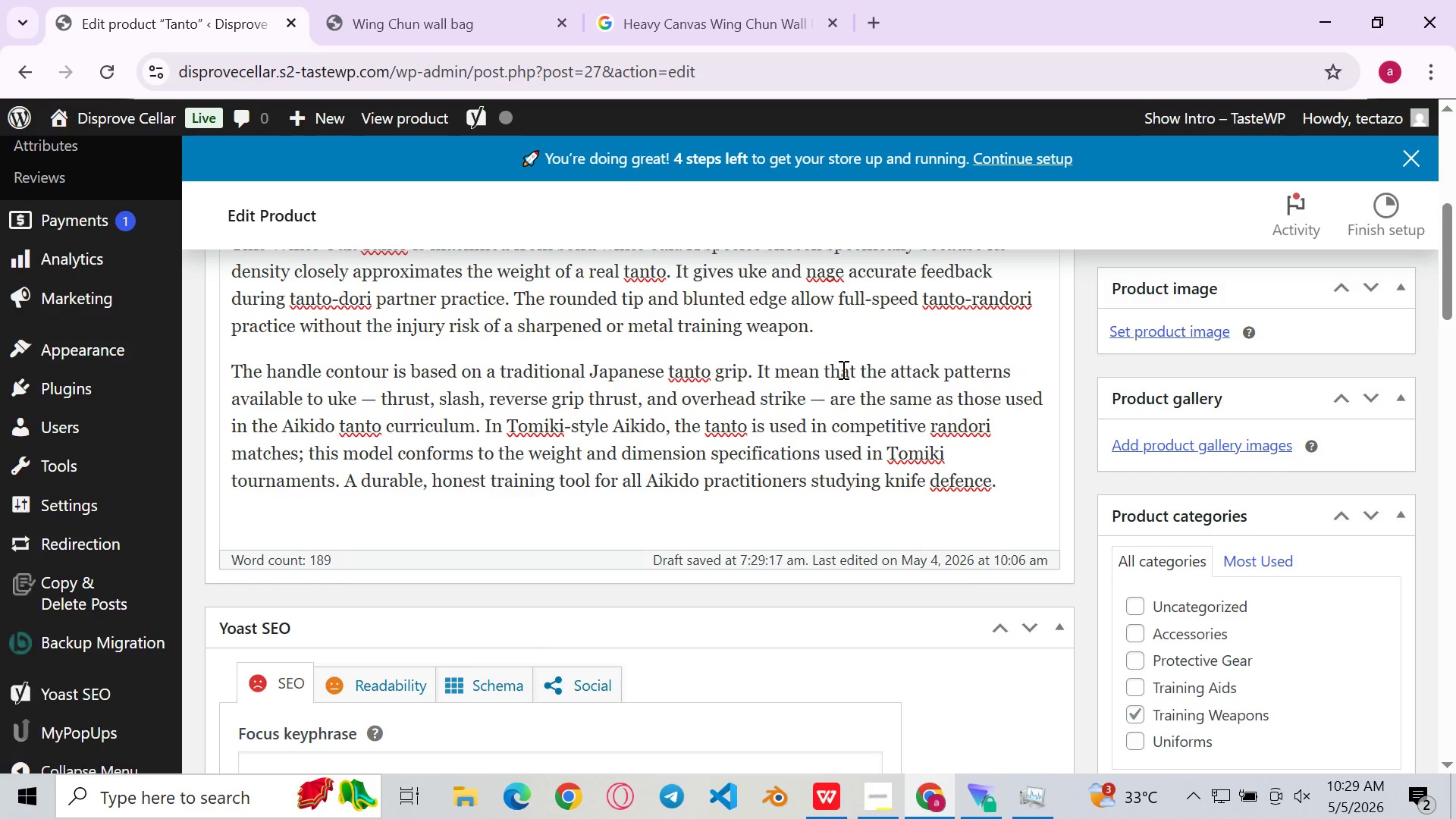 
key(Backspace)
 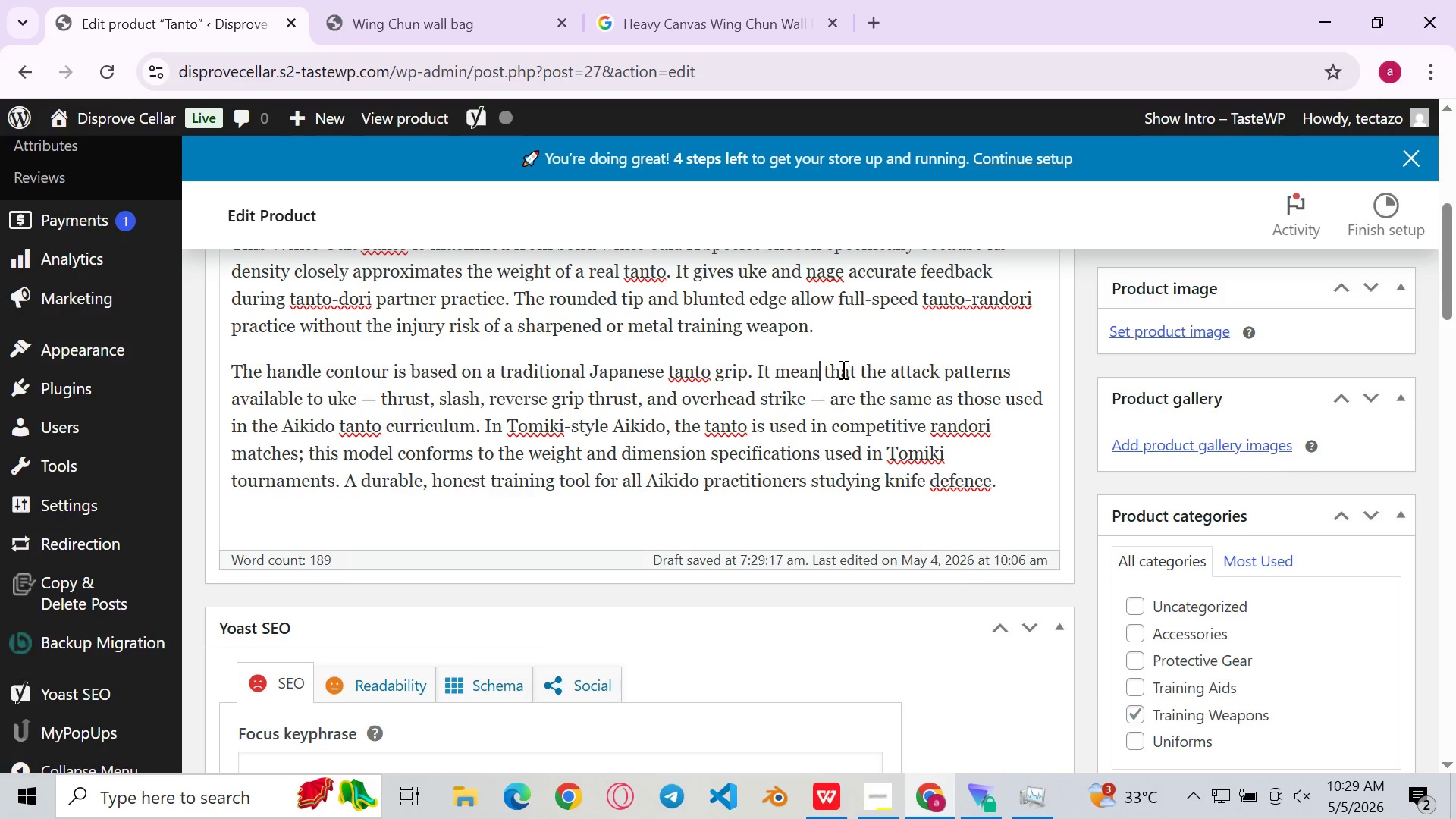 
key(S)
 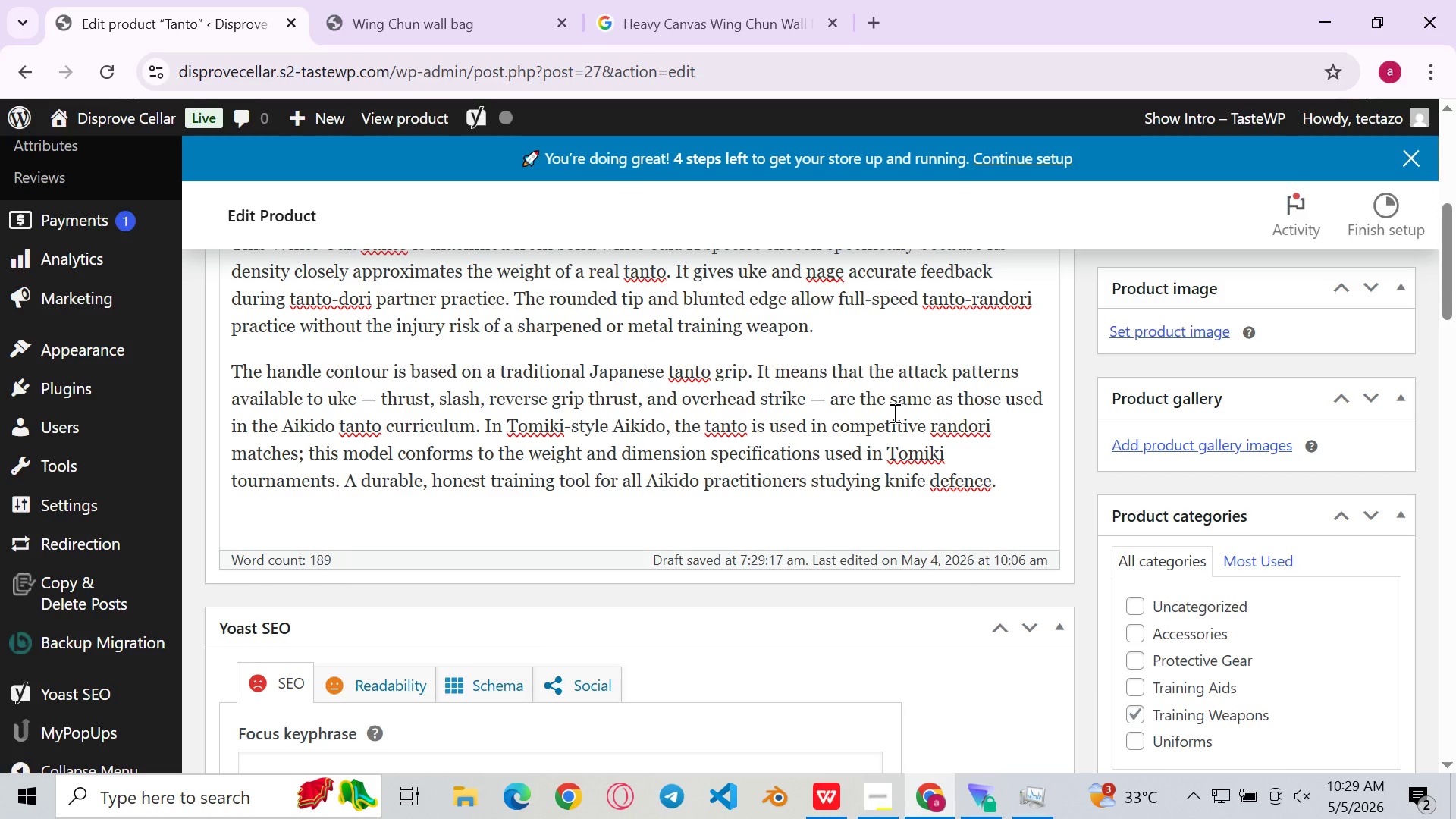 
left_click([893, 413])
 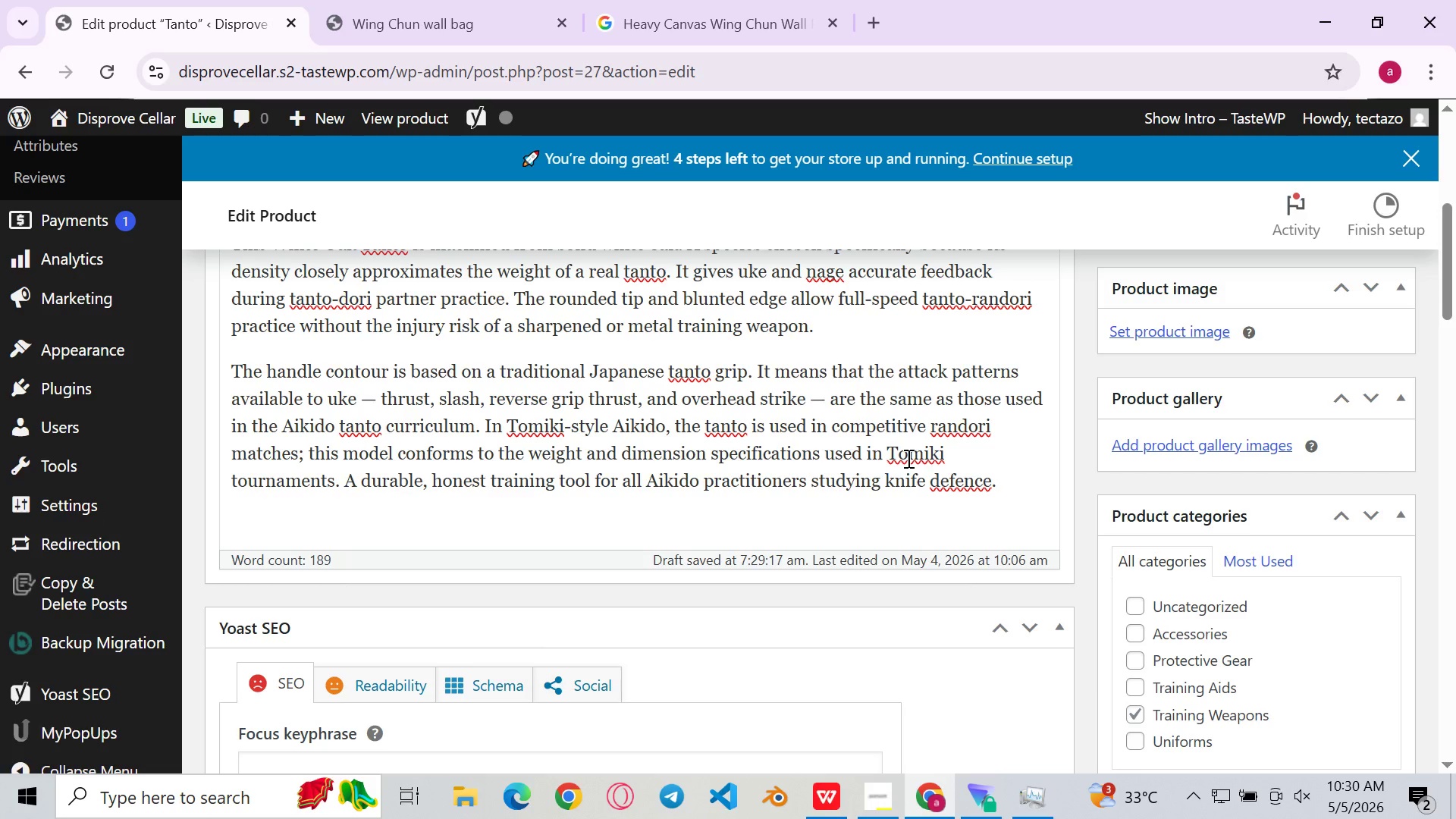 
left_click([907, 458])
 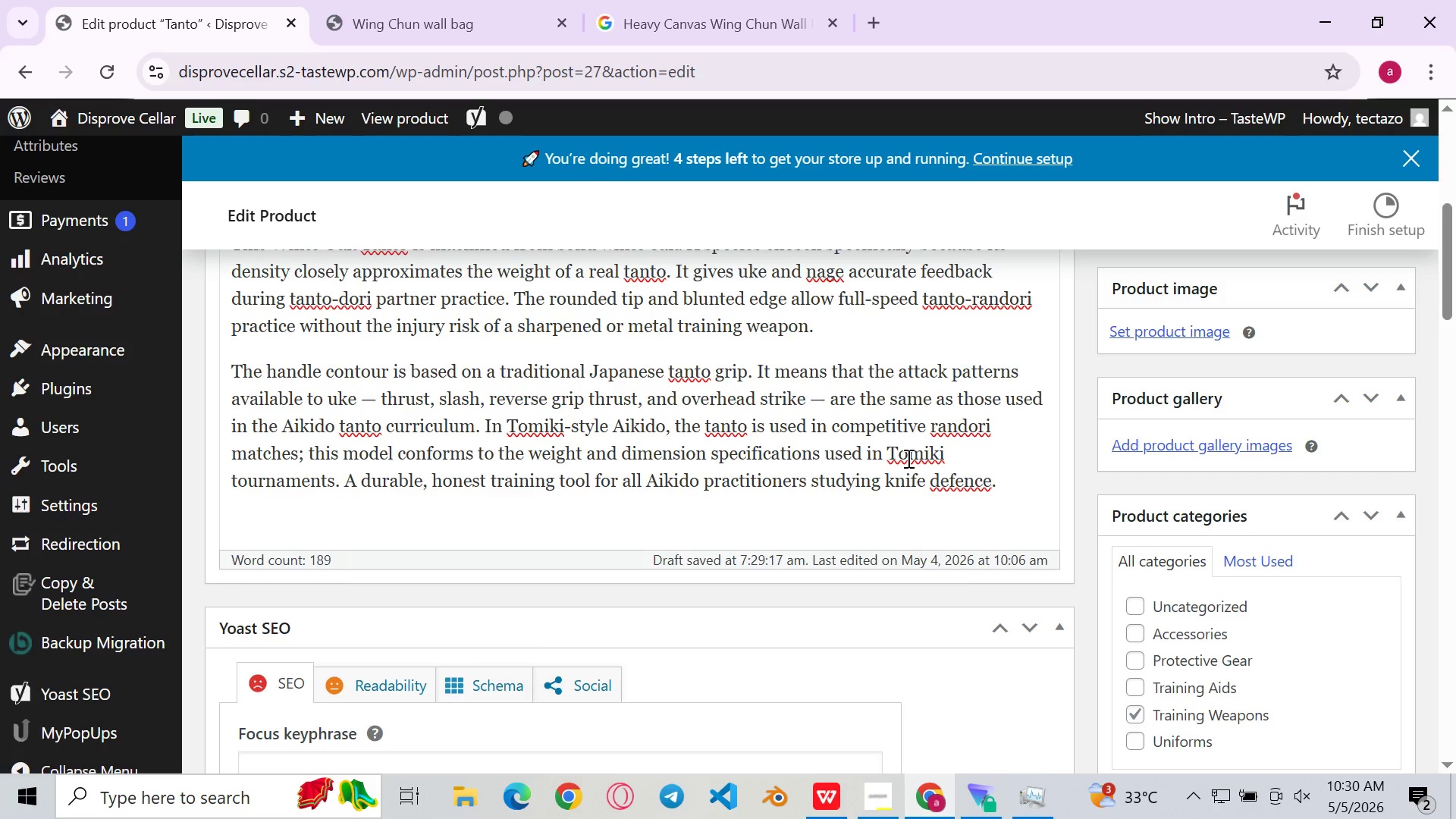 
wait(11.89)
 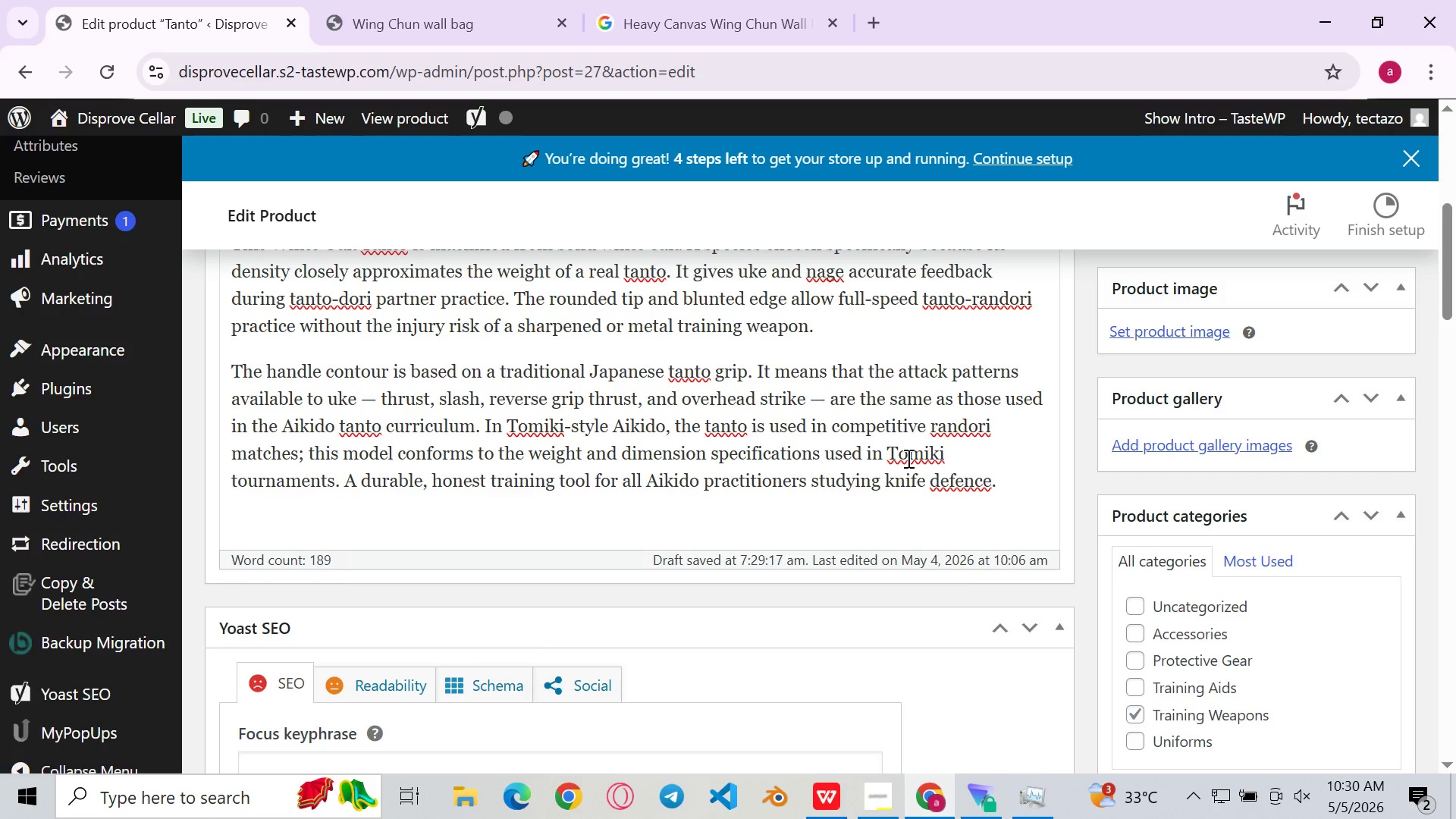 
left_click_drag(start_coordinate=[852, 419], to_coordinate=[856, 398])
 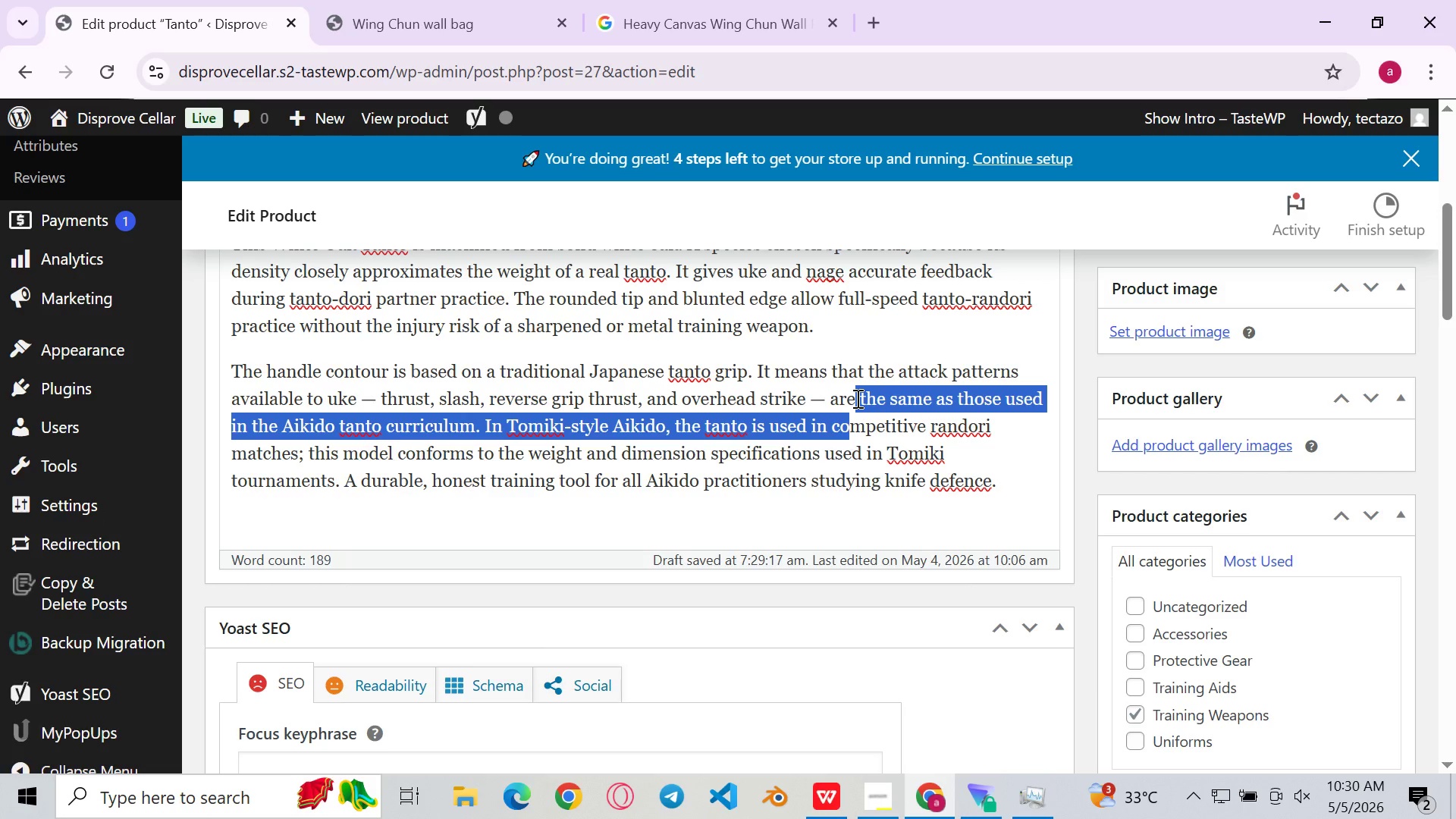 
left_click([856, 398])
 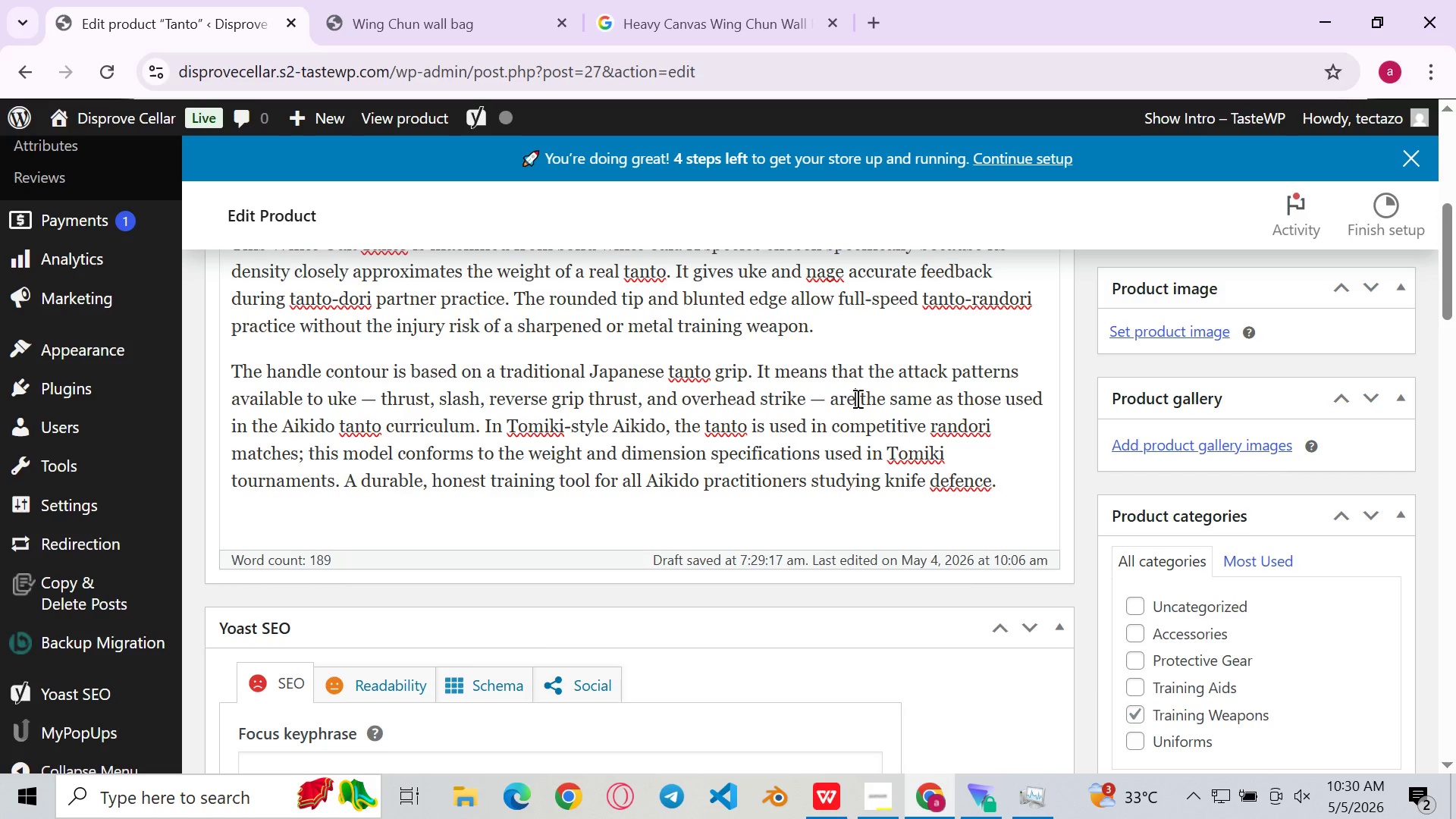 
left_click_drag(start_coordinate=[856, 398], to_coordinate=[834, 394])
 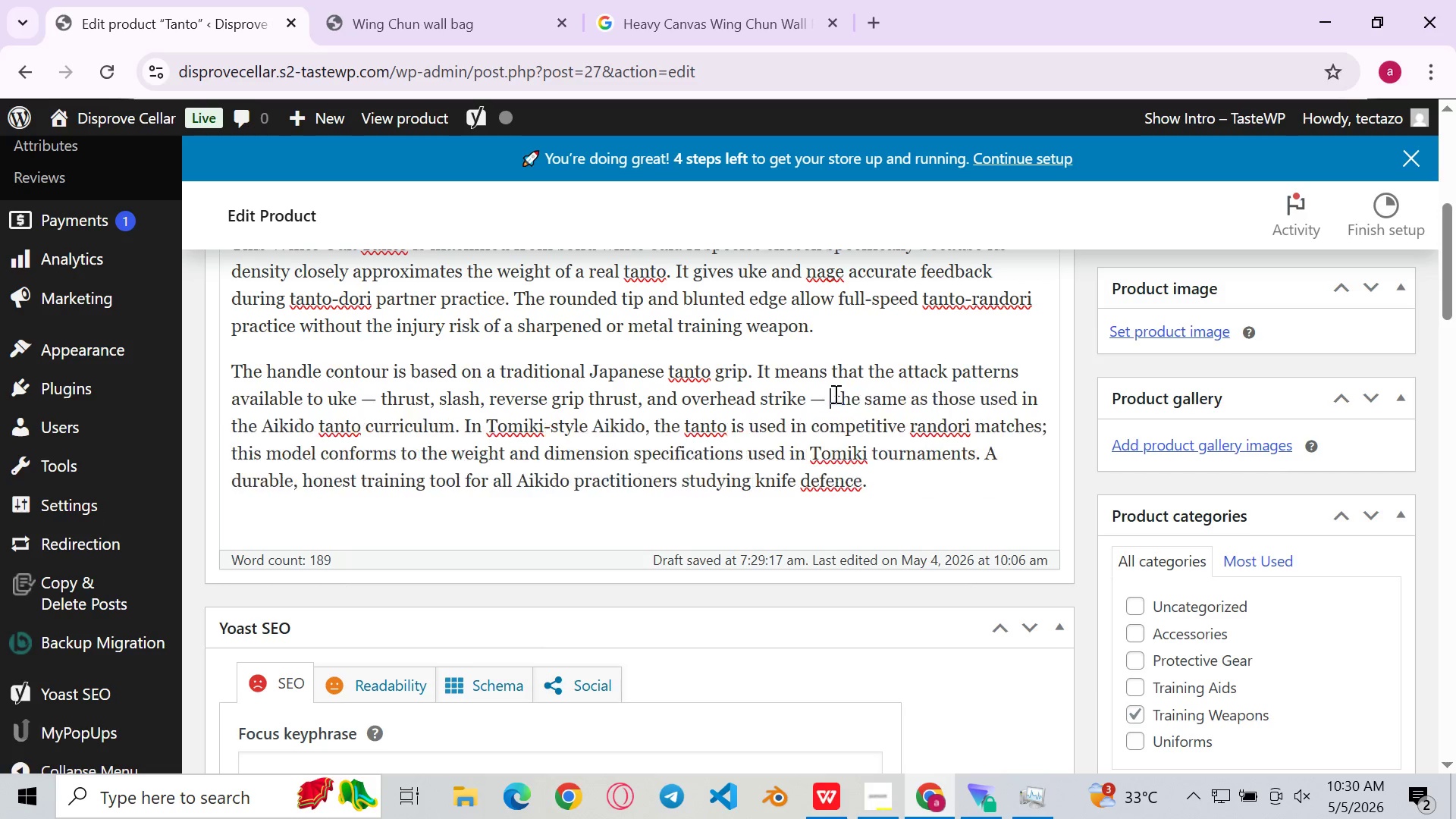 
key(Backspace)
key(Backspace)
key(Backspace)
key(Backspace)
type(. All)
 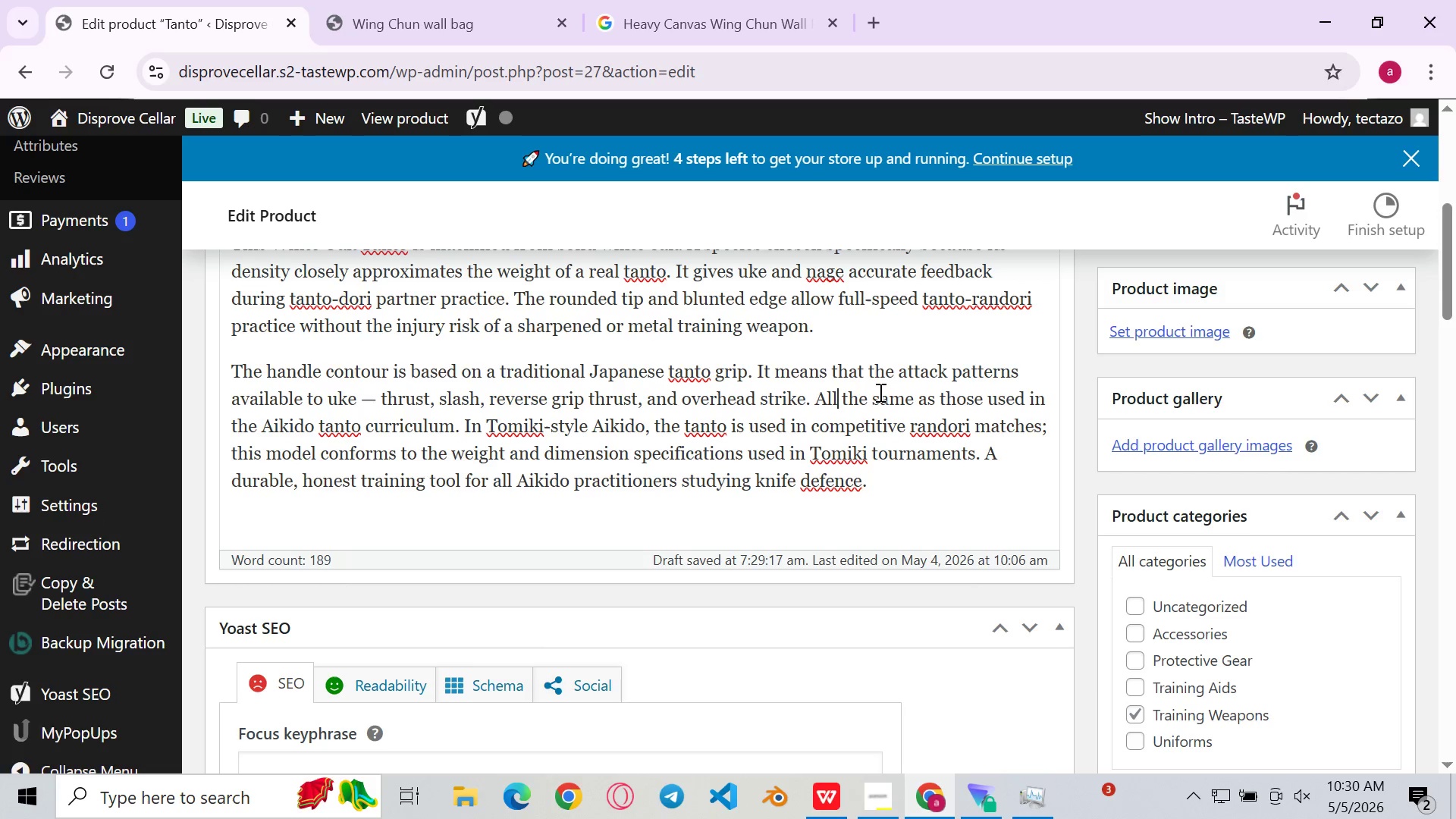 
type( these )
 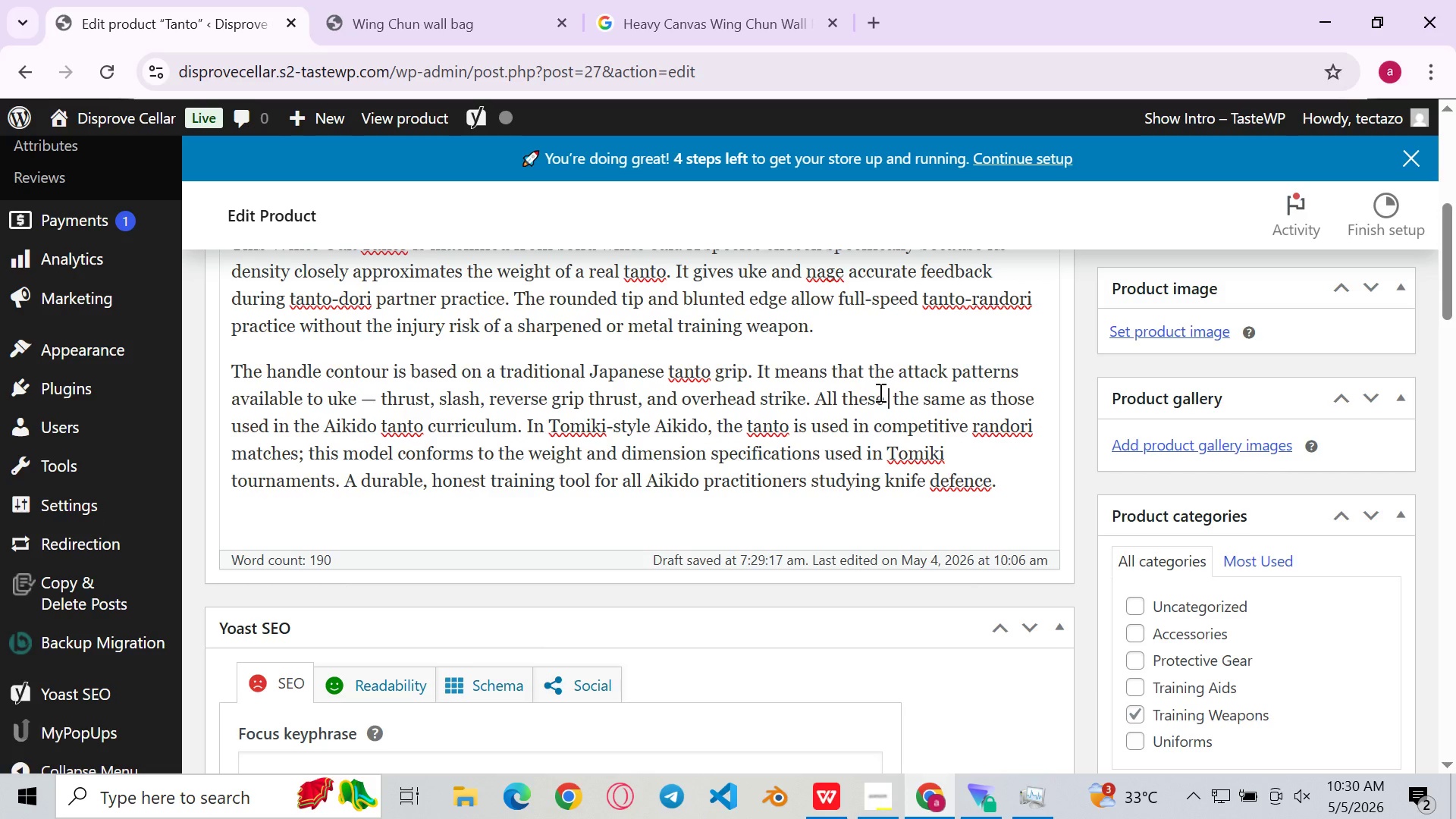 
key(Backspace)
 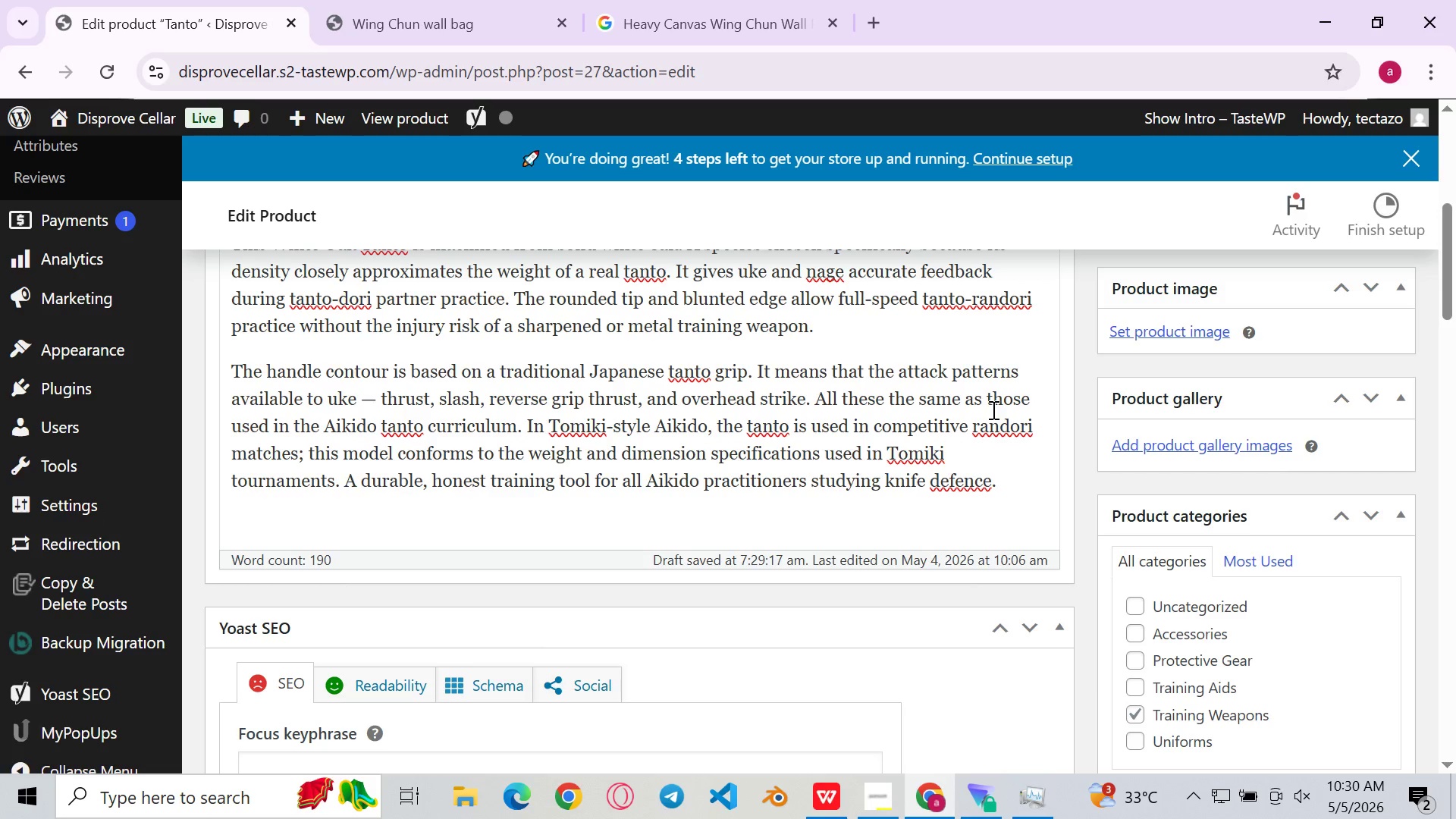 
left_click([992, 410])
 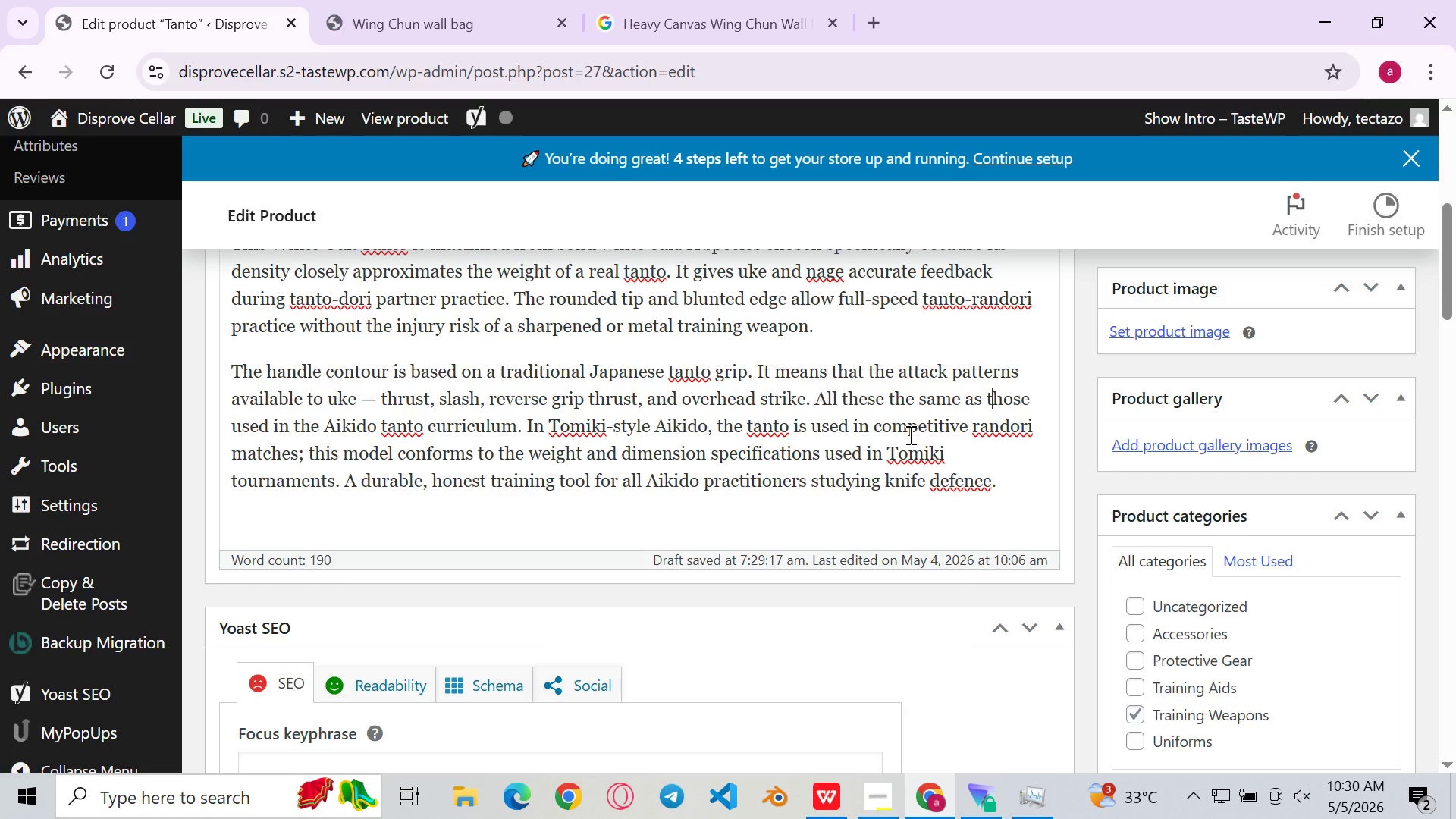 
left_click([681, 446])
 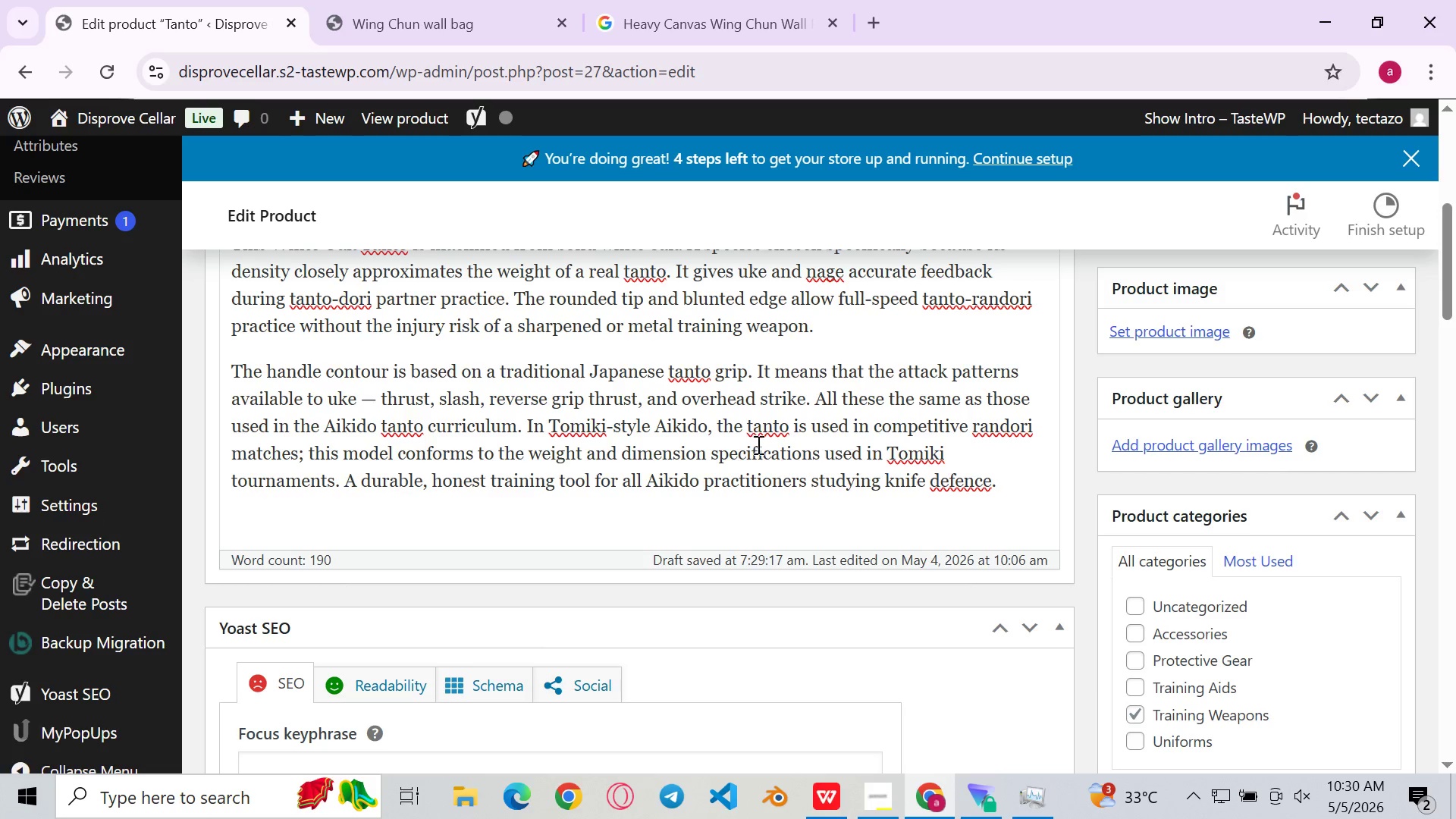 
left_click([757, 444])
 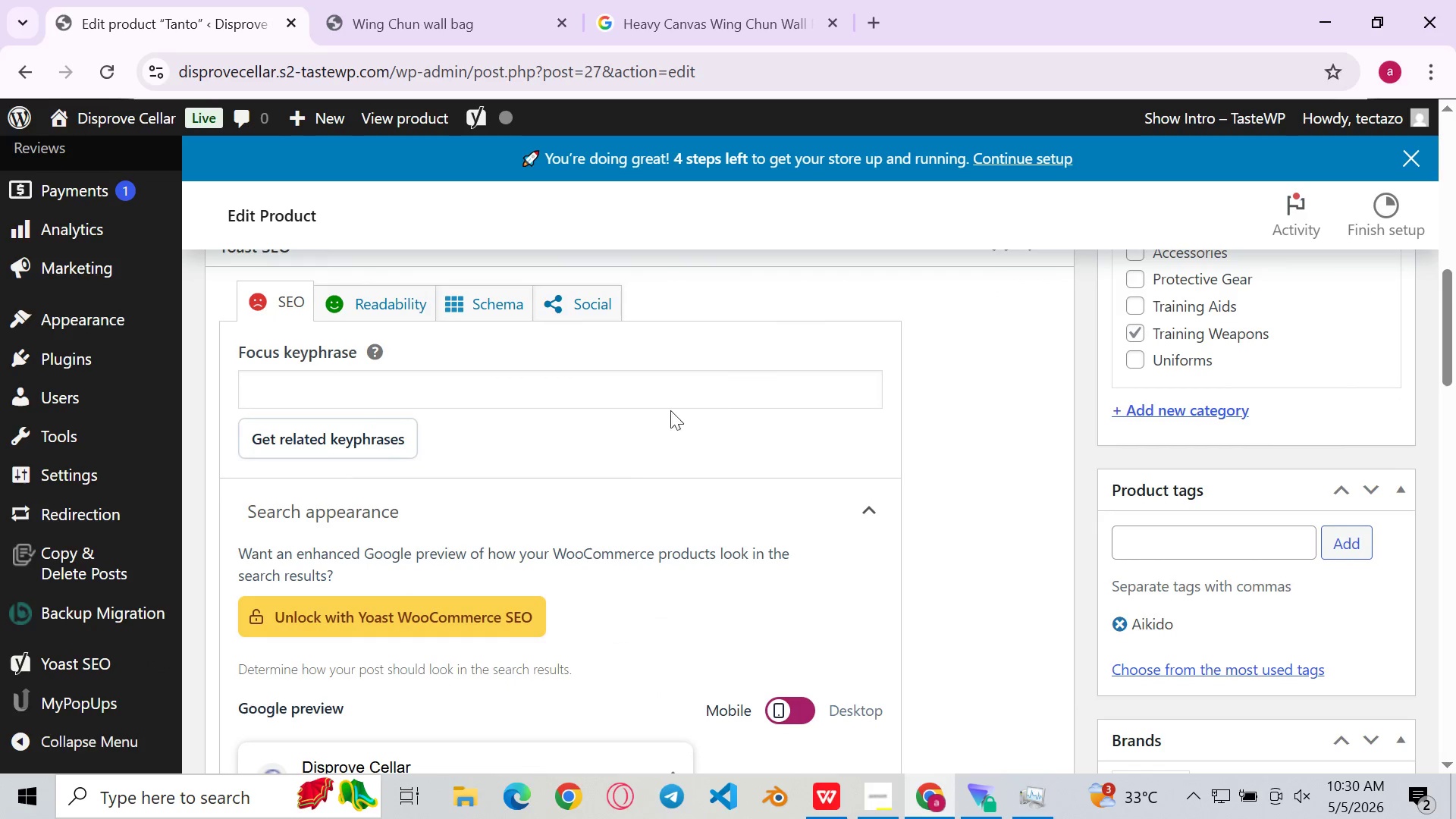 
left_click([657, 395])
 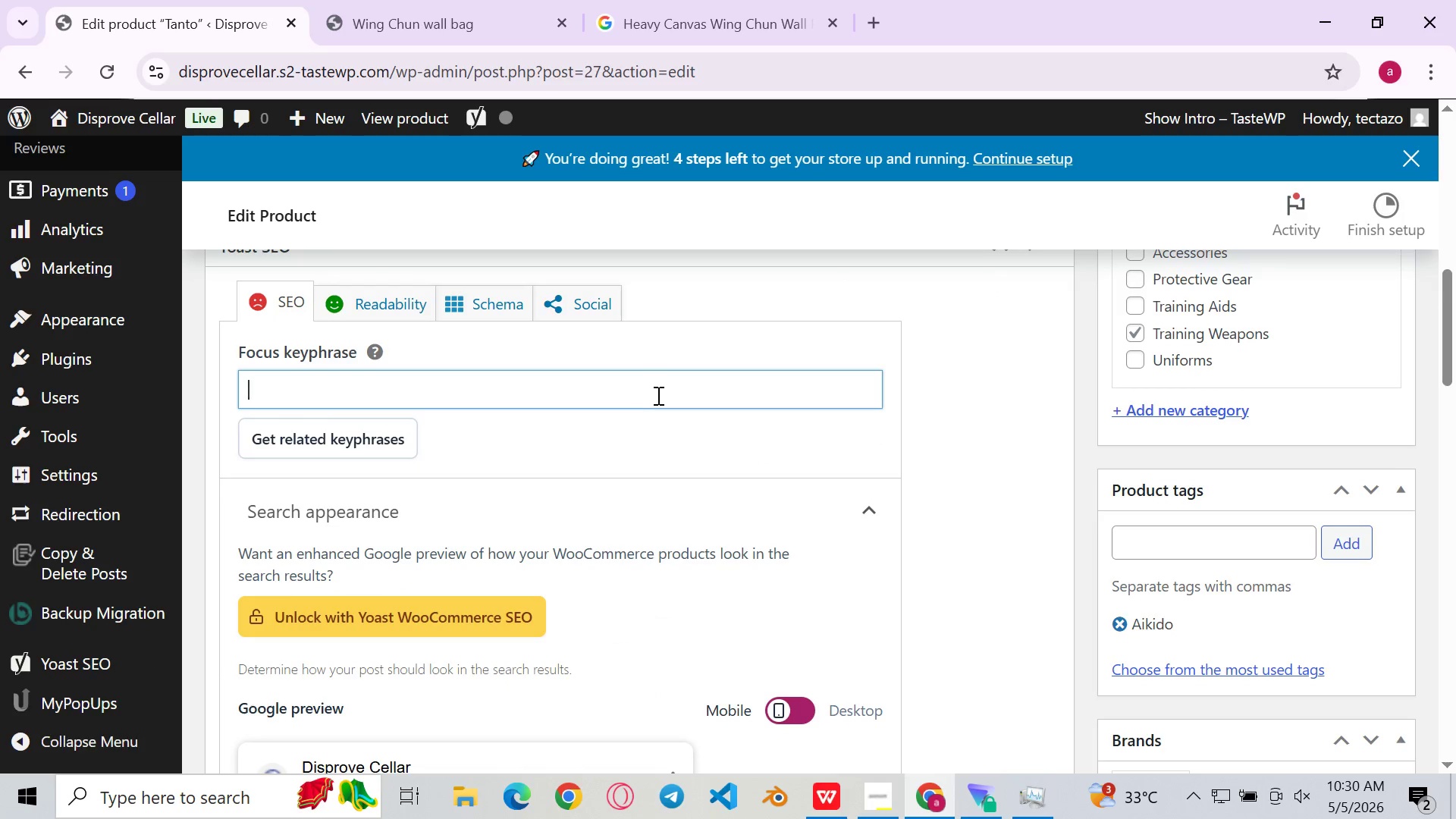 
wait(11.66)
 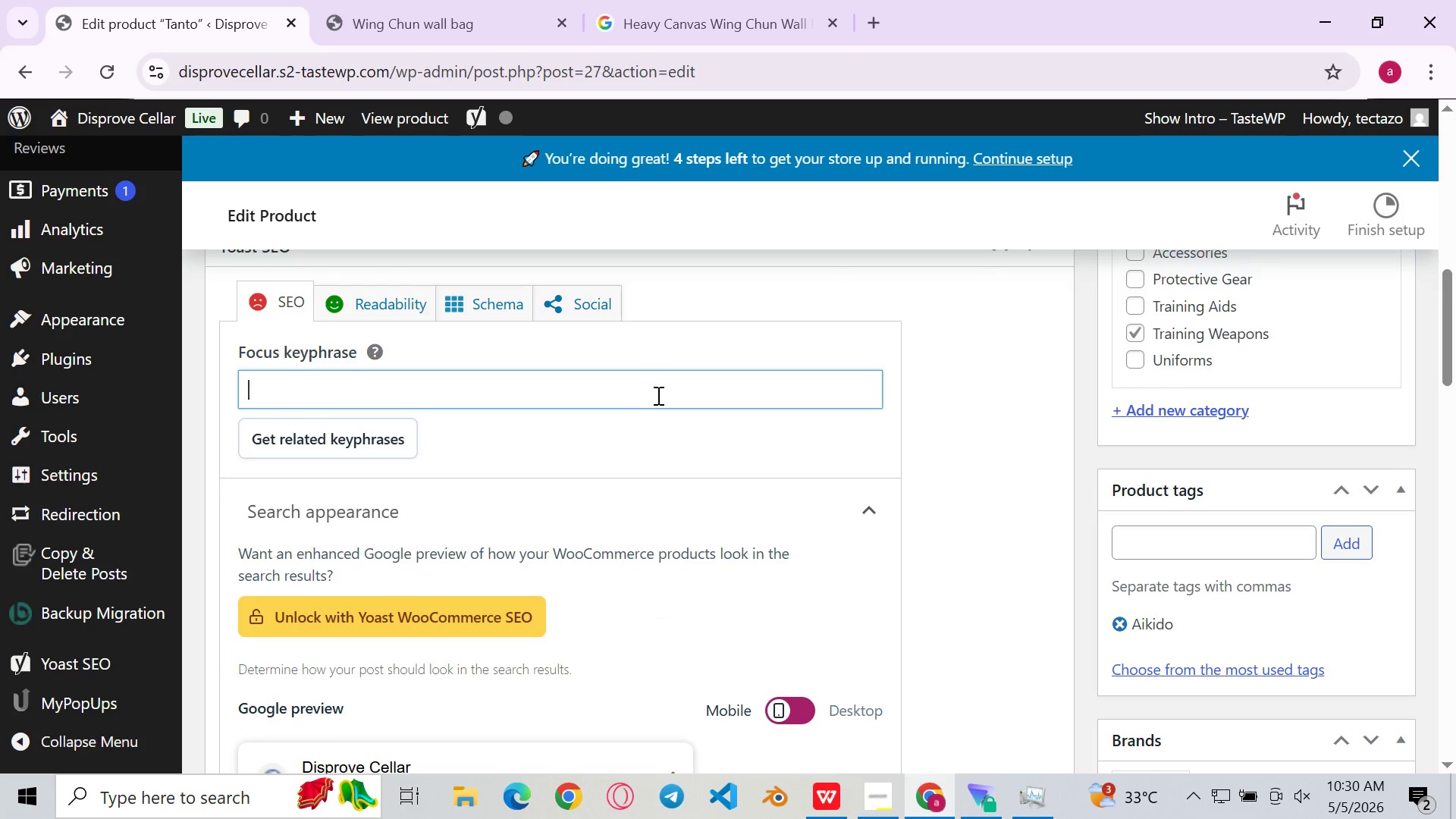 
type(Aikido tanto wooden practice knife - correctl =)
key(Backspace)
key(Backspace)
type(y propr)
key(Backspace)
type(ortioned )
key(Backspace)
type(, )
 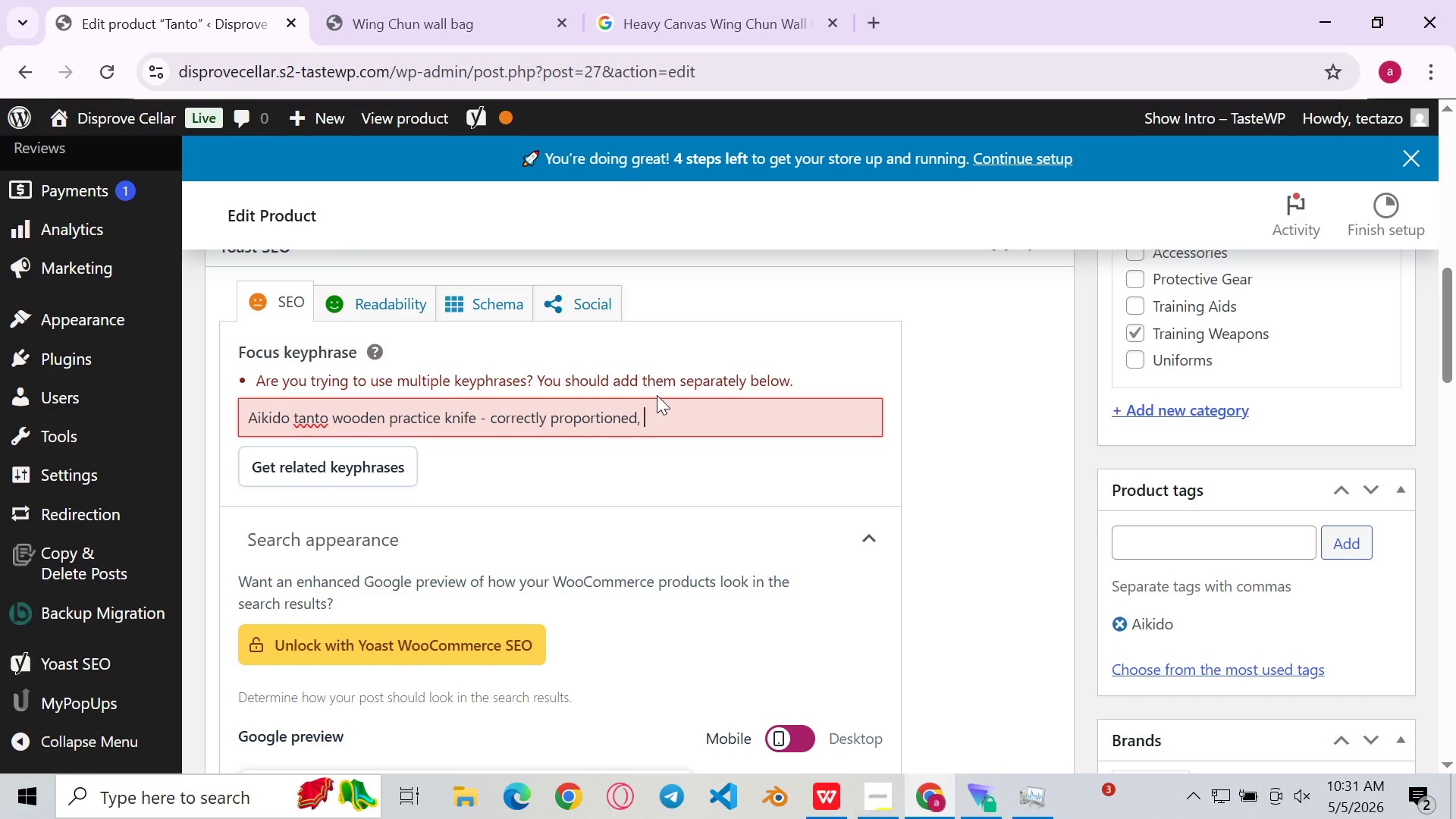 
hold_key(key=Backspace, duration=0.61)
 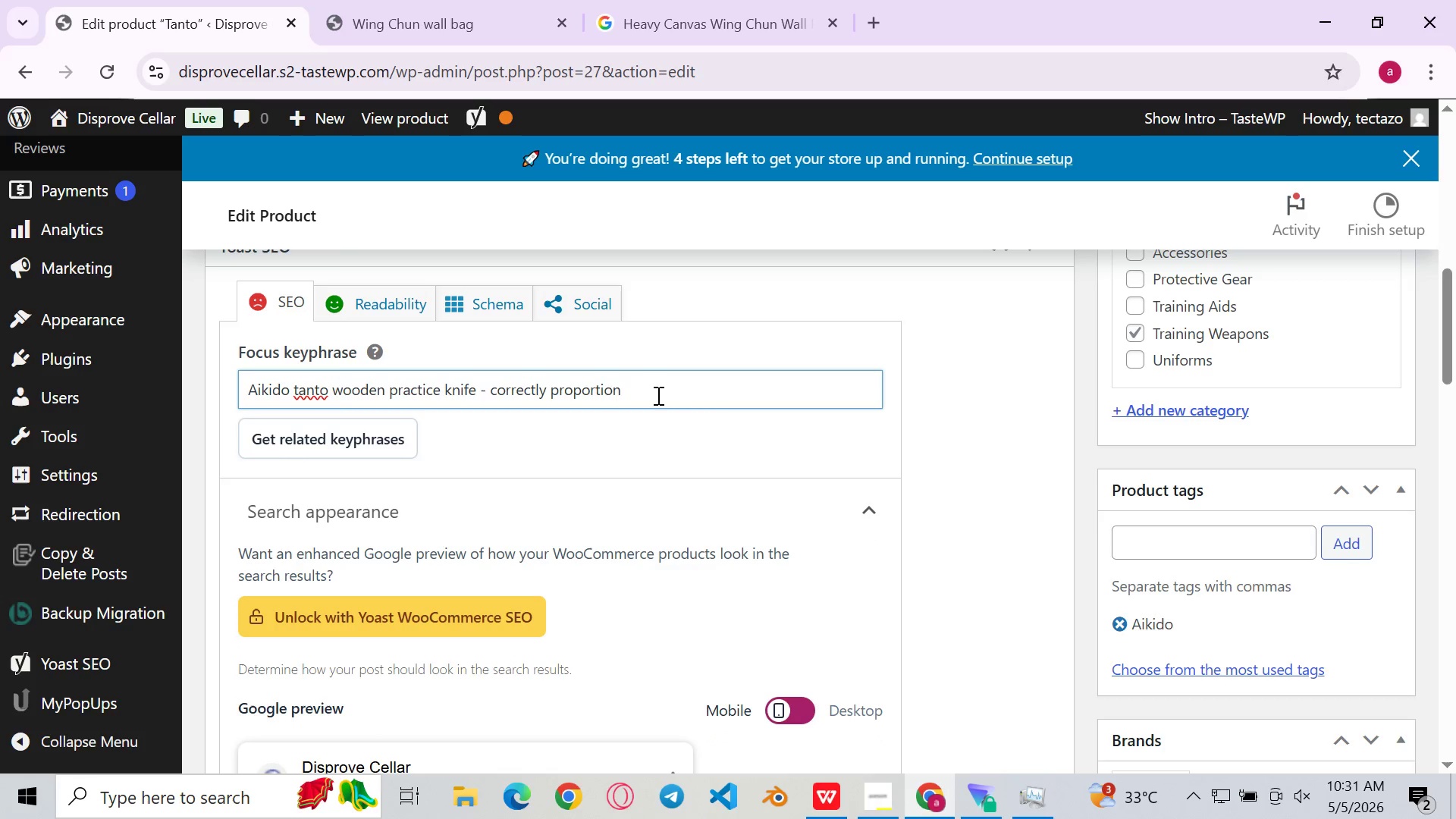 
hold_key(key=Backspace, duration=0.84)
 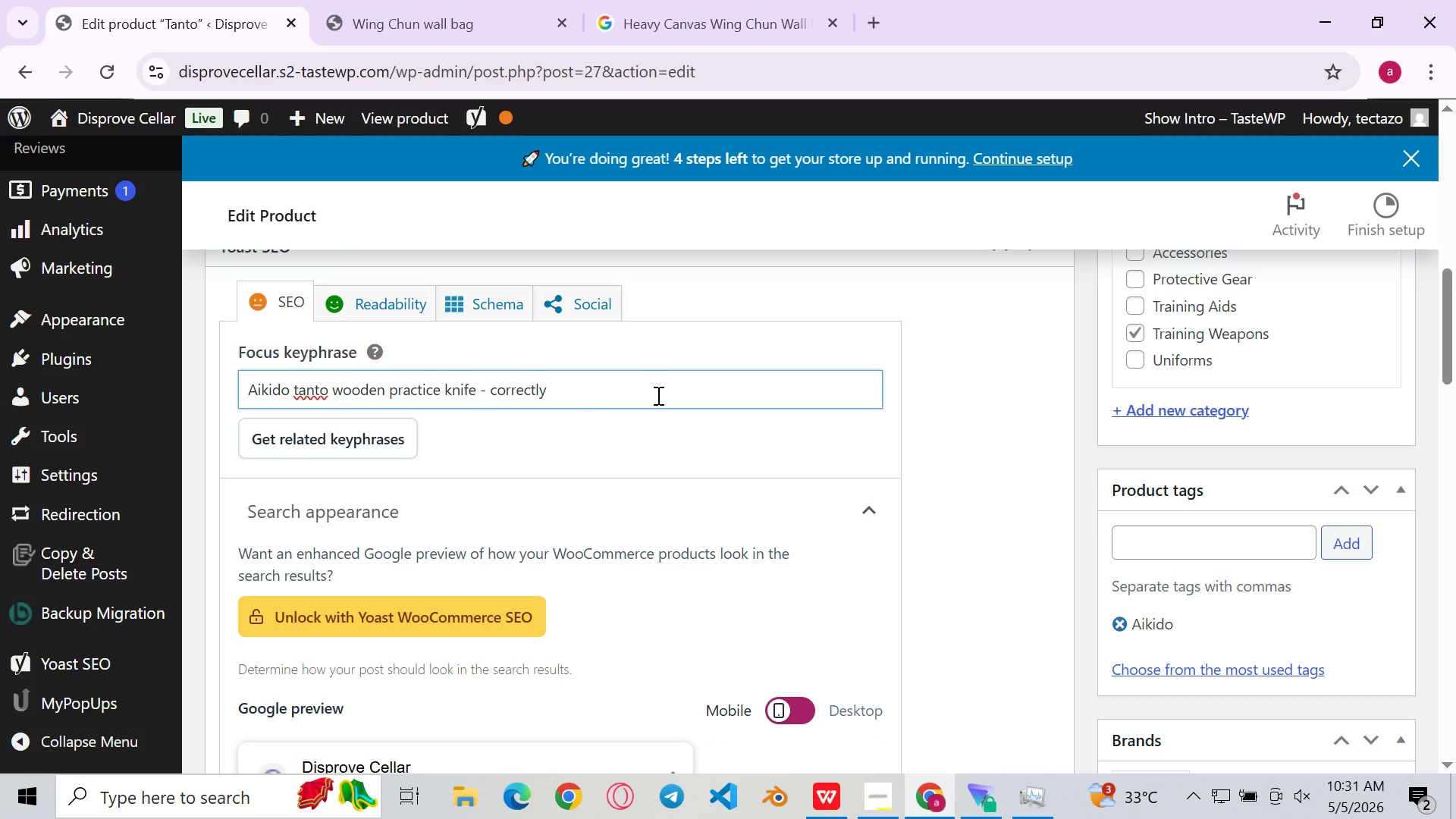 
key(Backspace)
 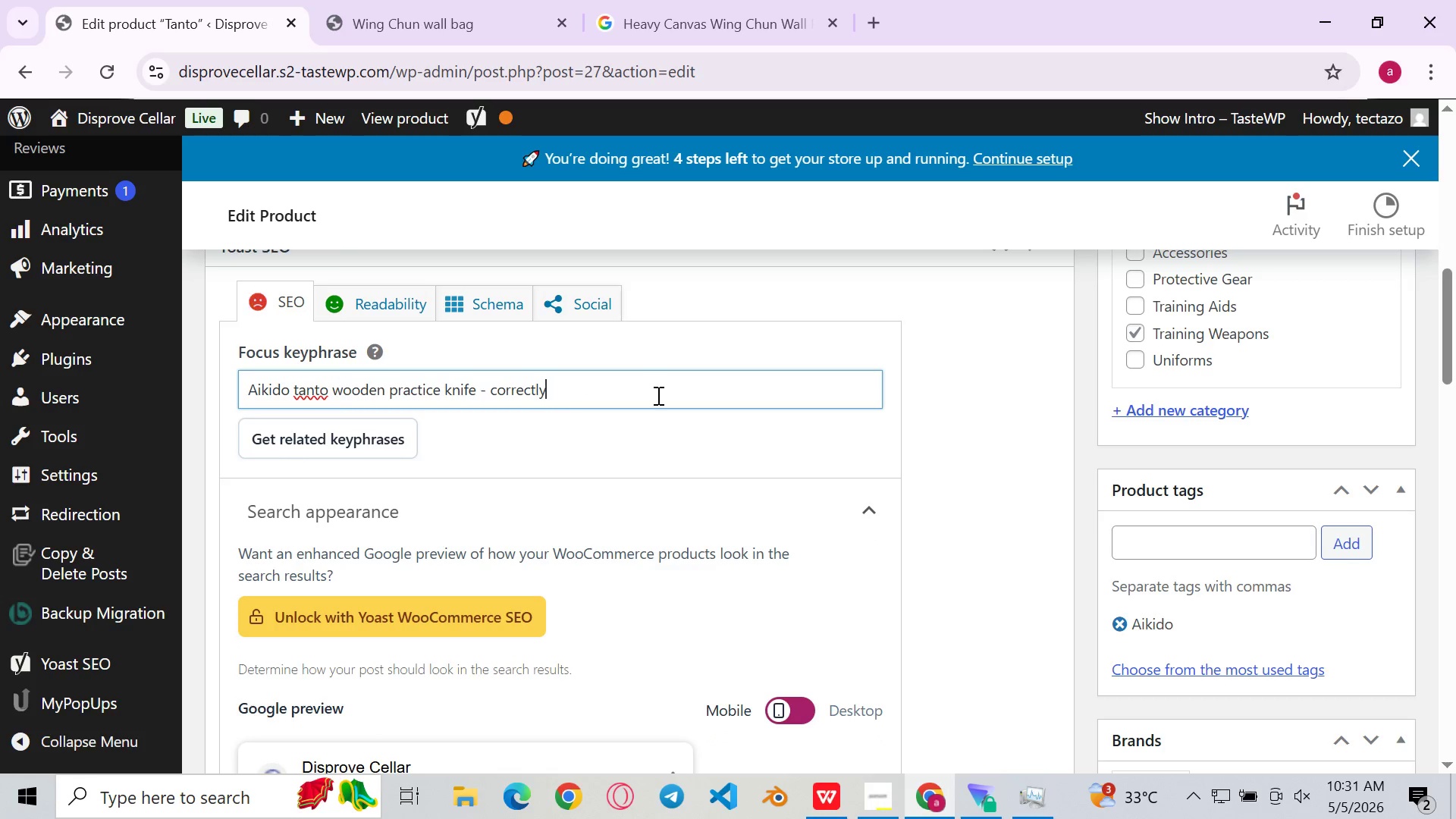 
hold_key(key=Backspace, duration=0.55)
 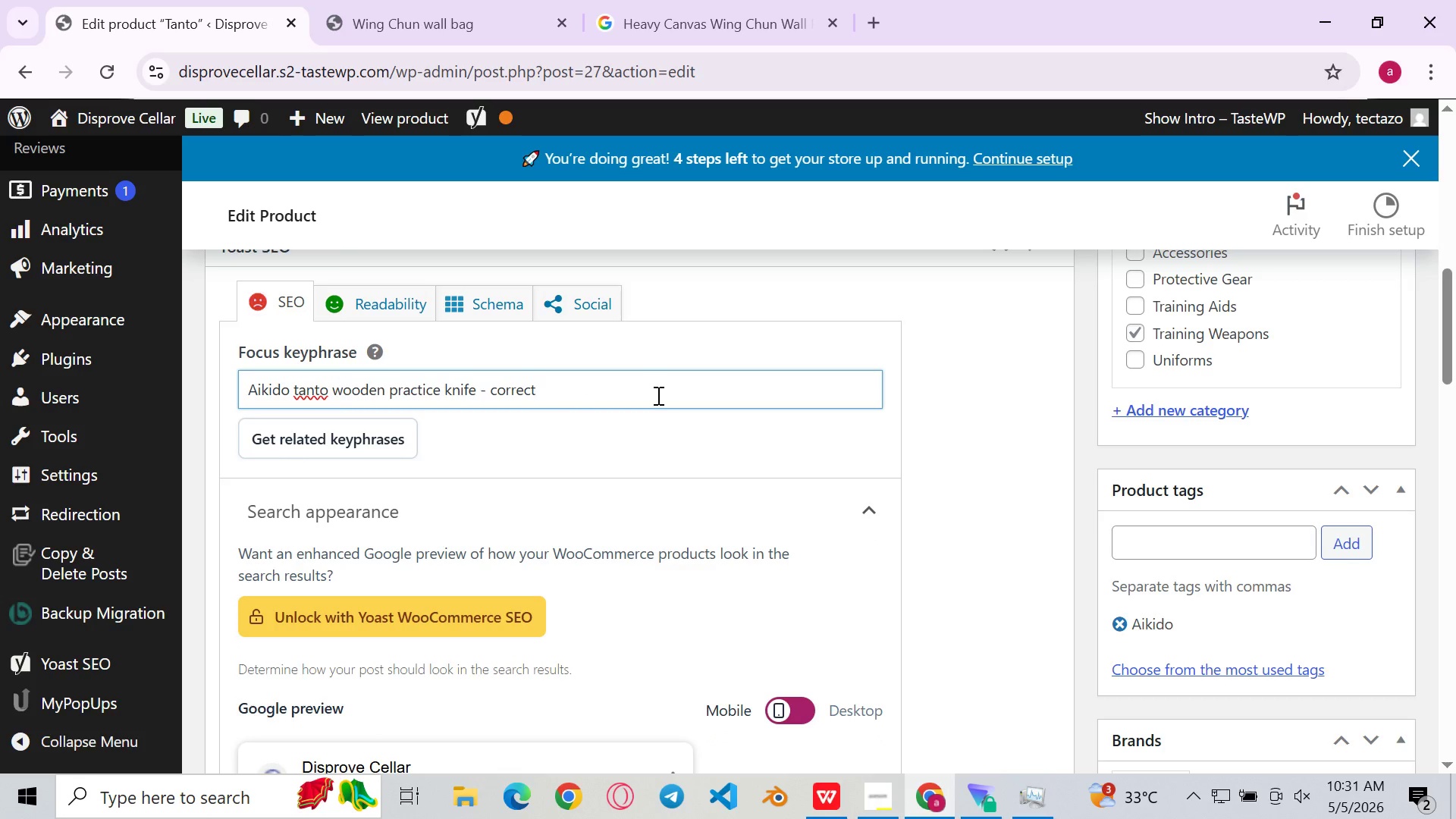 
key(Backspace)
 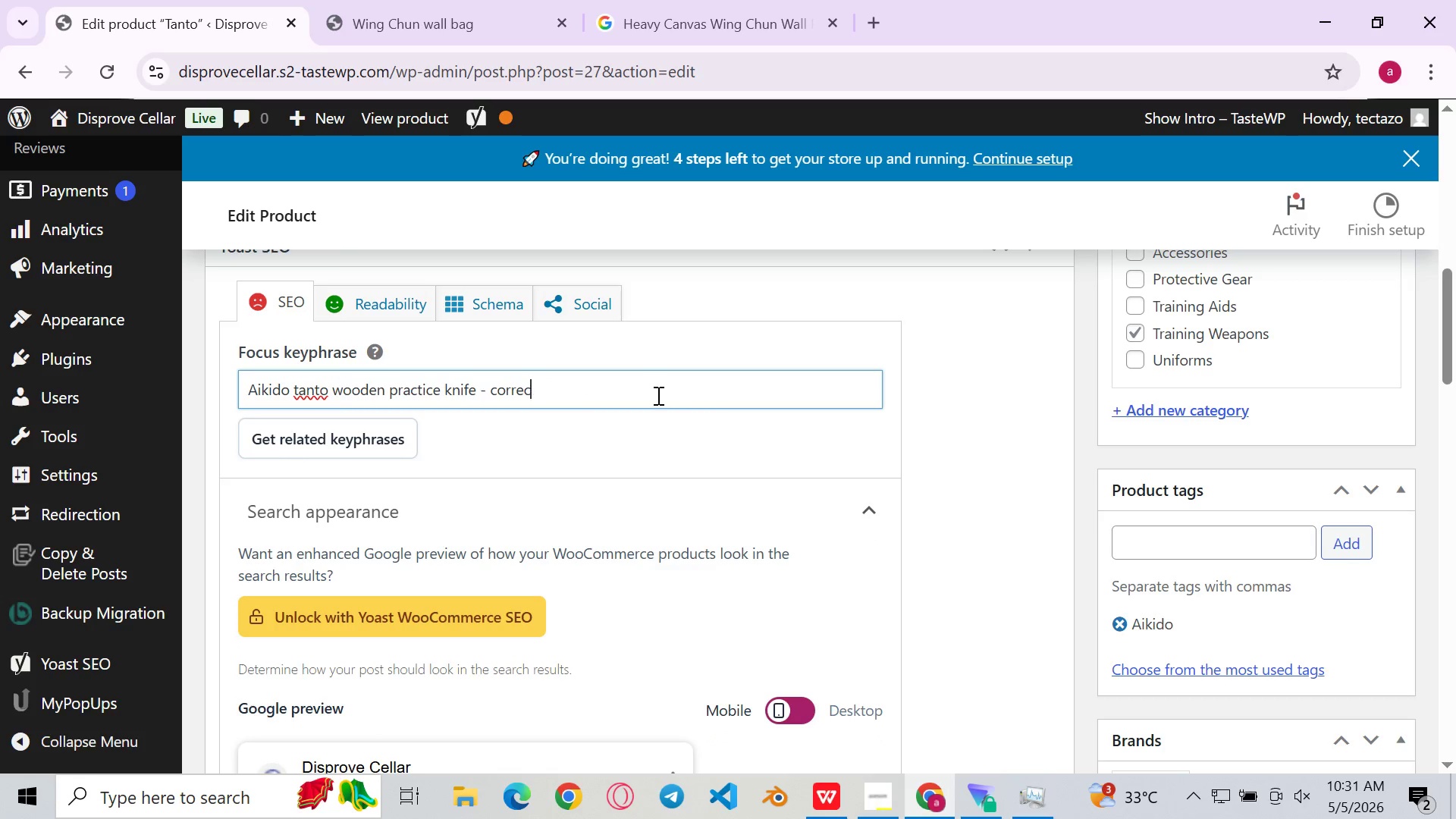 
key(Backspace)
 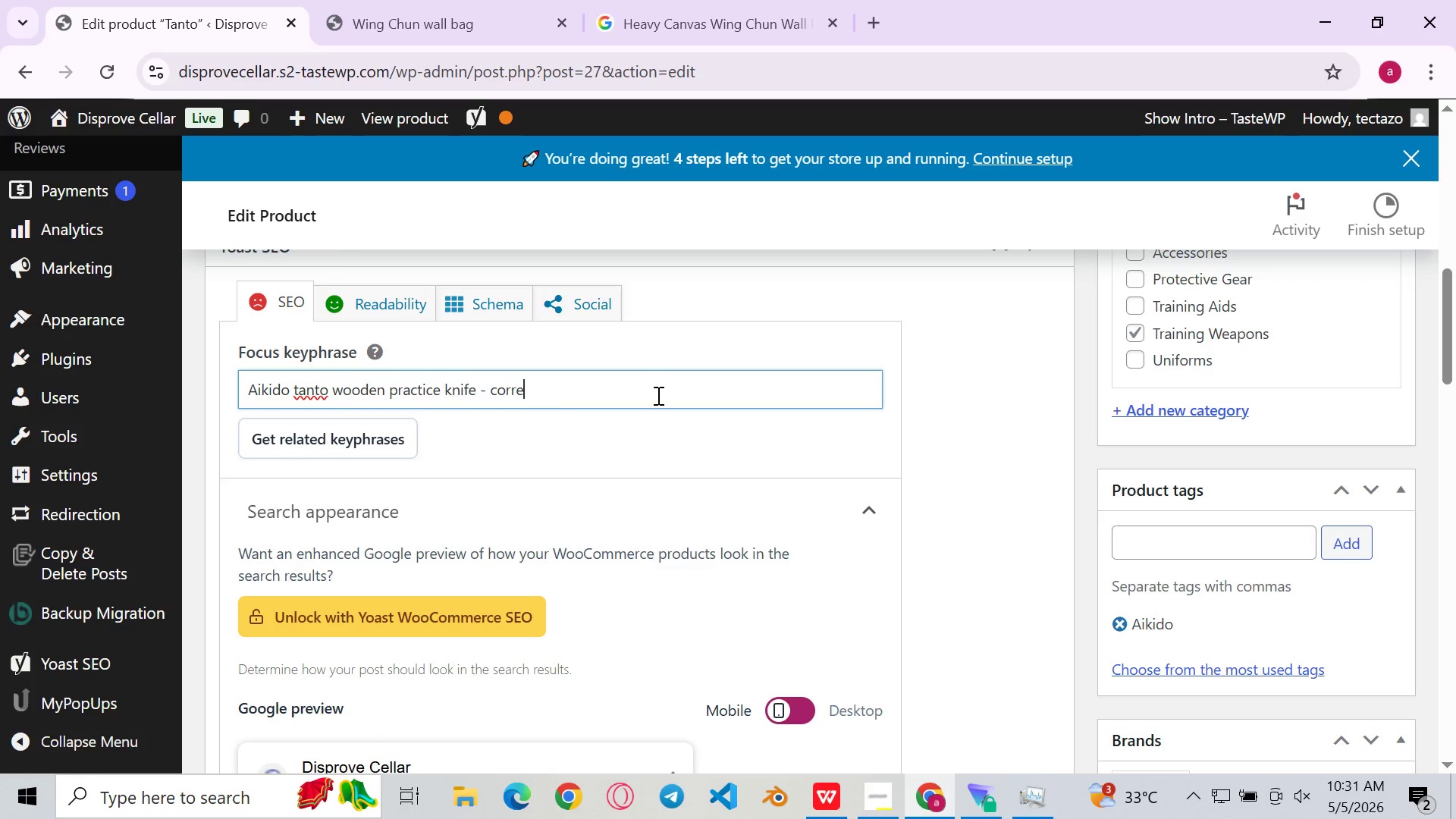 
key(Backspace)
 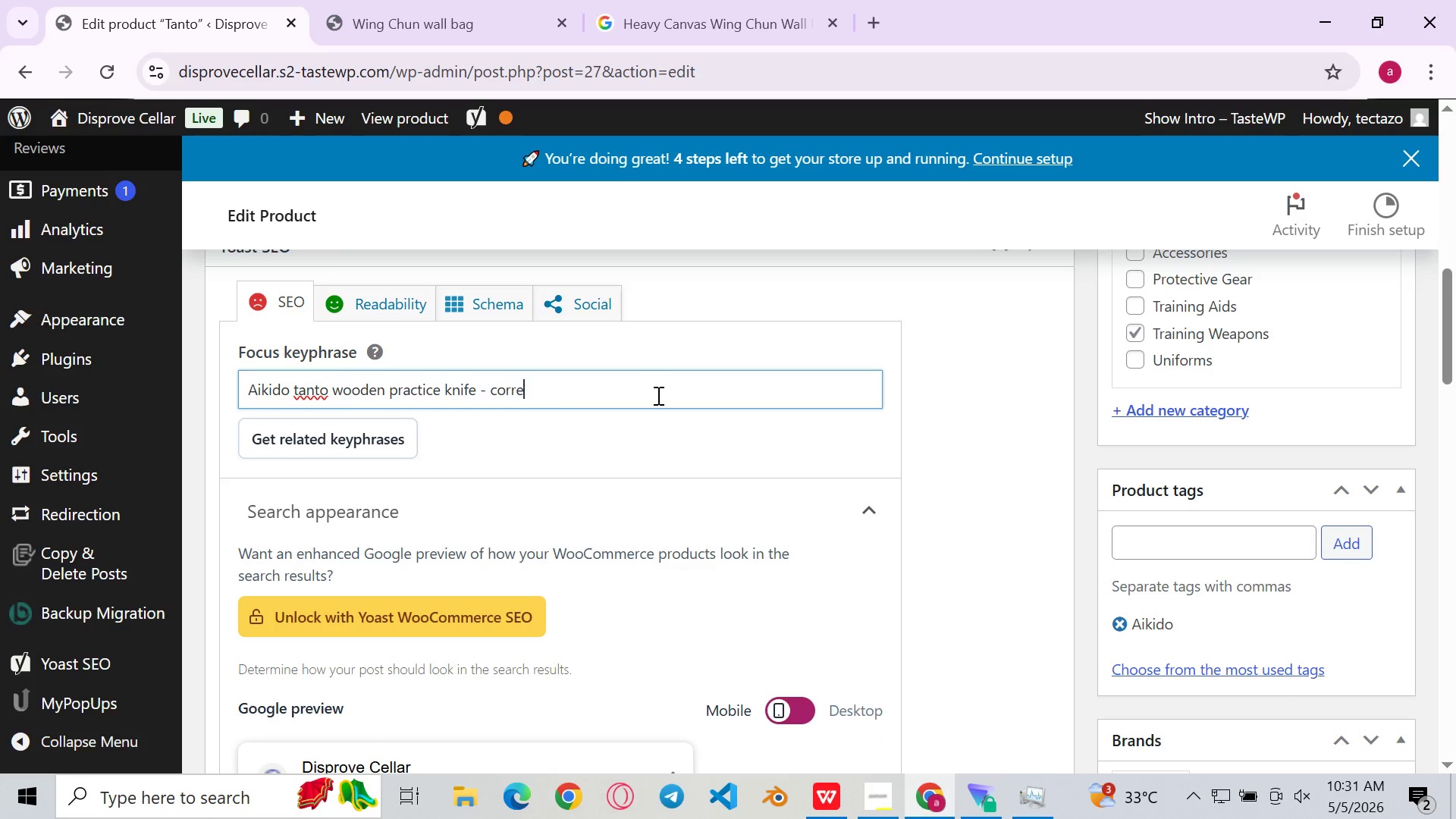 
key(Backspace)
 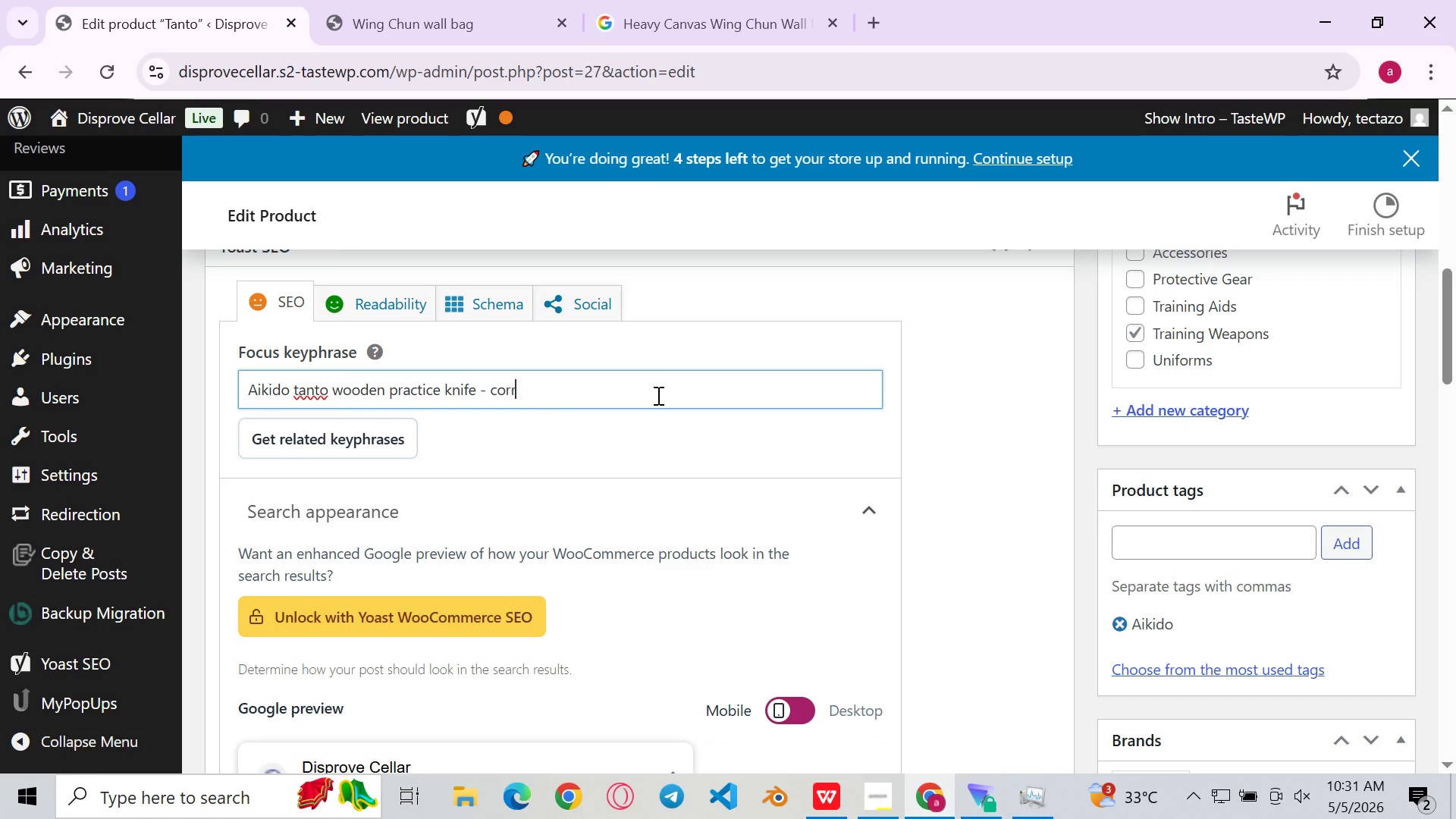 
key(Backspace)
 